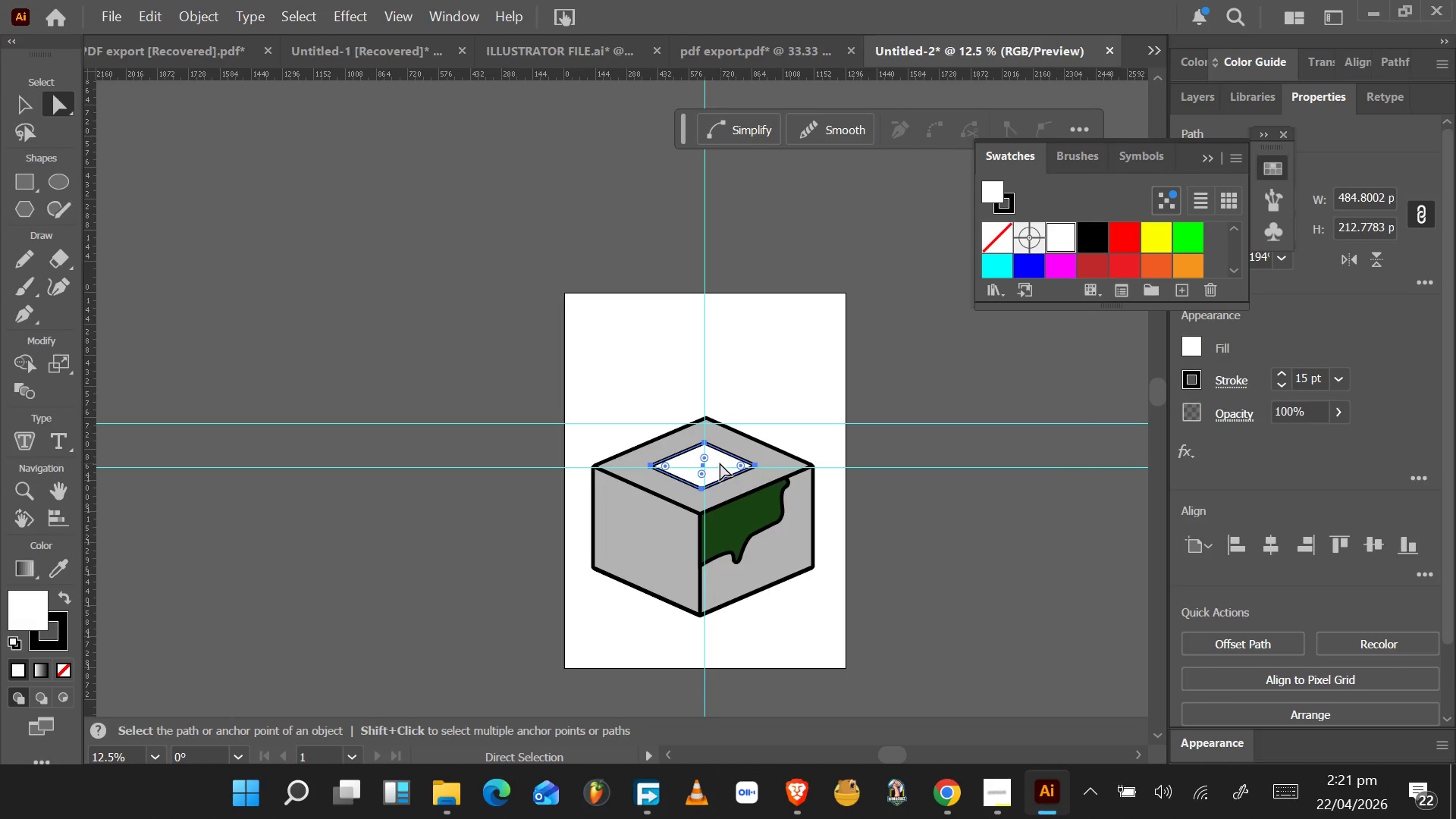 
wait(12.32)
 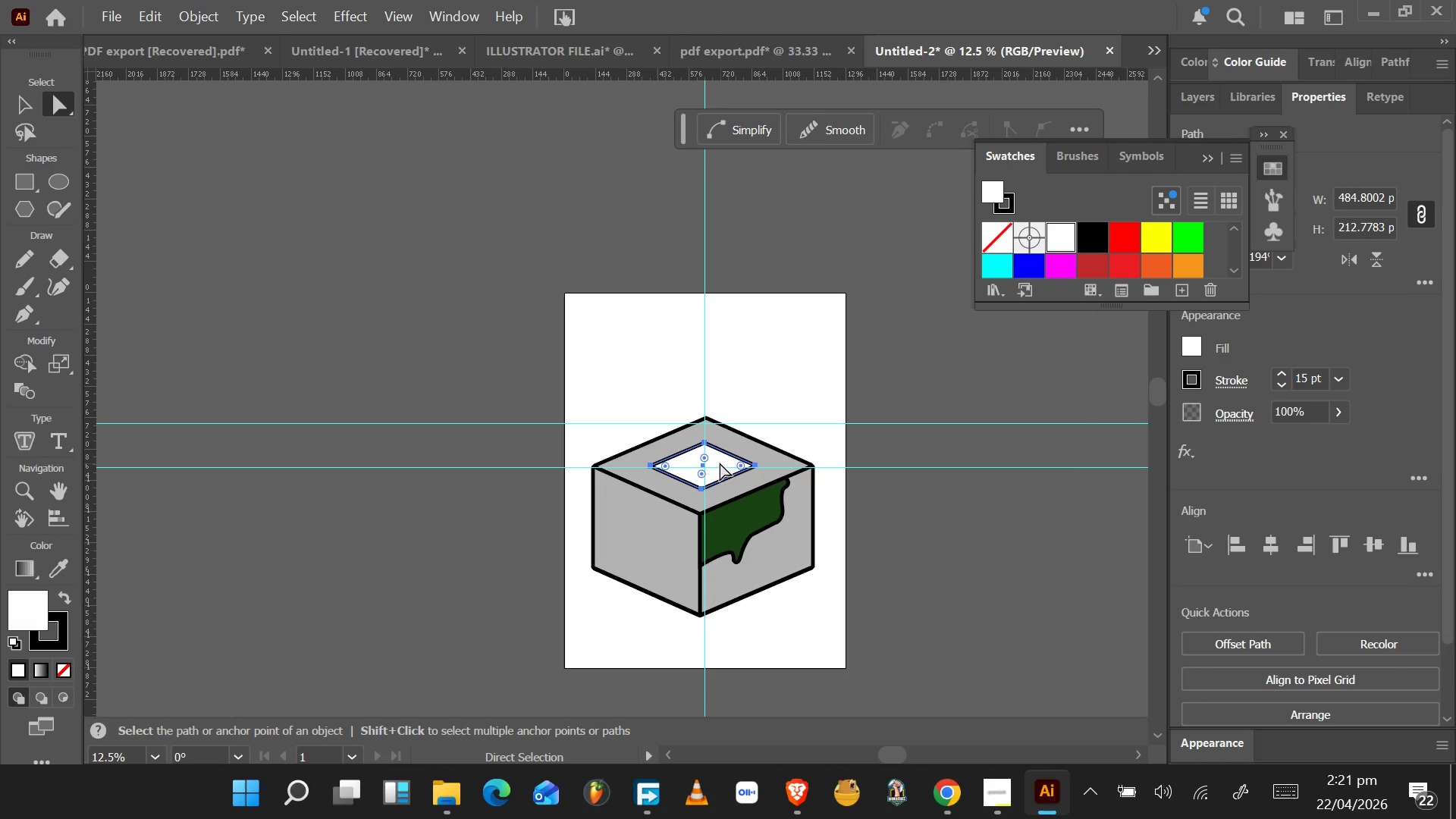 
mouse_move([1267, 657])
 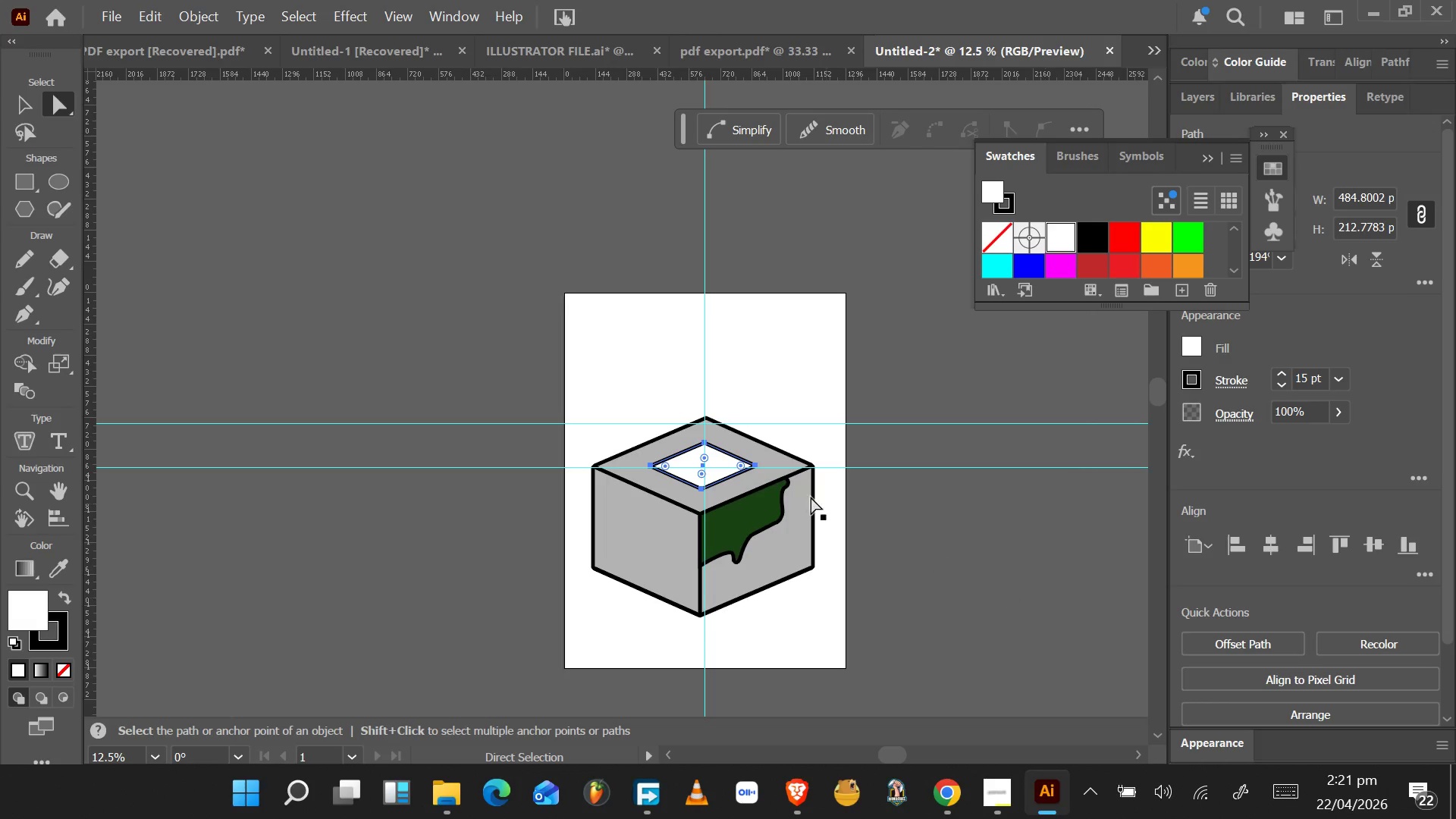 
wait(5.51)
 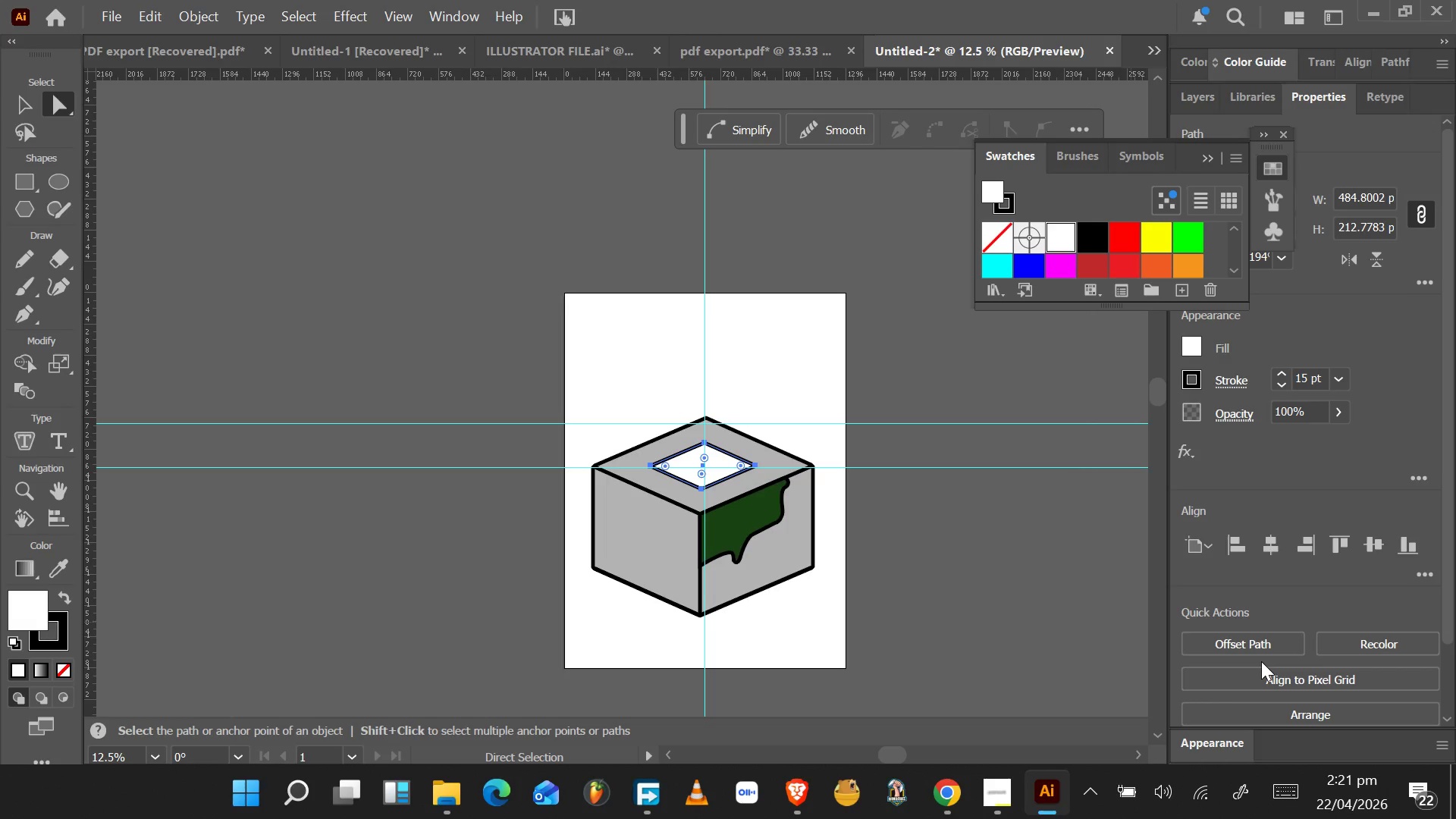 
scroll: coordinate [684, 463], scroll_direction: none, amount: 0.0
 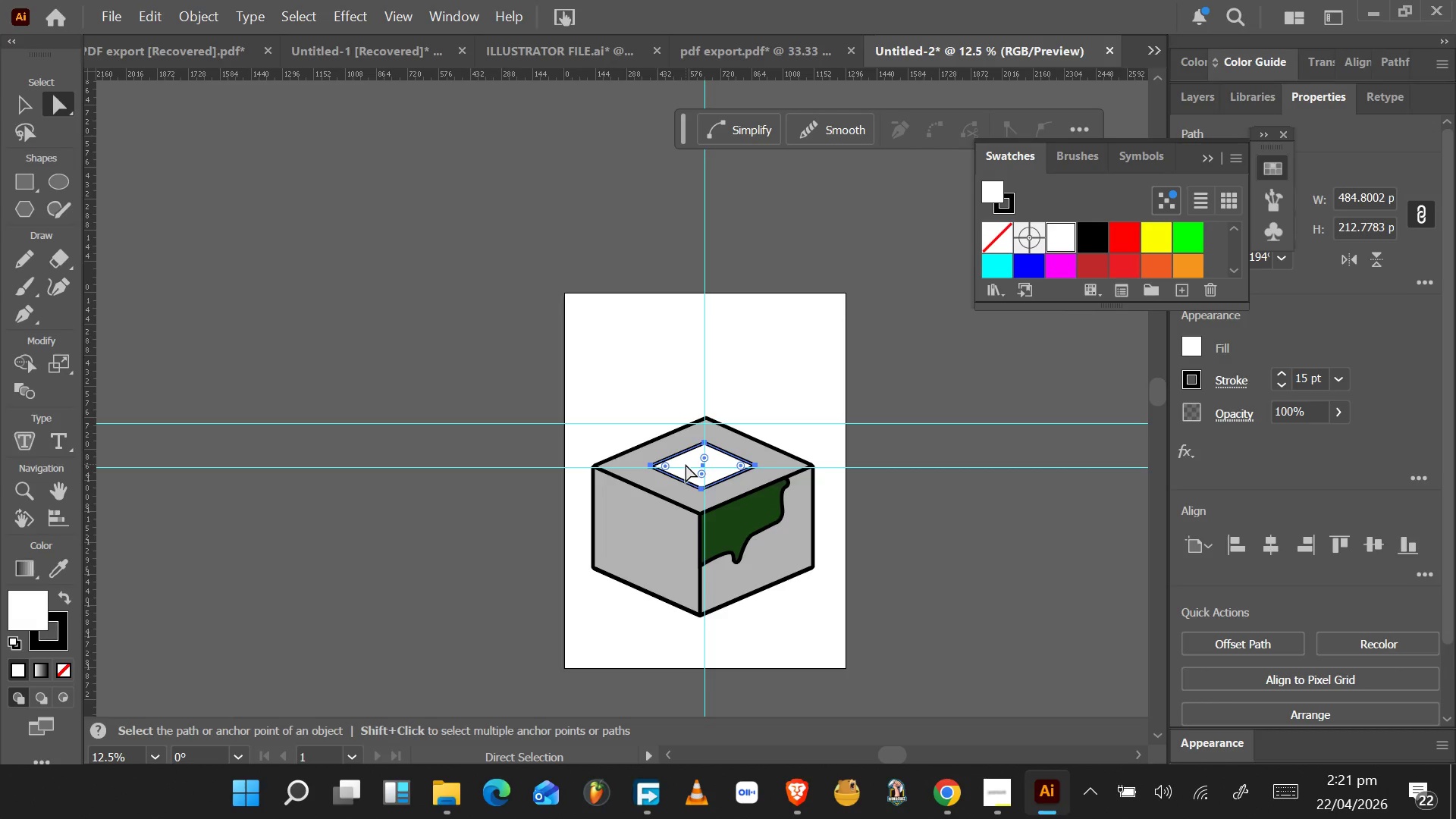 
hold_key(key=AltLeft, duration=0.58)
scroll: coordinate [686, 464], scroll_direction: up, amount: 6.0
 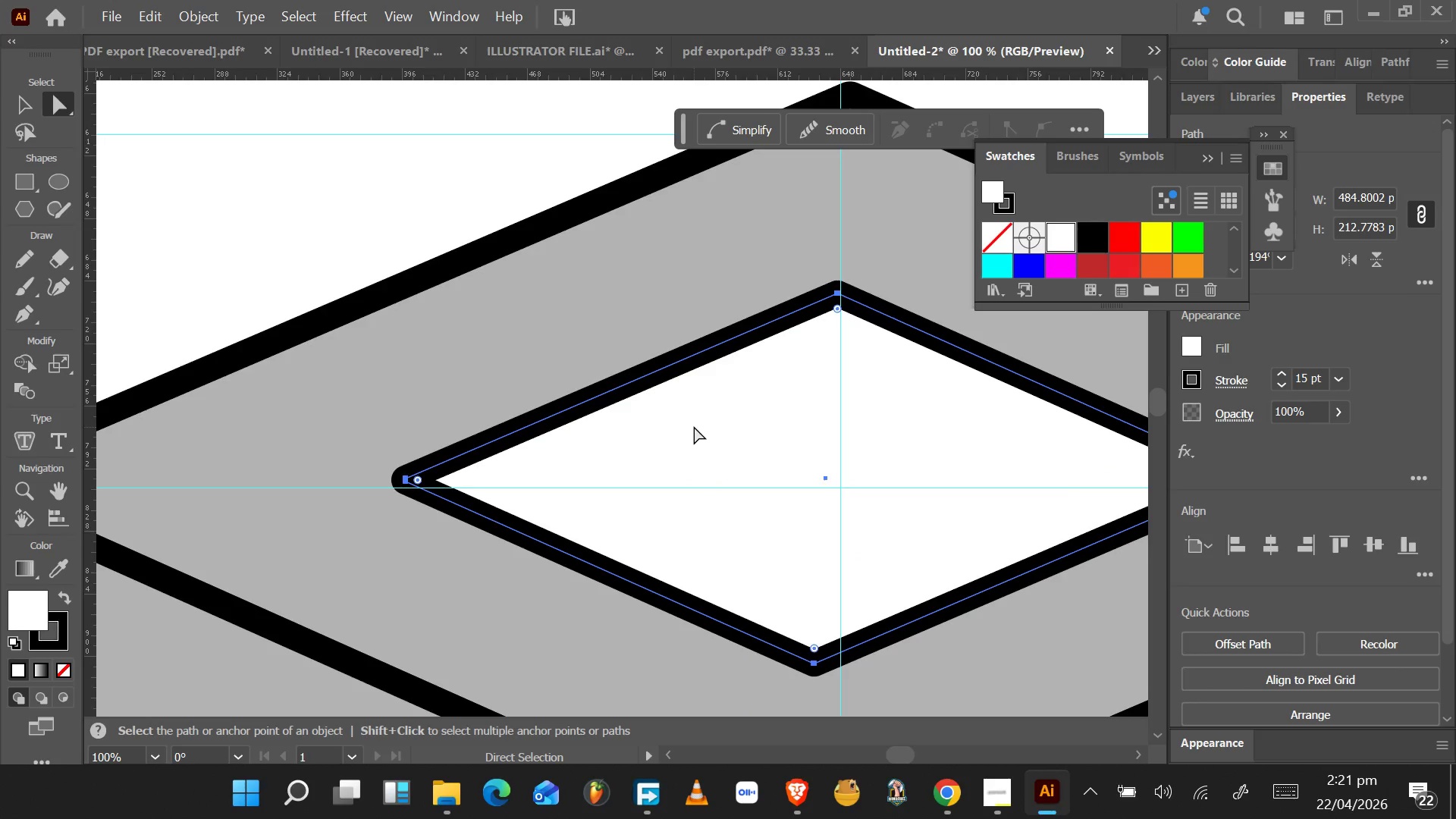 
wait(9.46)
 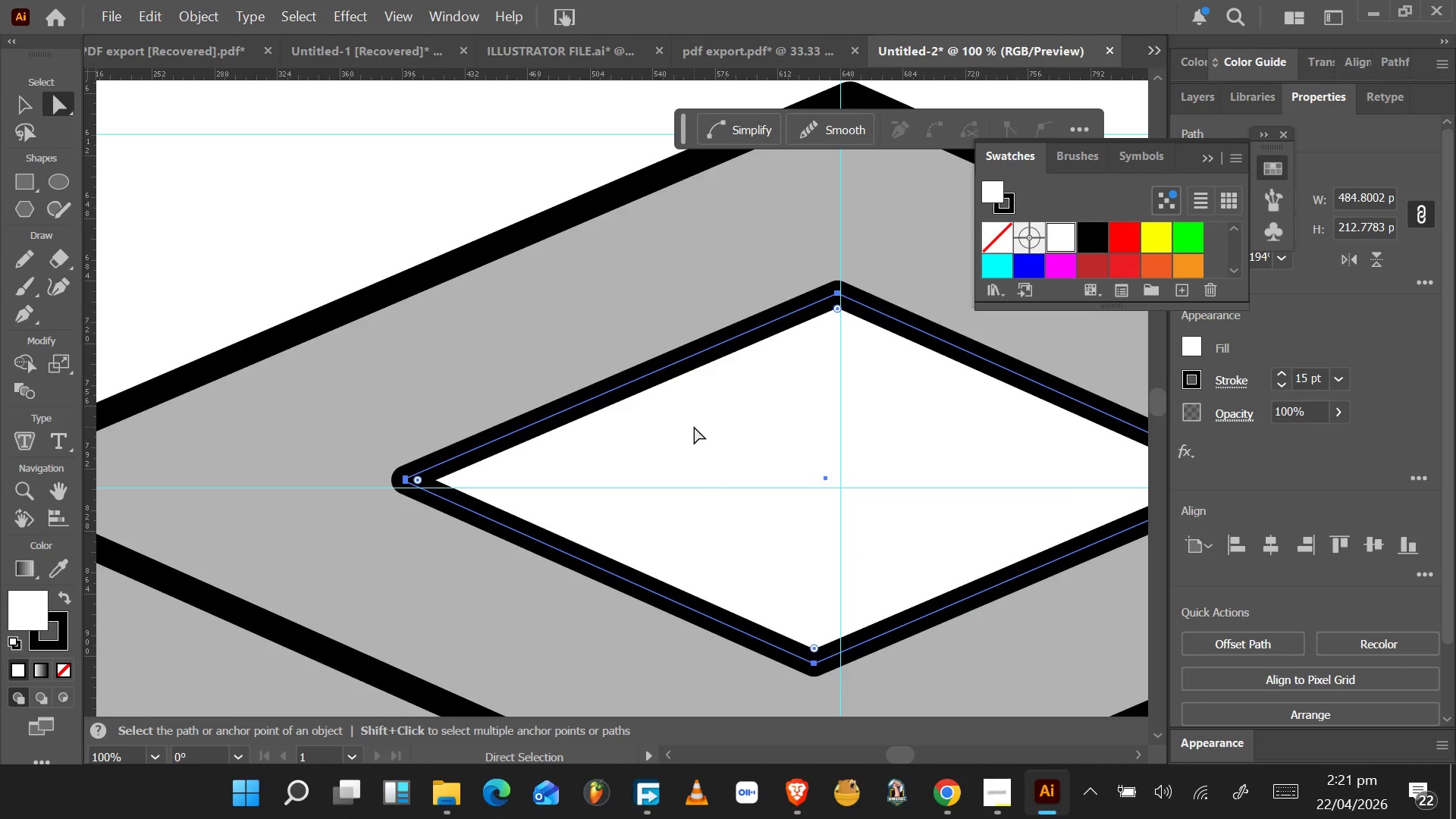 
left_click([559, 416])
 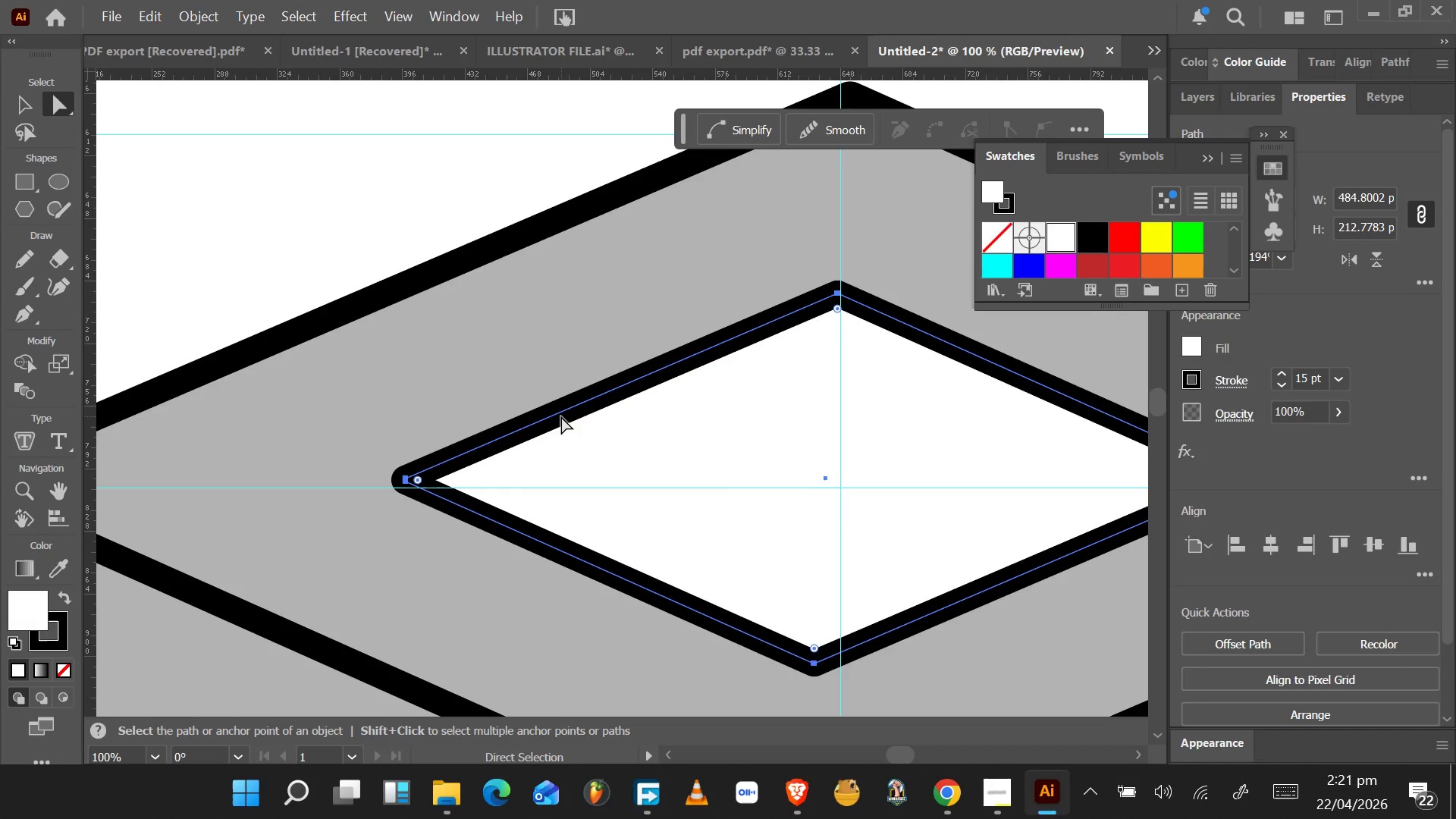 
key(A)
 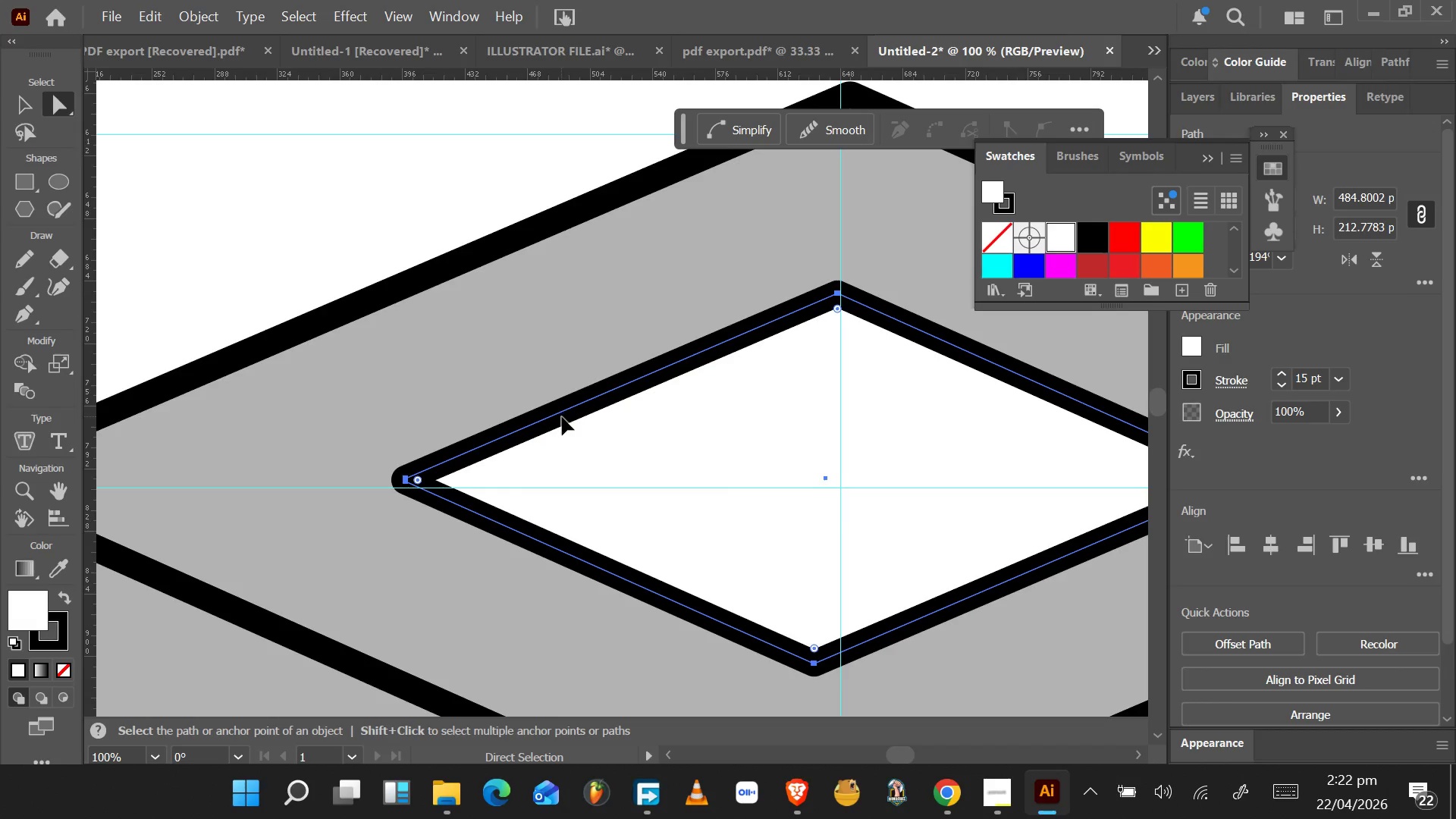 
double_click([562, 417])
 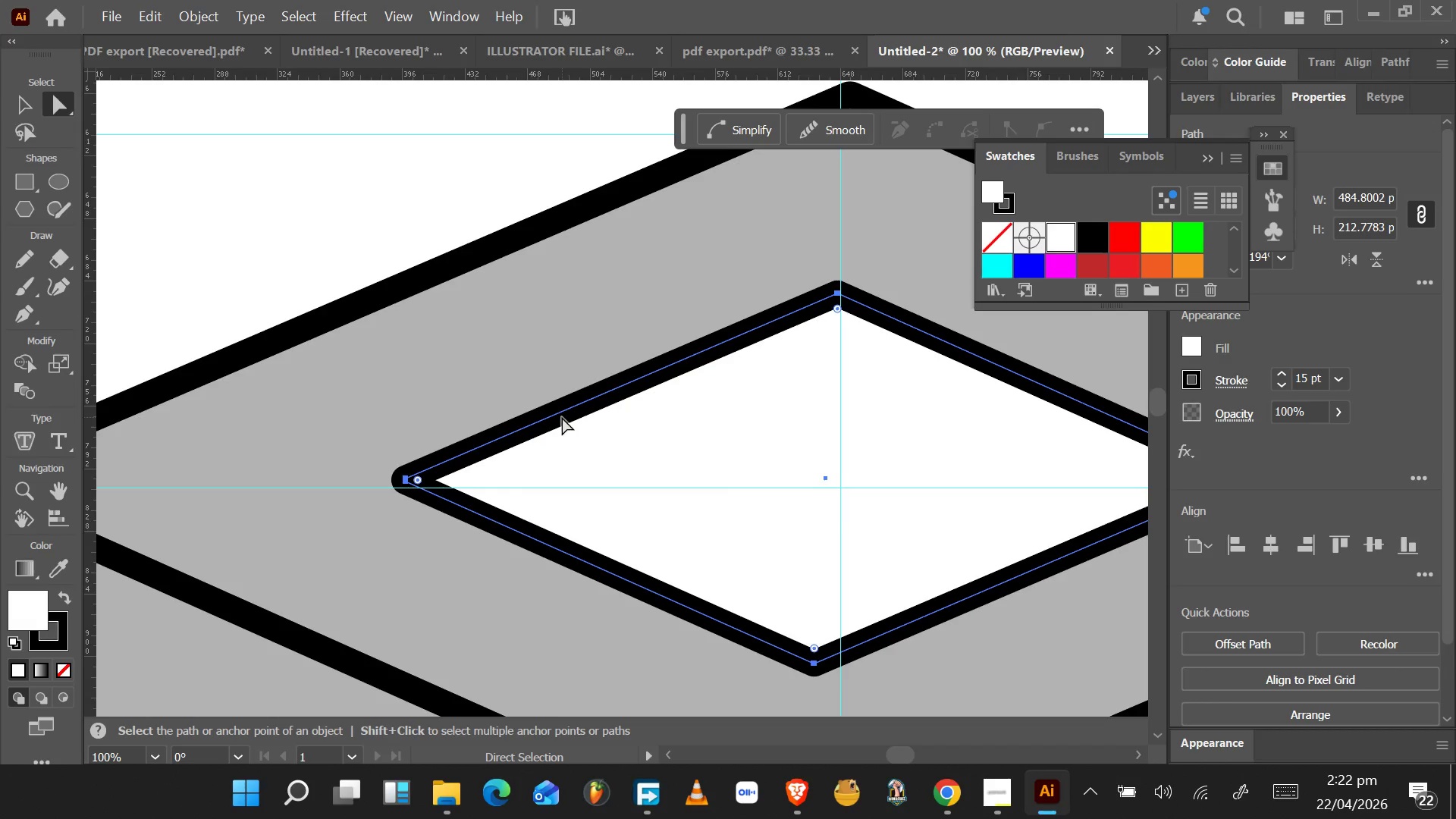 
double_click([562, 417])
 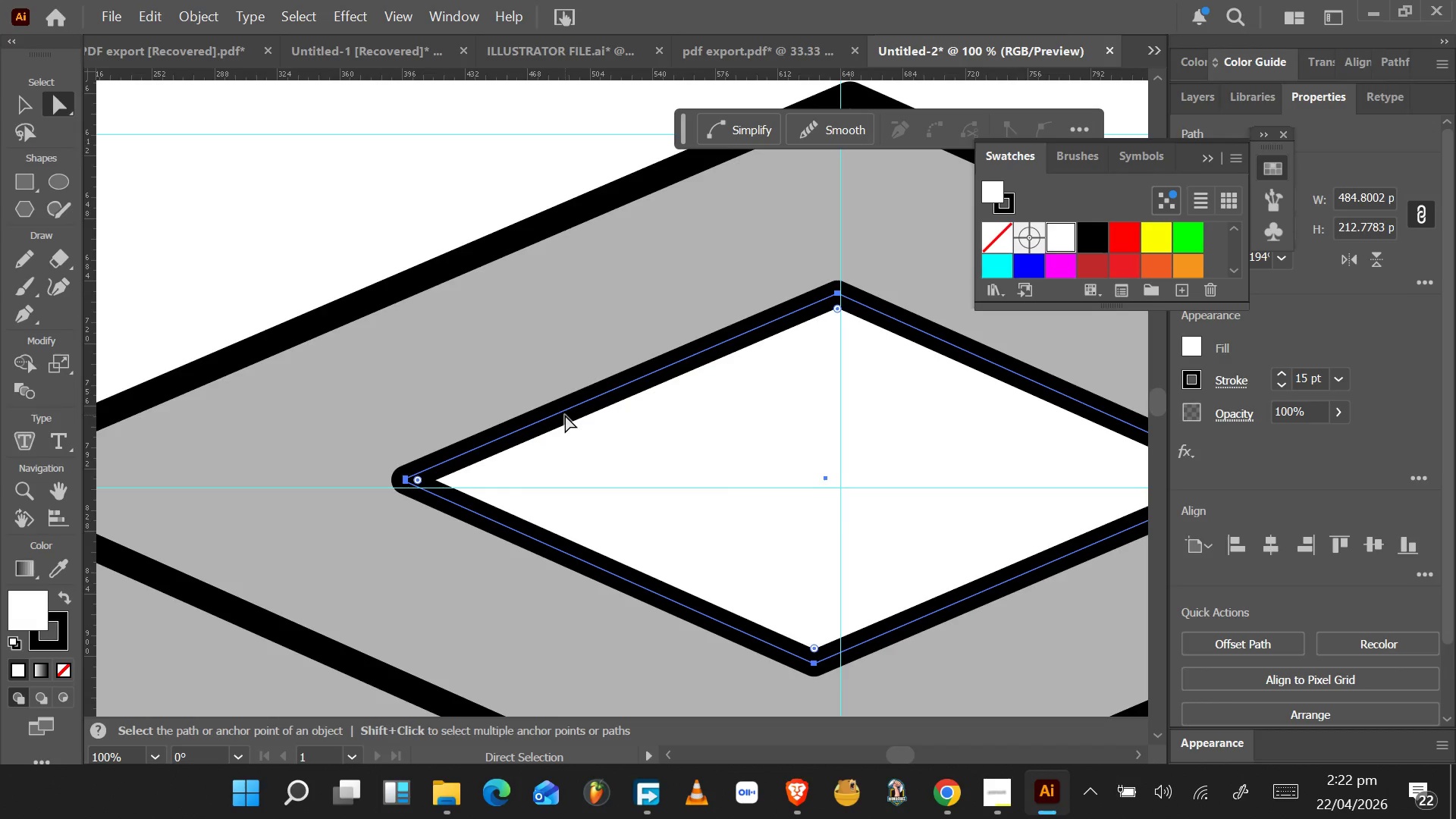 
double_click([565, 415])
 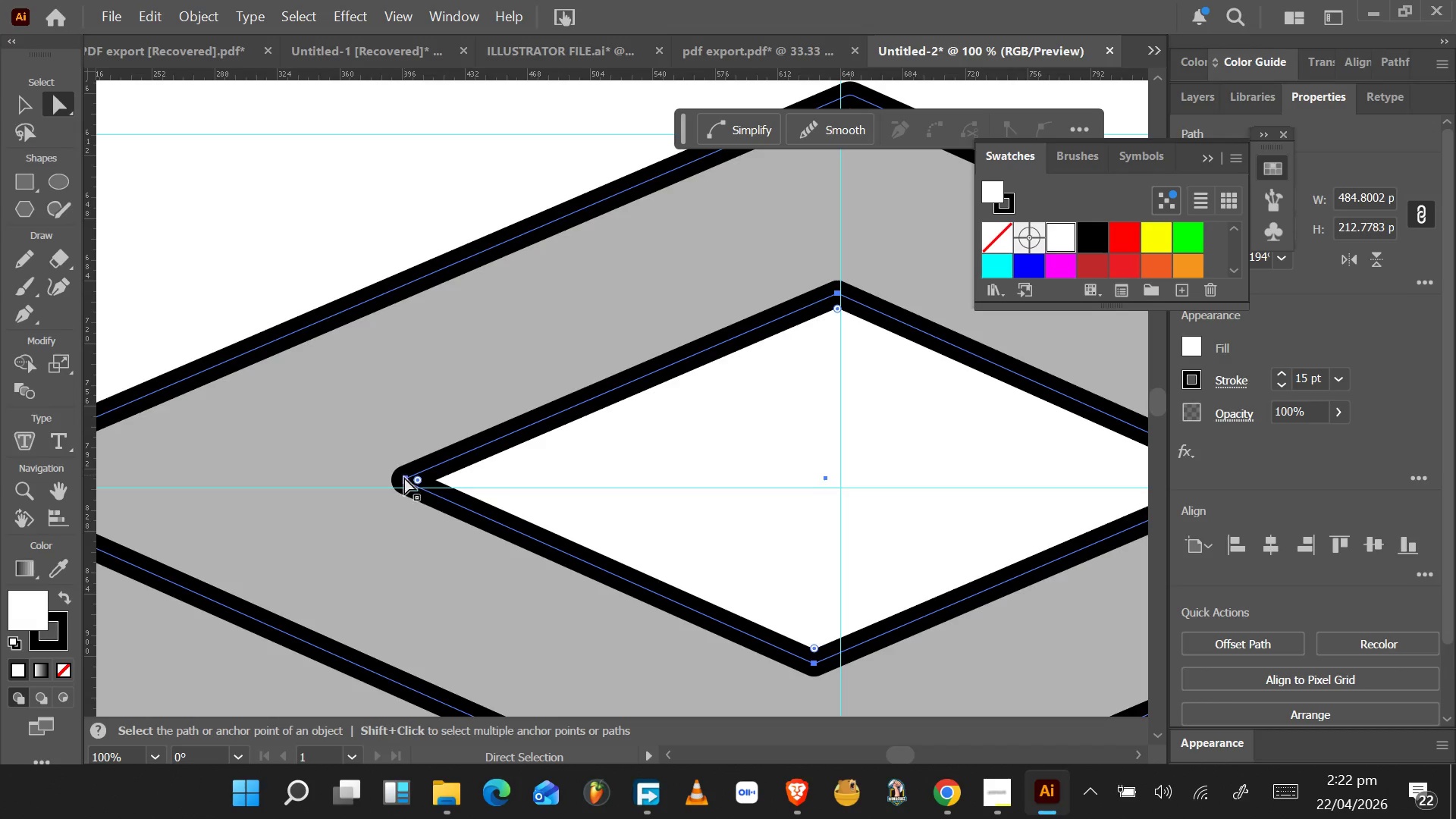 
left_click([408, 482])
 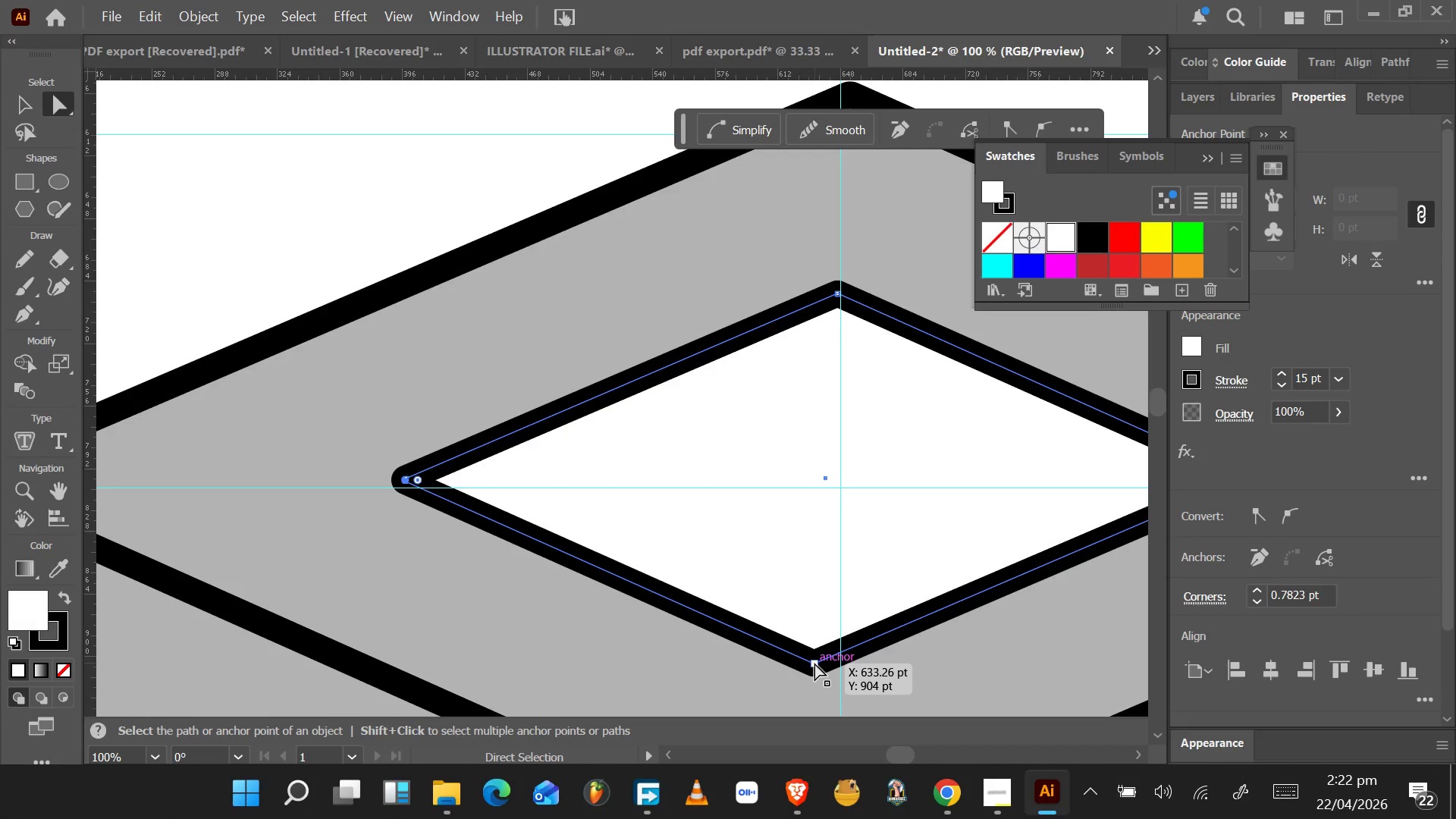 
left_click([814, 663])
 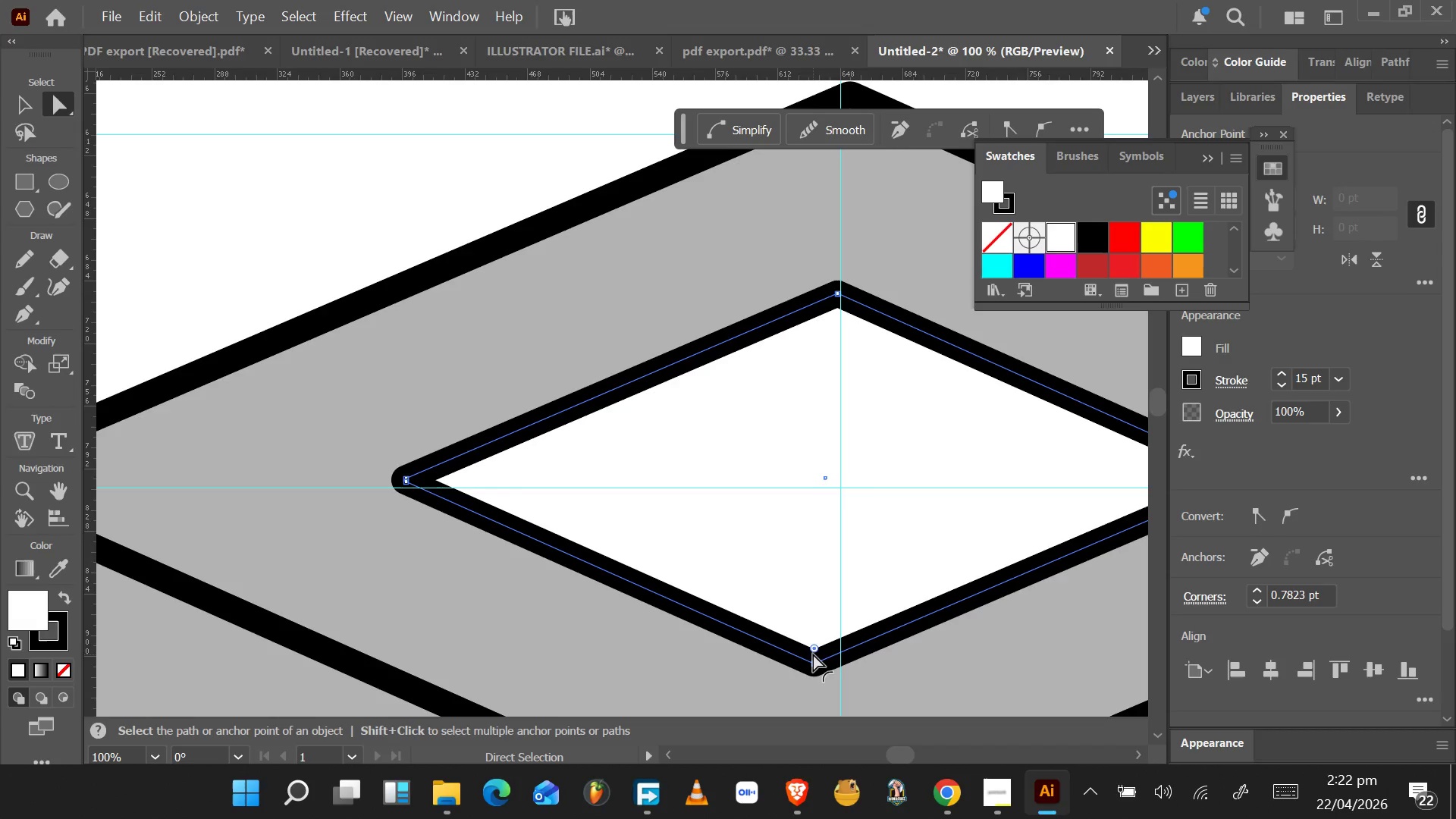 
left_click_drag(start_coordinate=[814, 649], to_coordinate=[821, 684])
 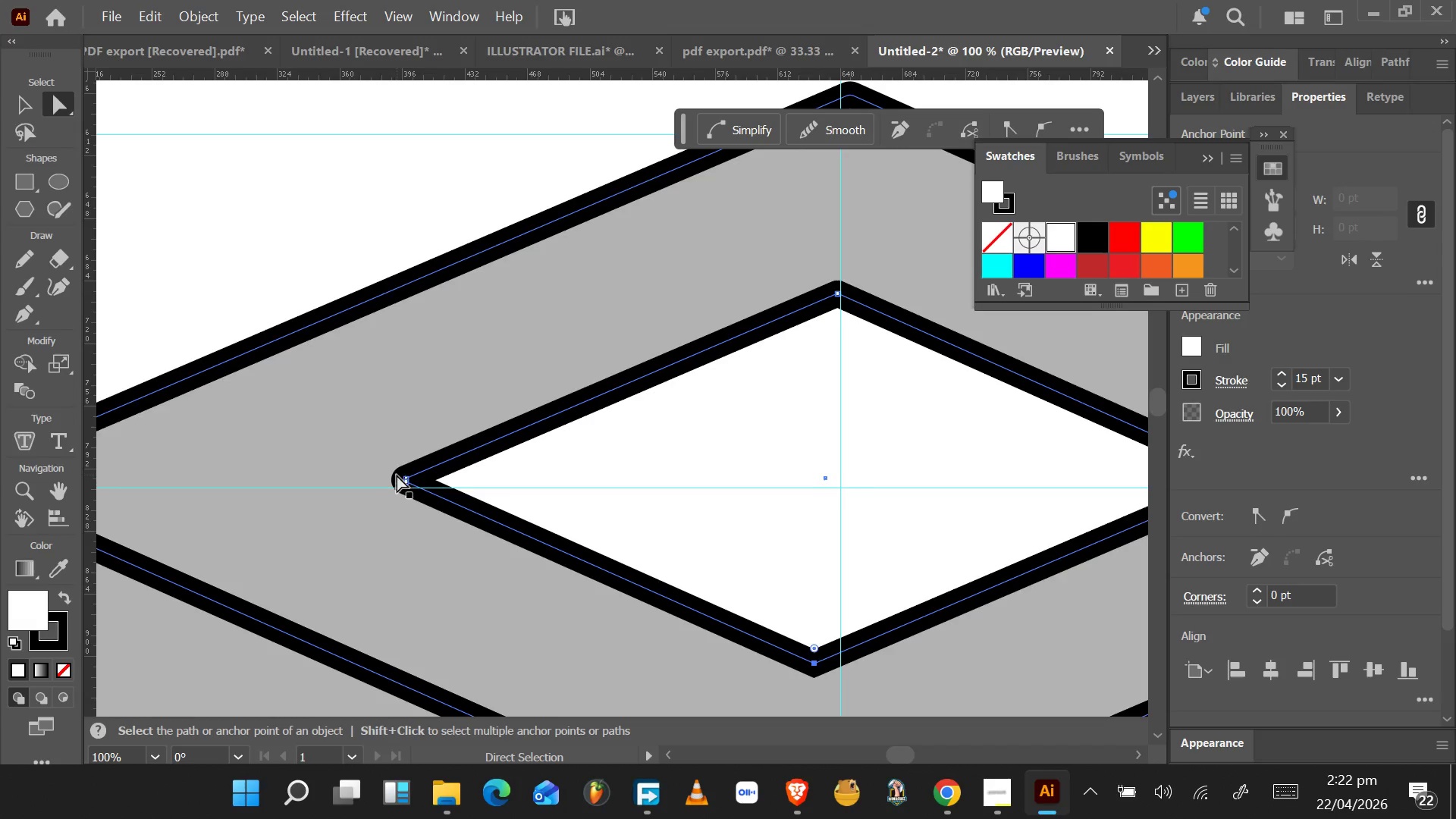 
left_click([407, 482])
 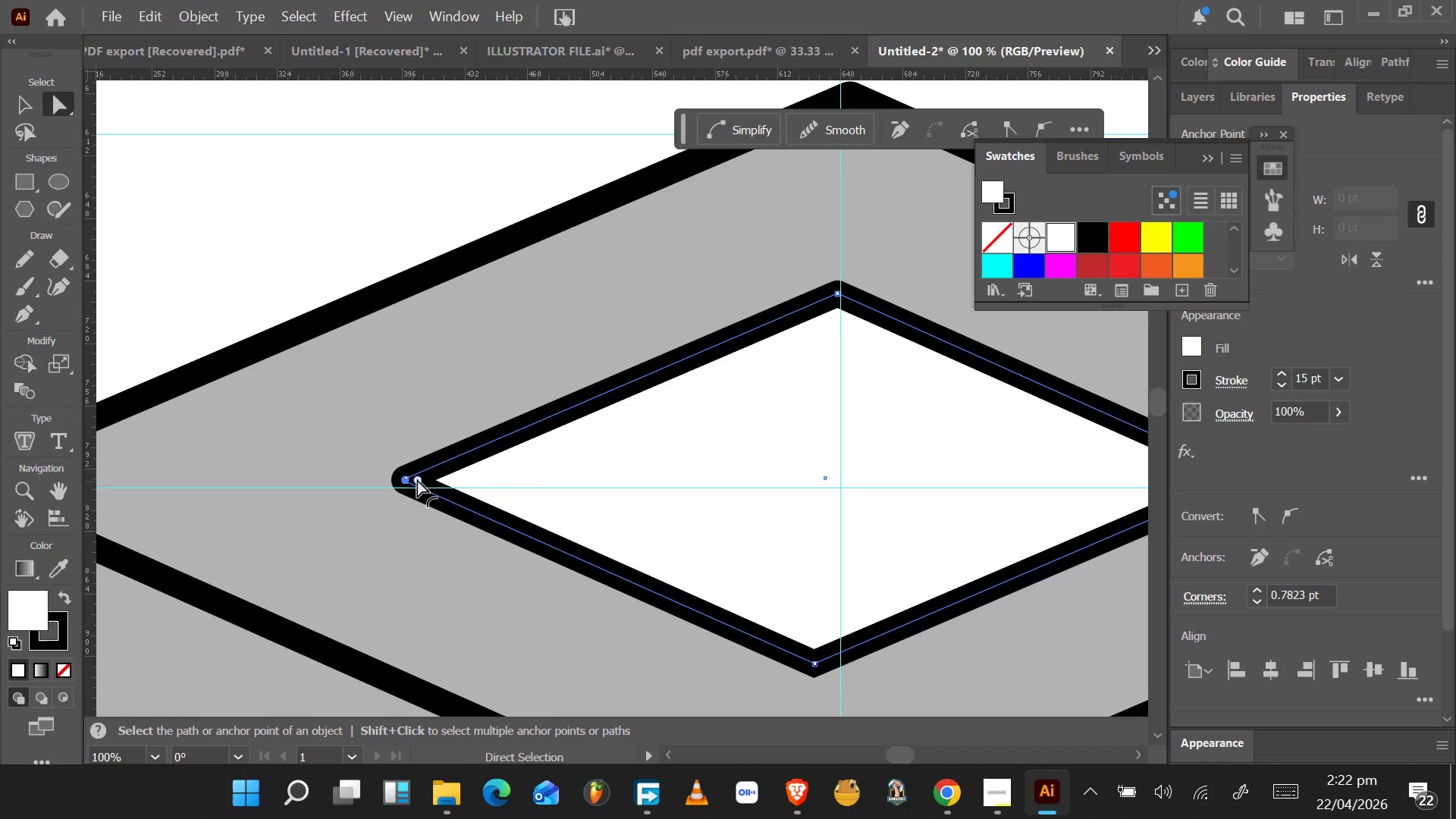 
left_click_drag(start_coordinate=[419, 479], to_coordinate=[303, 475])
 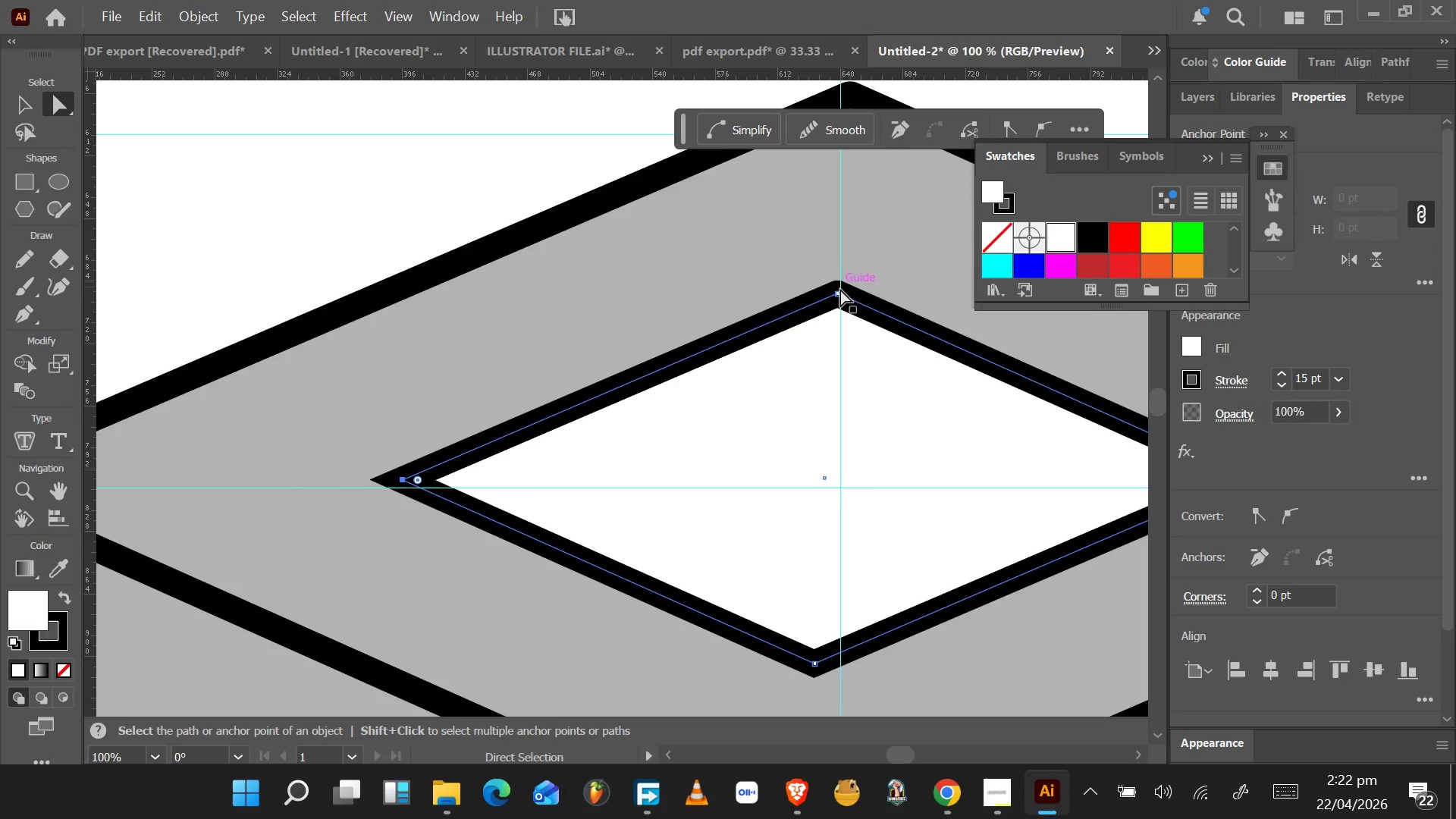 
left_click([839, 295])
 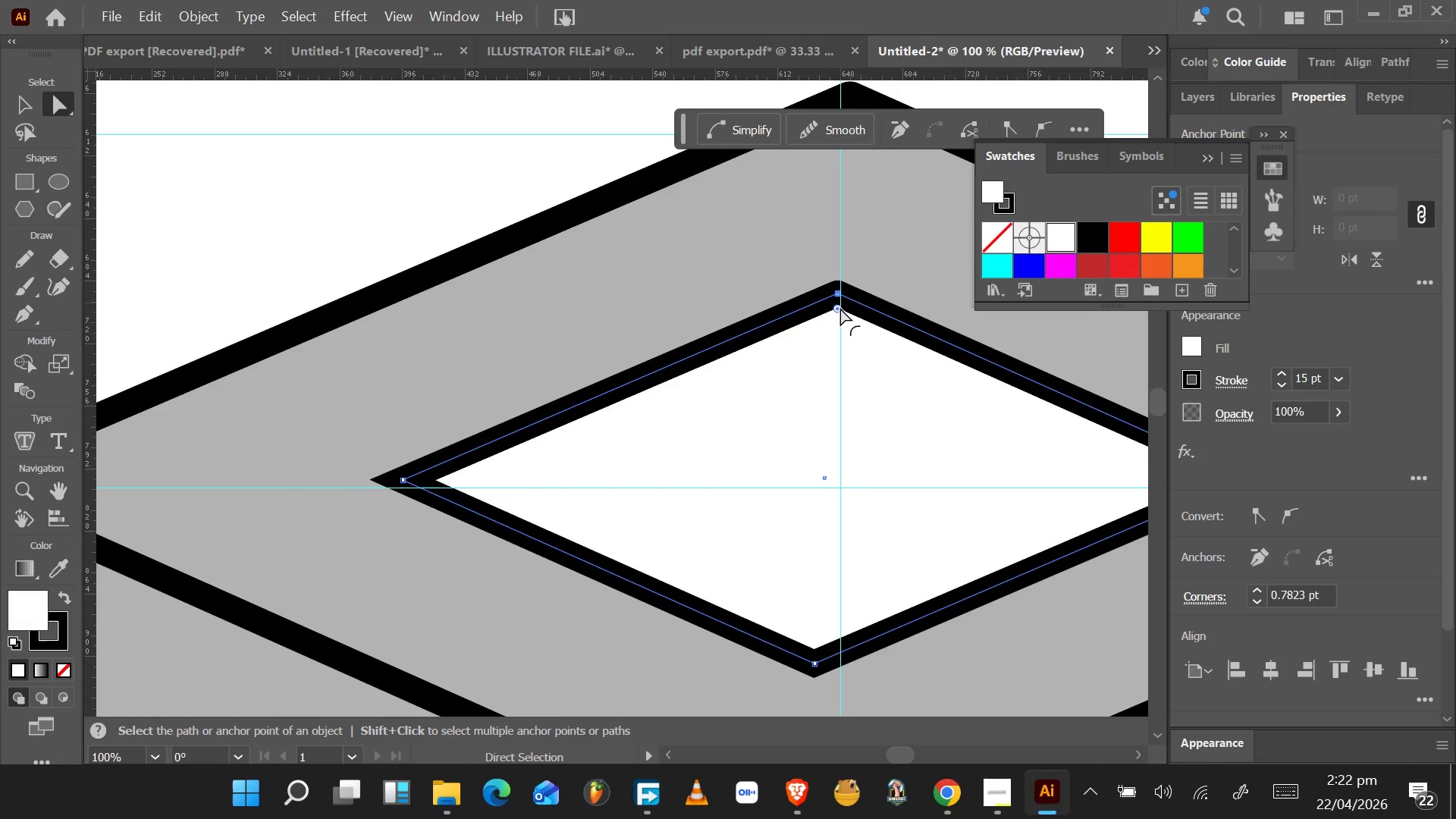 
left_click_drag(start_coordinate=[840, 309], to_coordinate=[850, 273])
 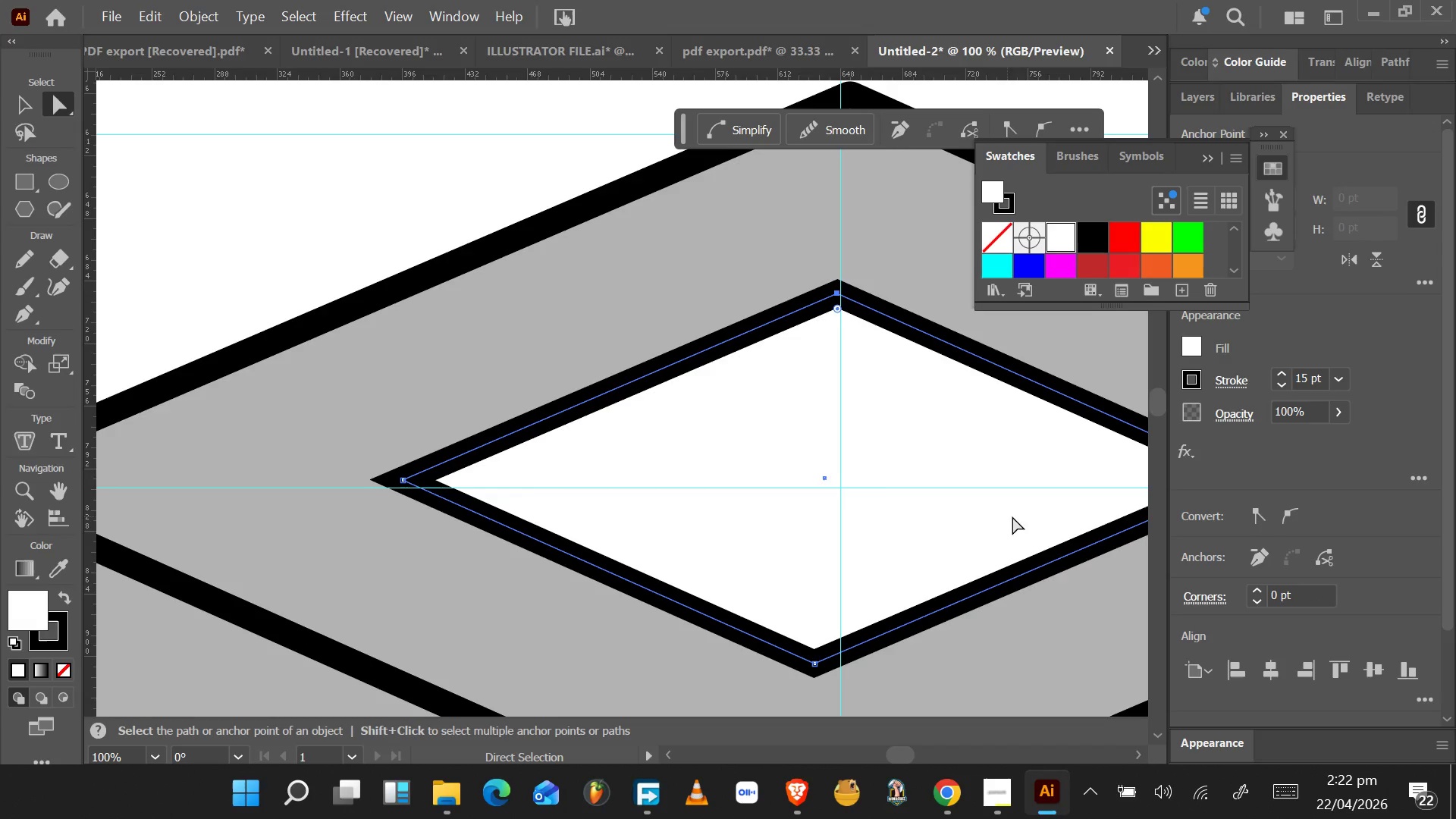 
scroll: coordinate [1051, 515], scroll_direction: down, amount: 3.0
 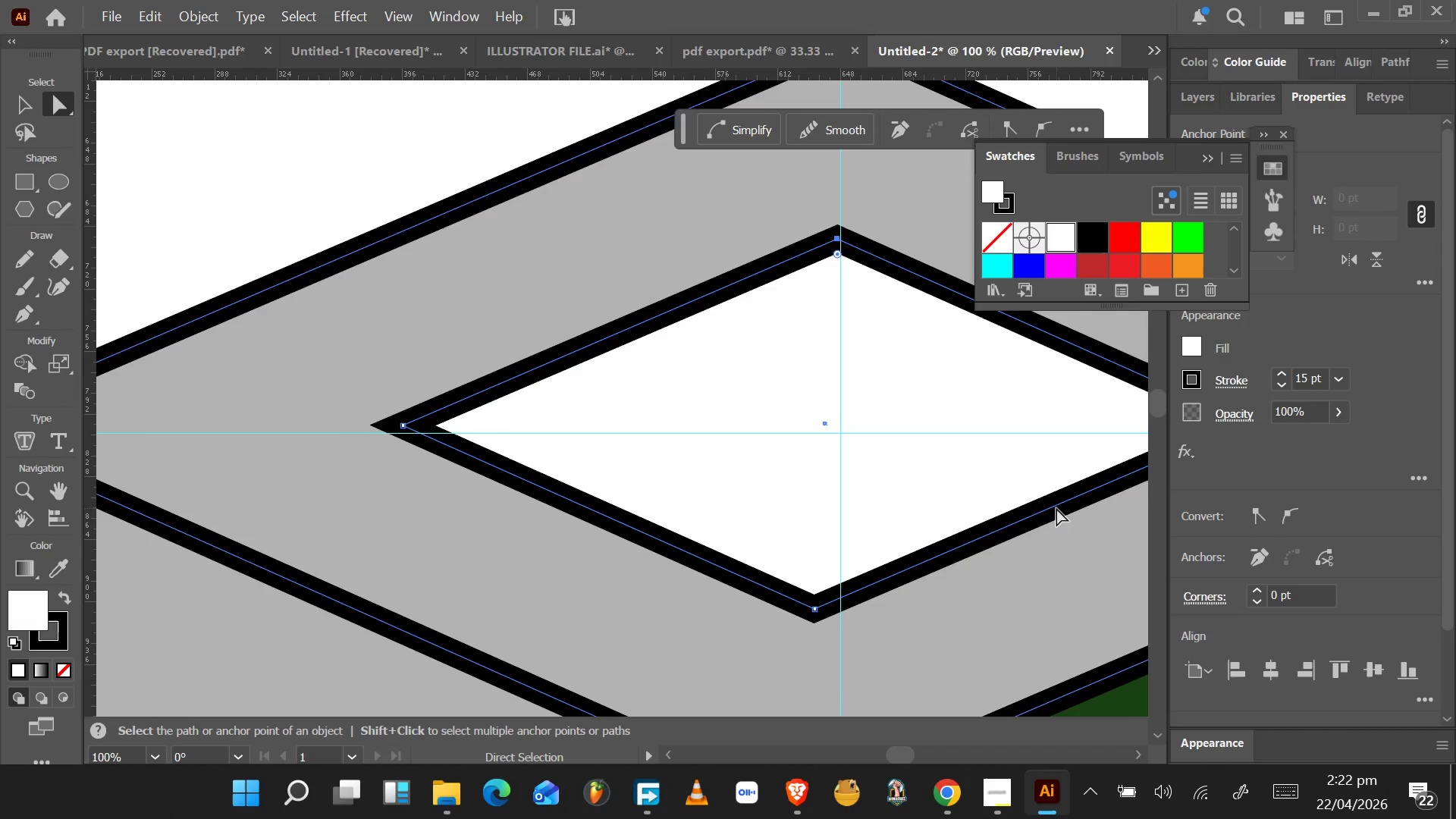 
hold_key(key=ControlLeft, duration=0.94)
scroll: coordinate [1057, 505], scroll_direction: down, amount: 7.0
 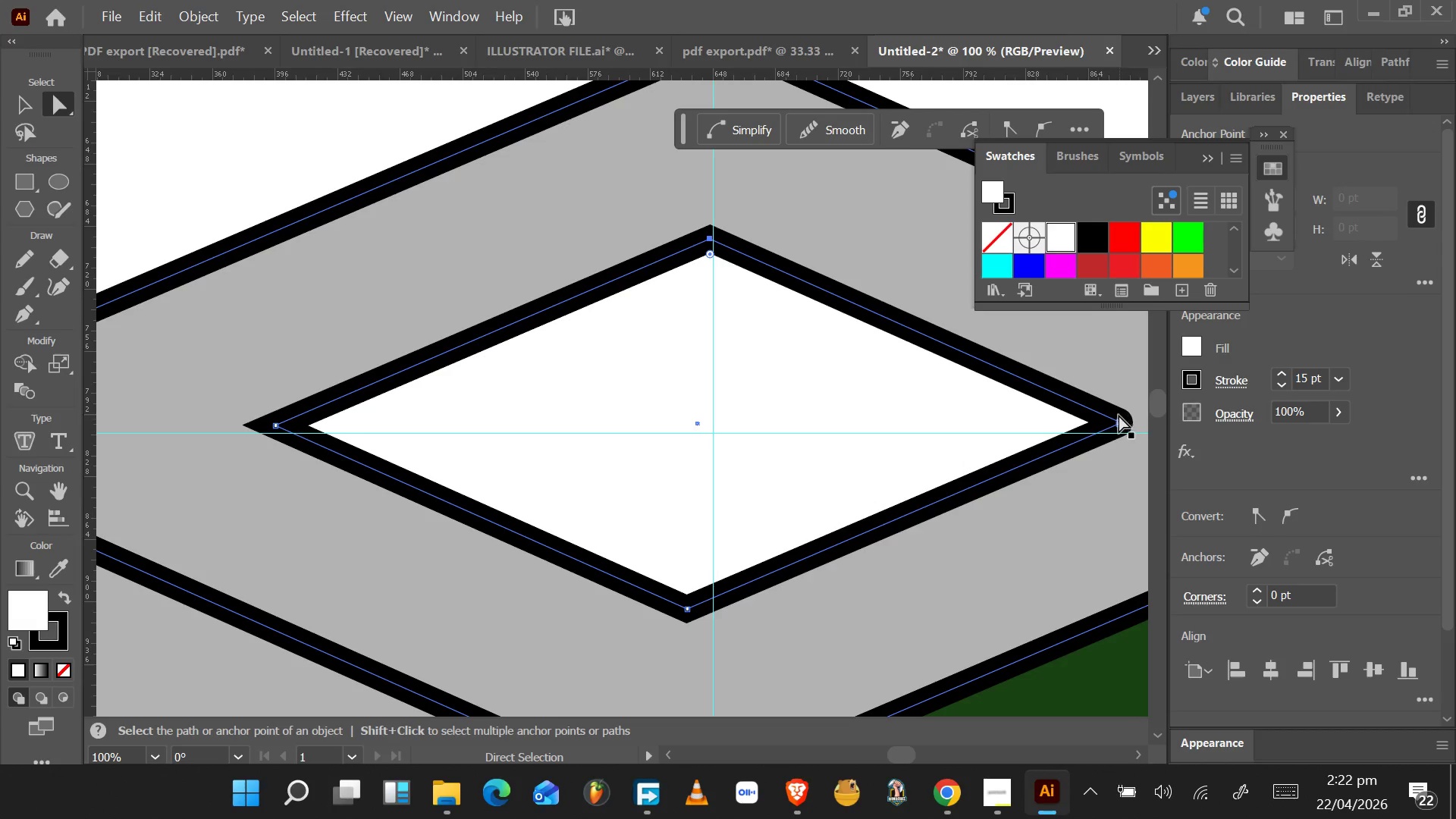 
left_click([1118, 425])
 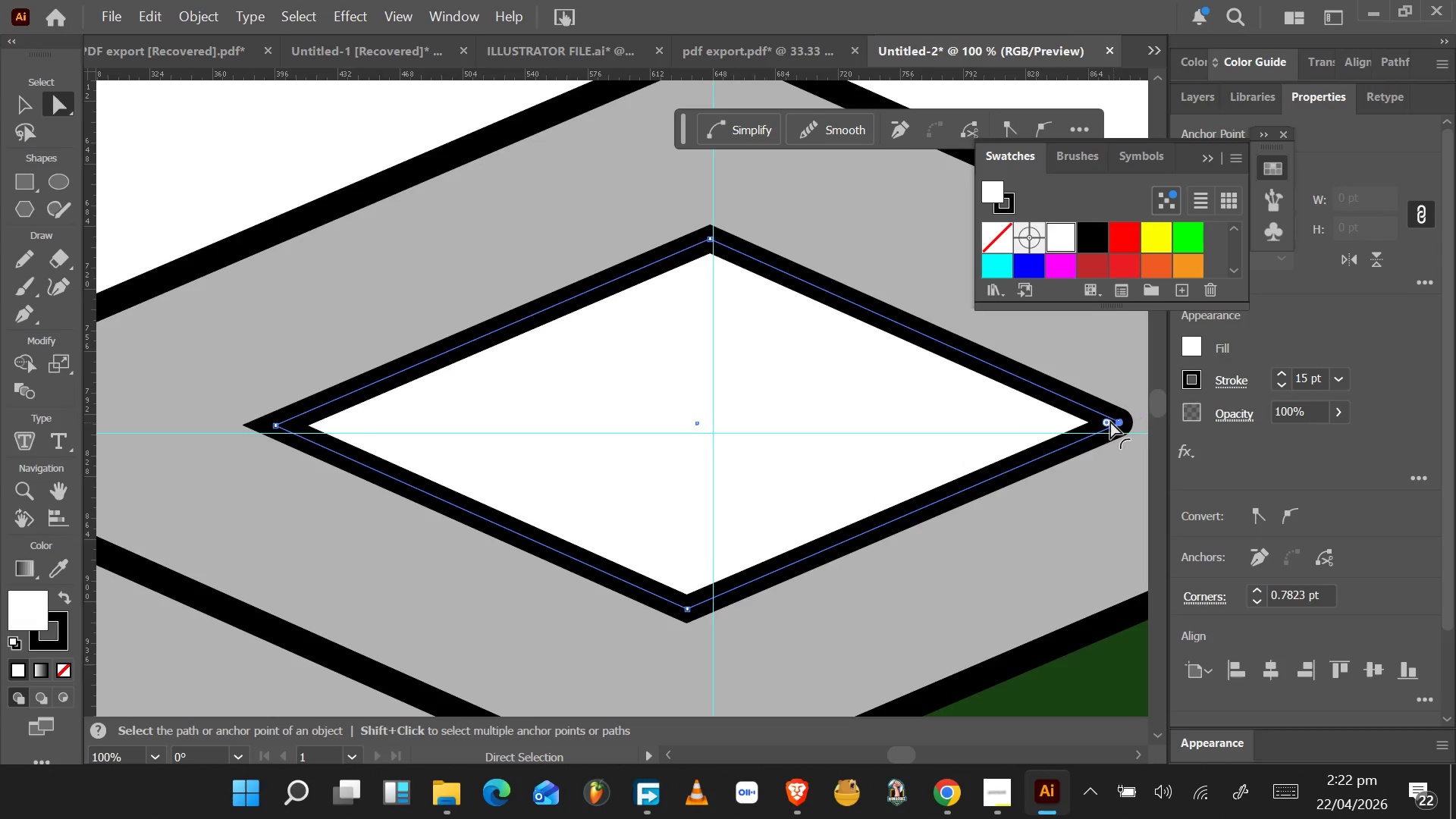 
left_click_drag(start_coordinate=[1107, 421], to_coordinate=[1142, 422])
 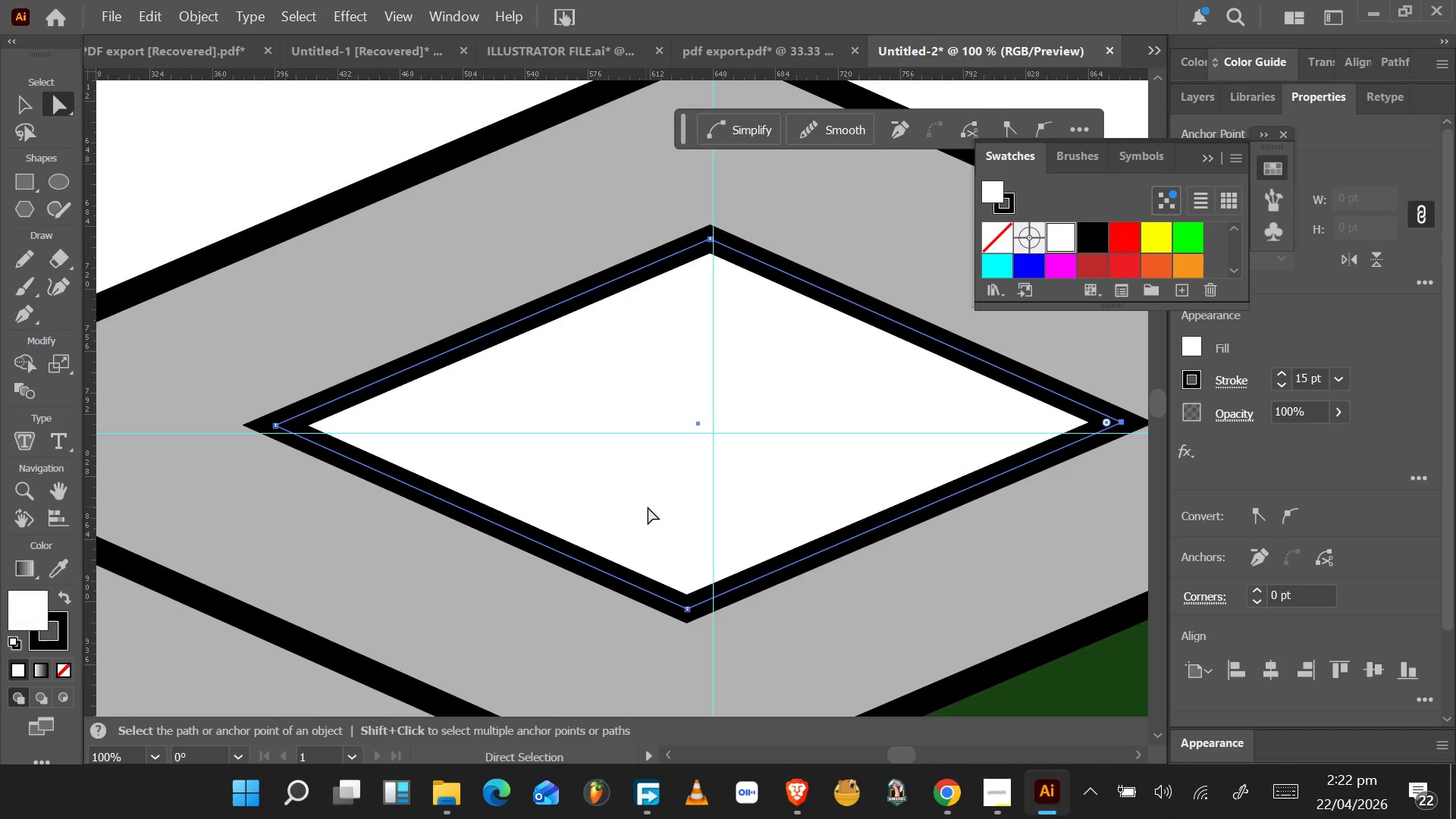 
wait(27.41)
 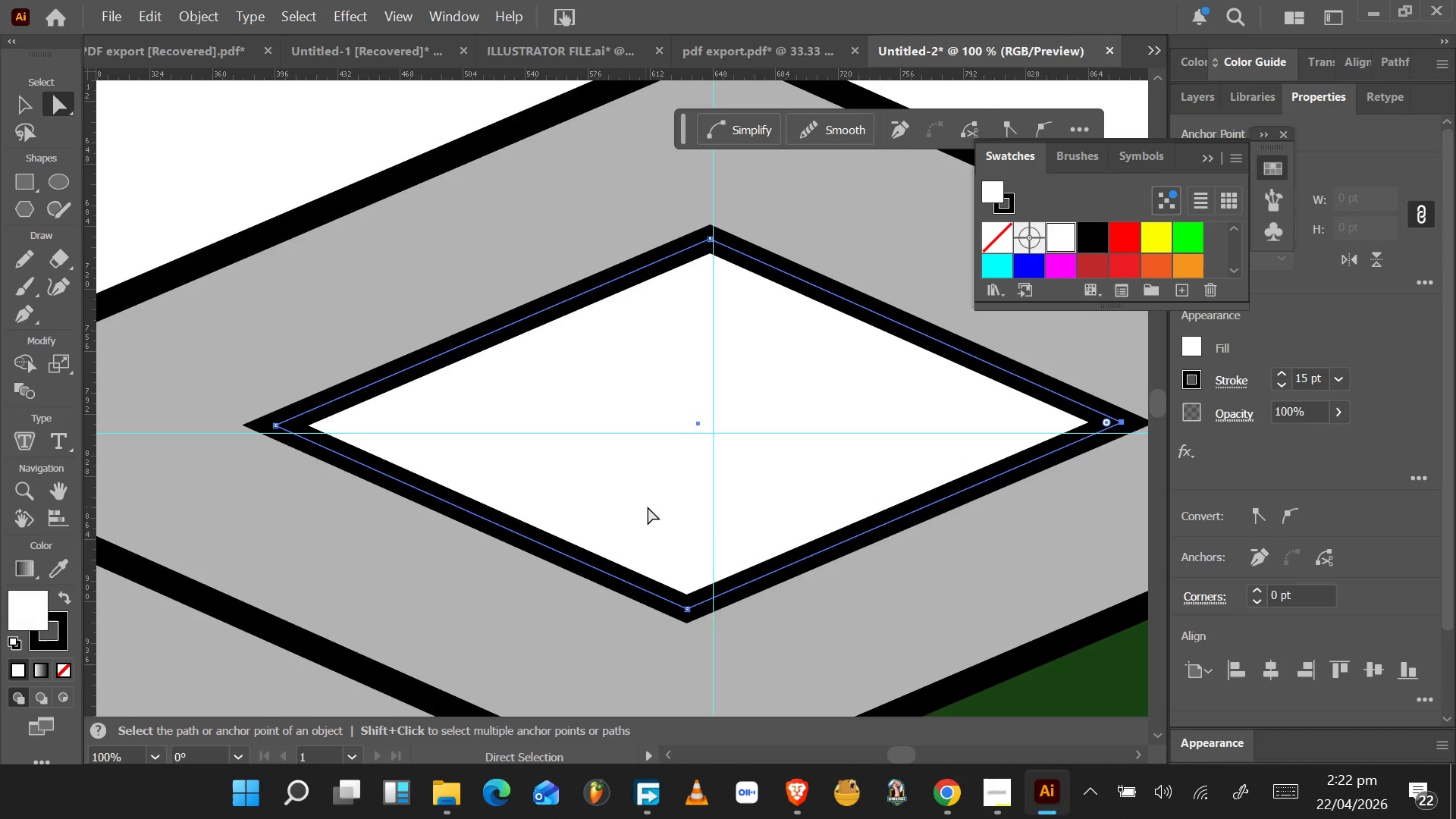 
left_click([1240, 389])
 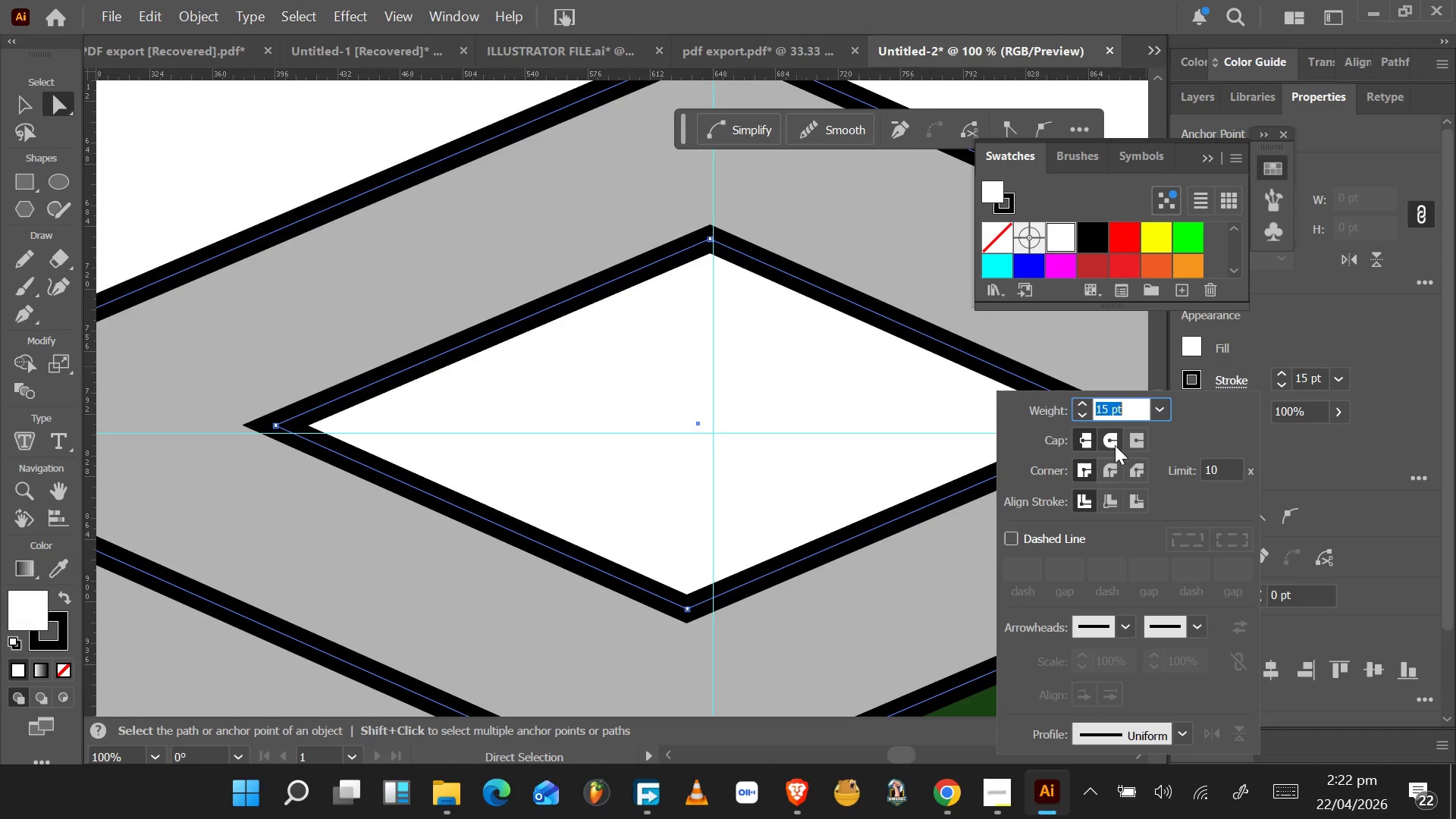 
mouse_move([1096, 503])
 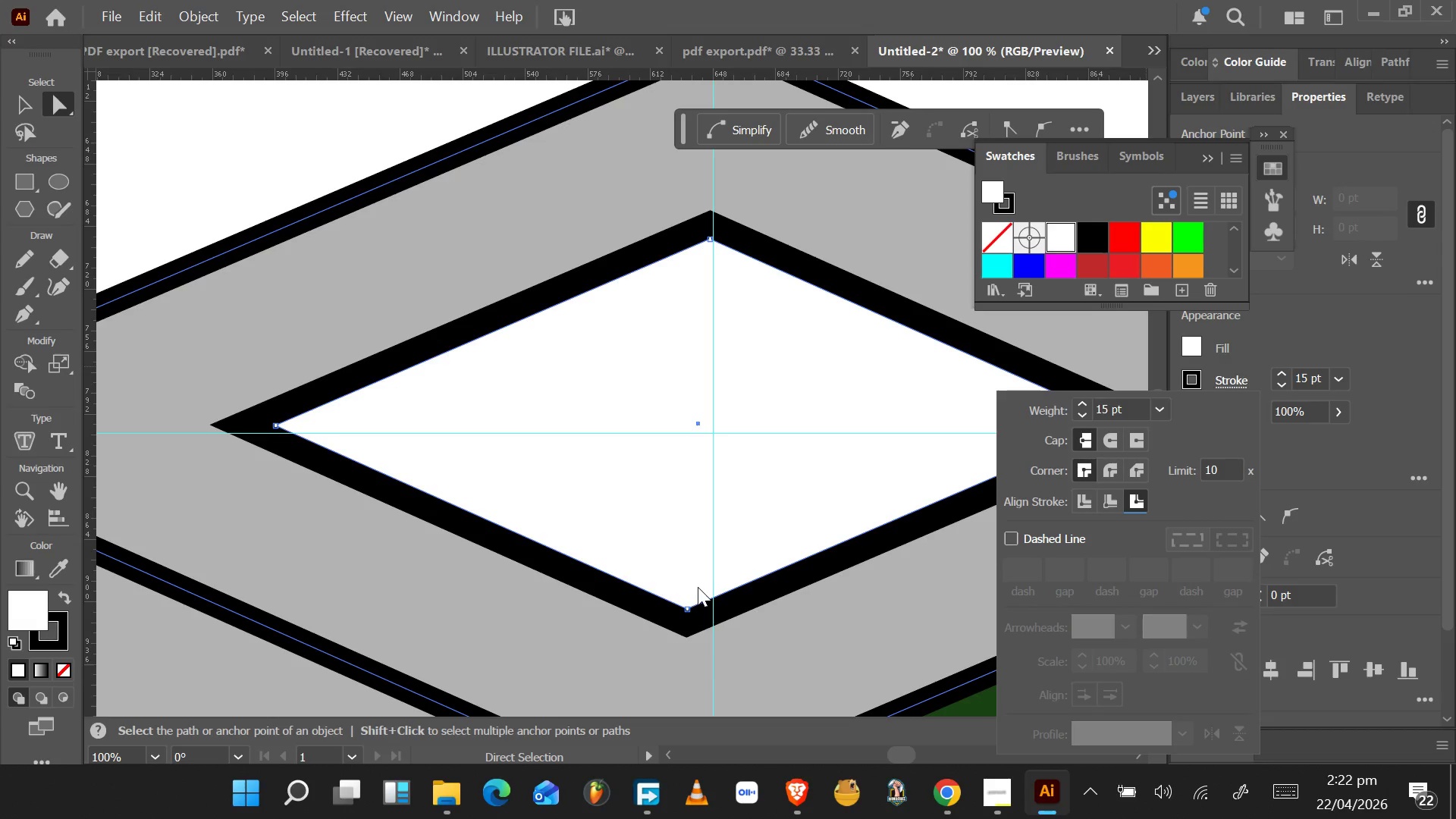 
key(V)
 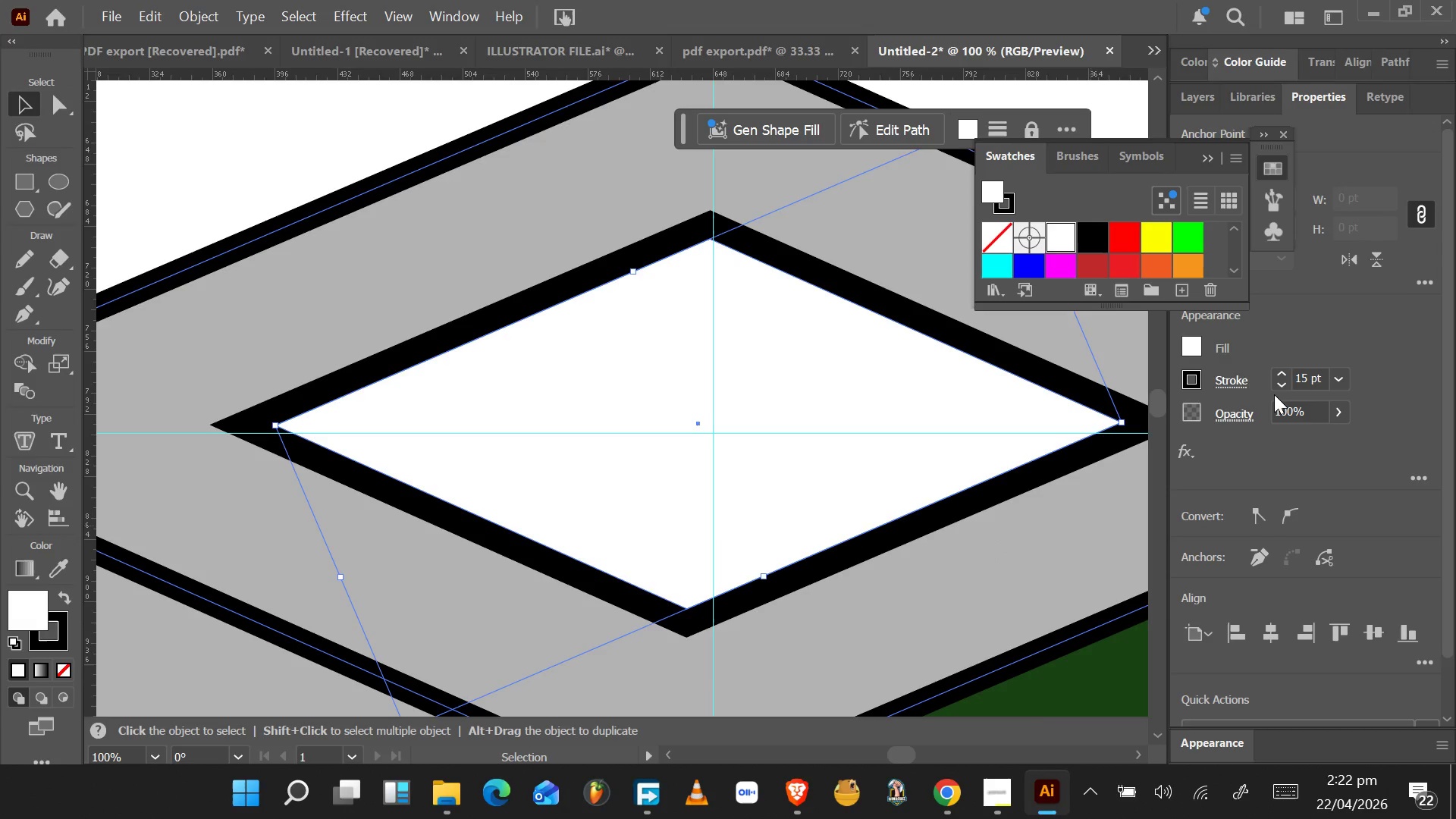 
wait(9.06)
 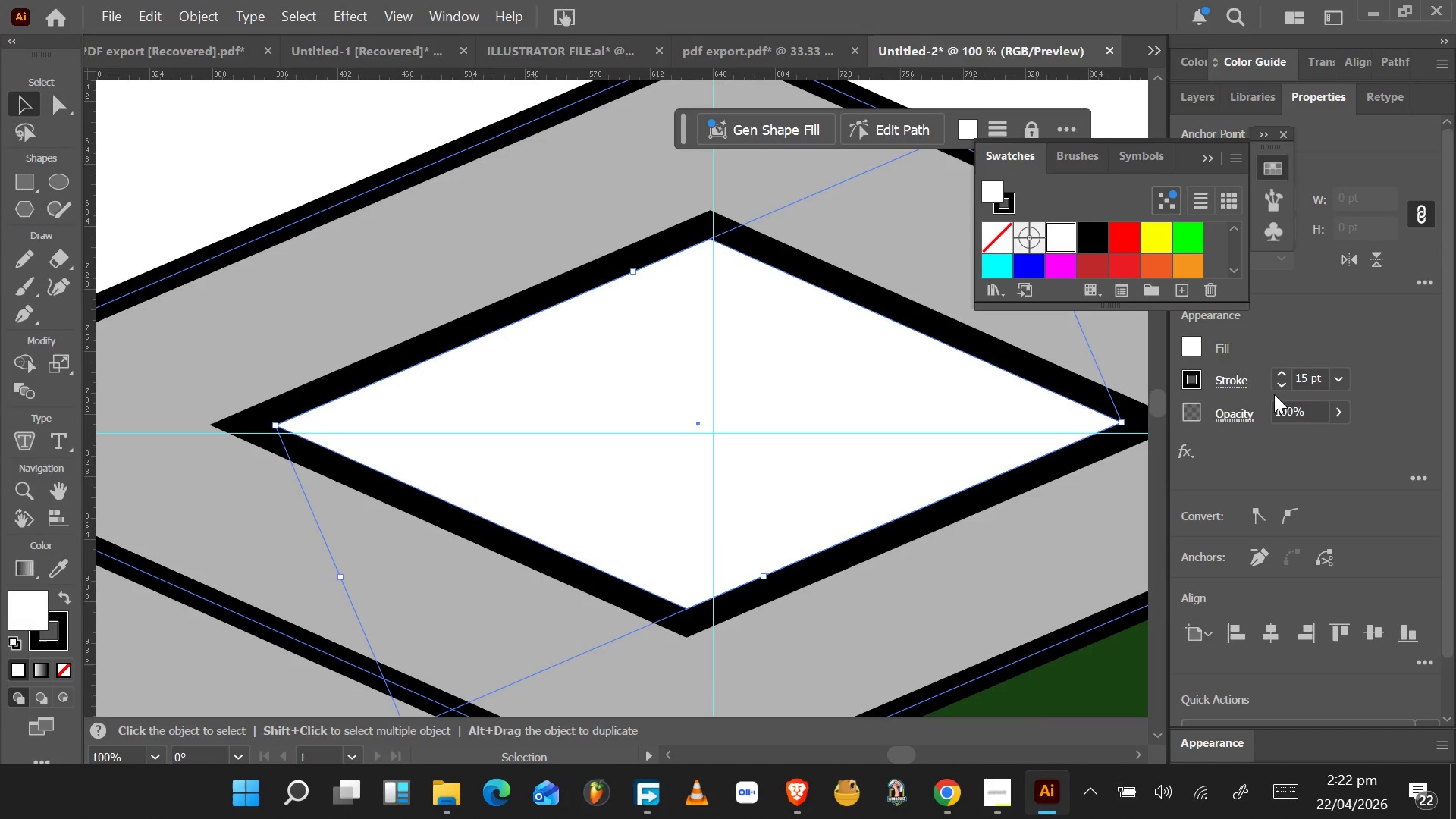 
left_click([1302, 67])
 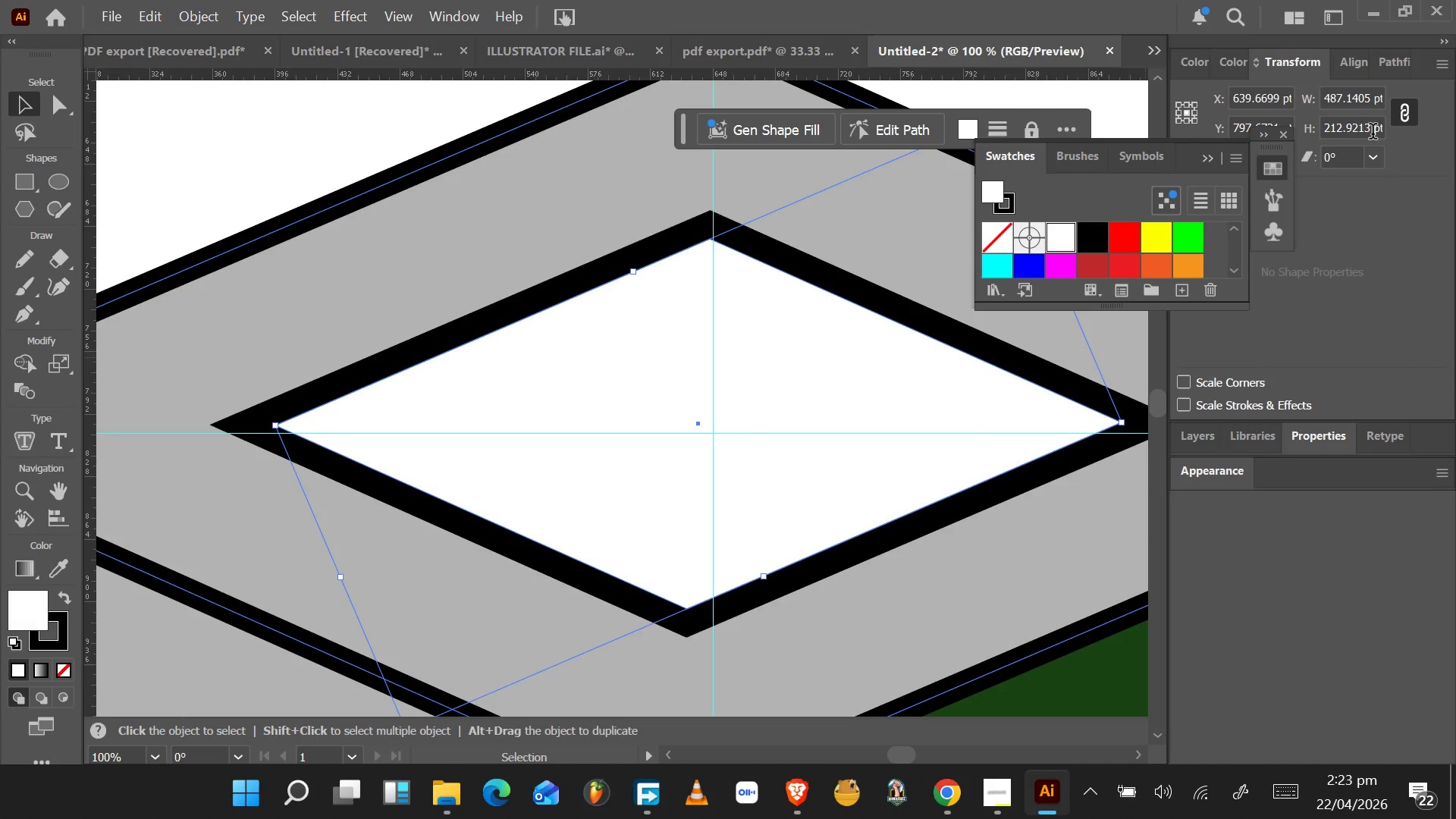 
left_click([1353, 99])
 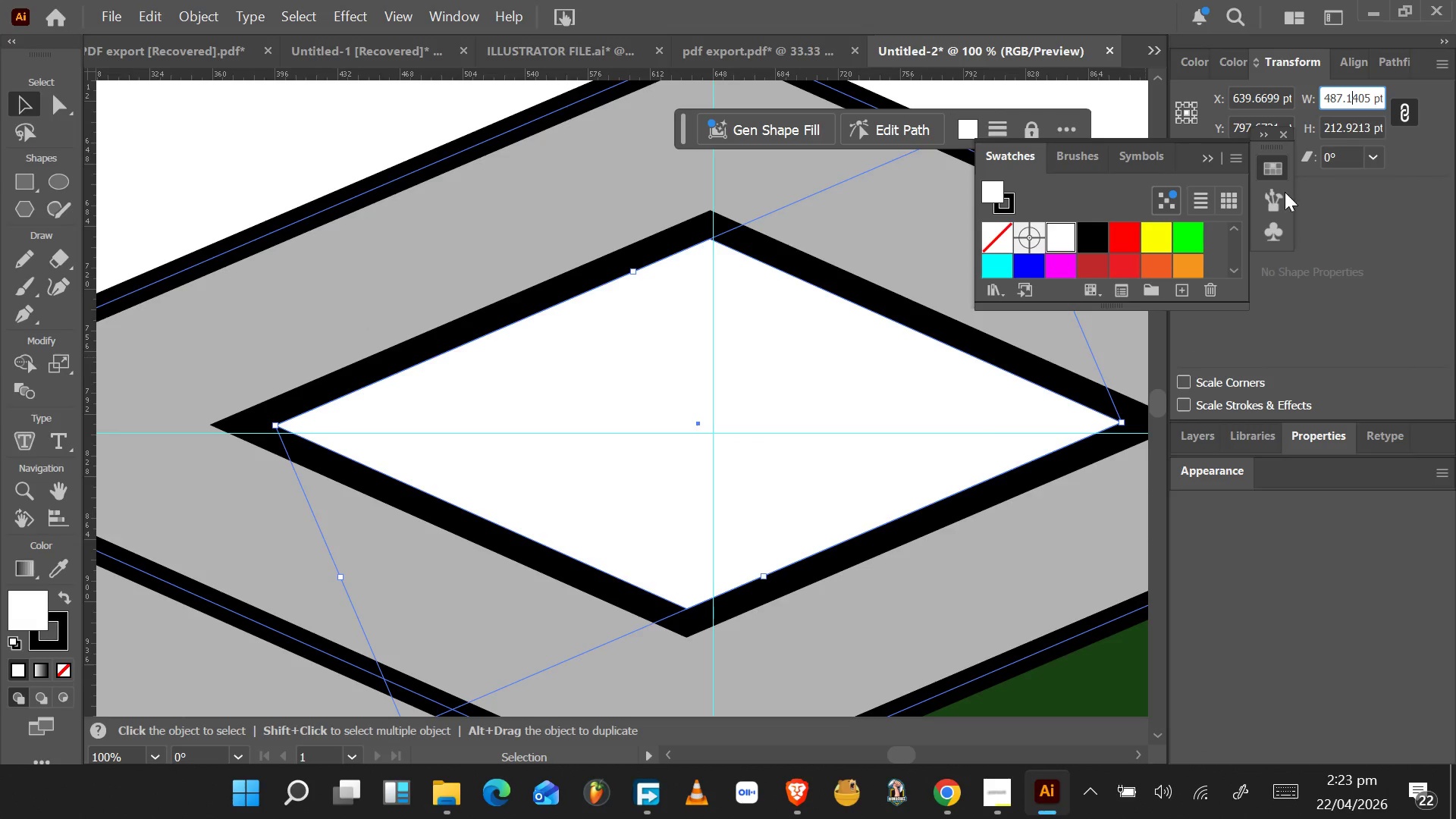 
scroll: coordinate [997, 383], scroll_direction: down, amount: 4.0
 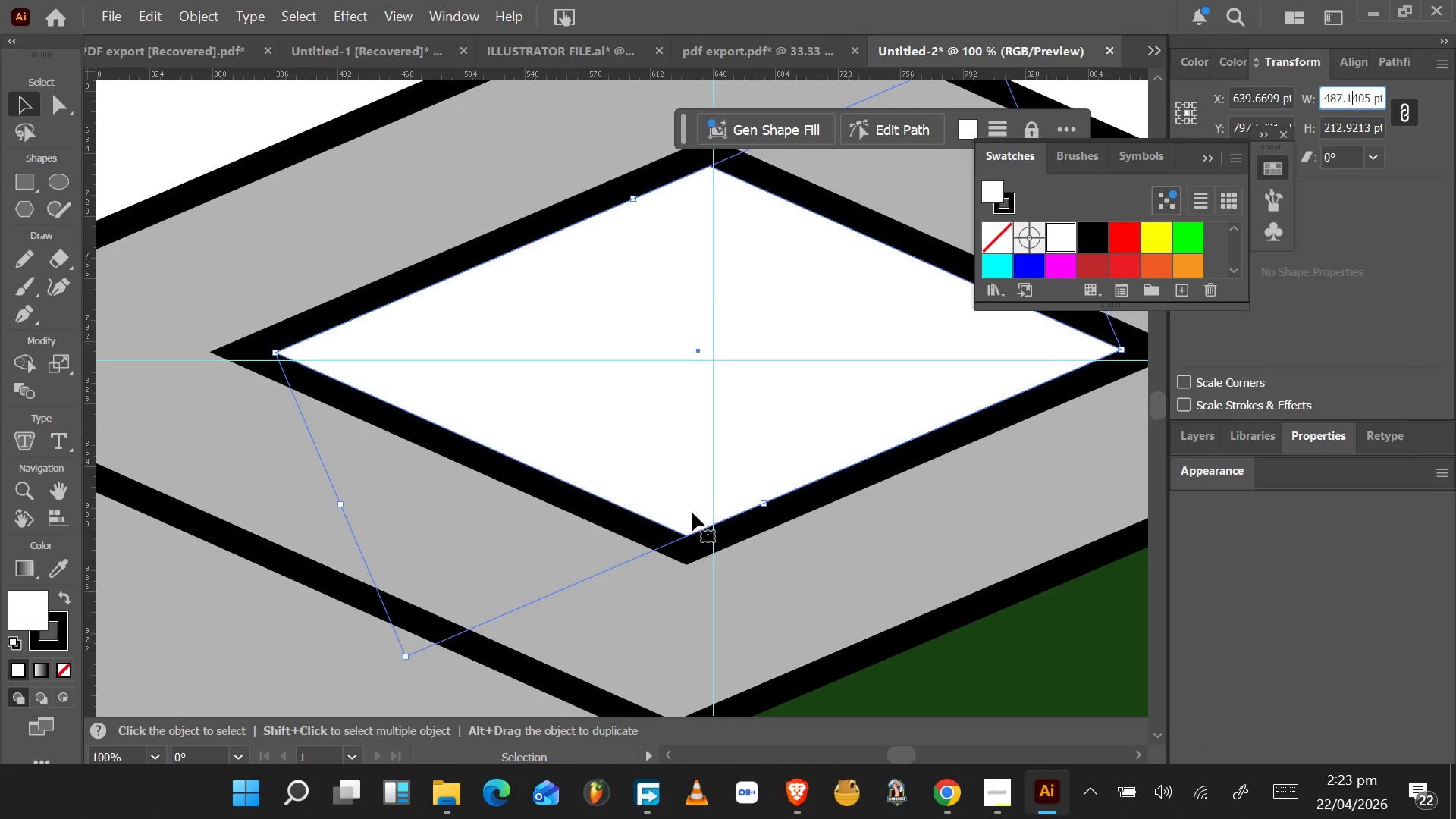 
left_click([690, 542])
 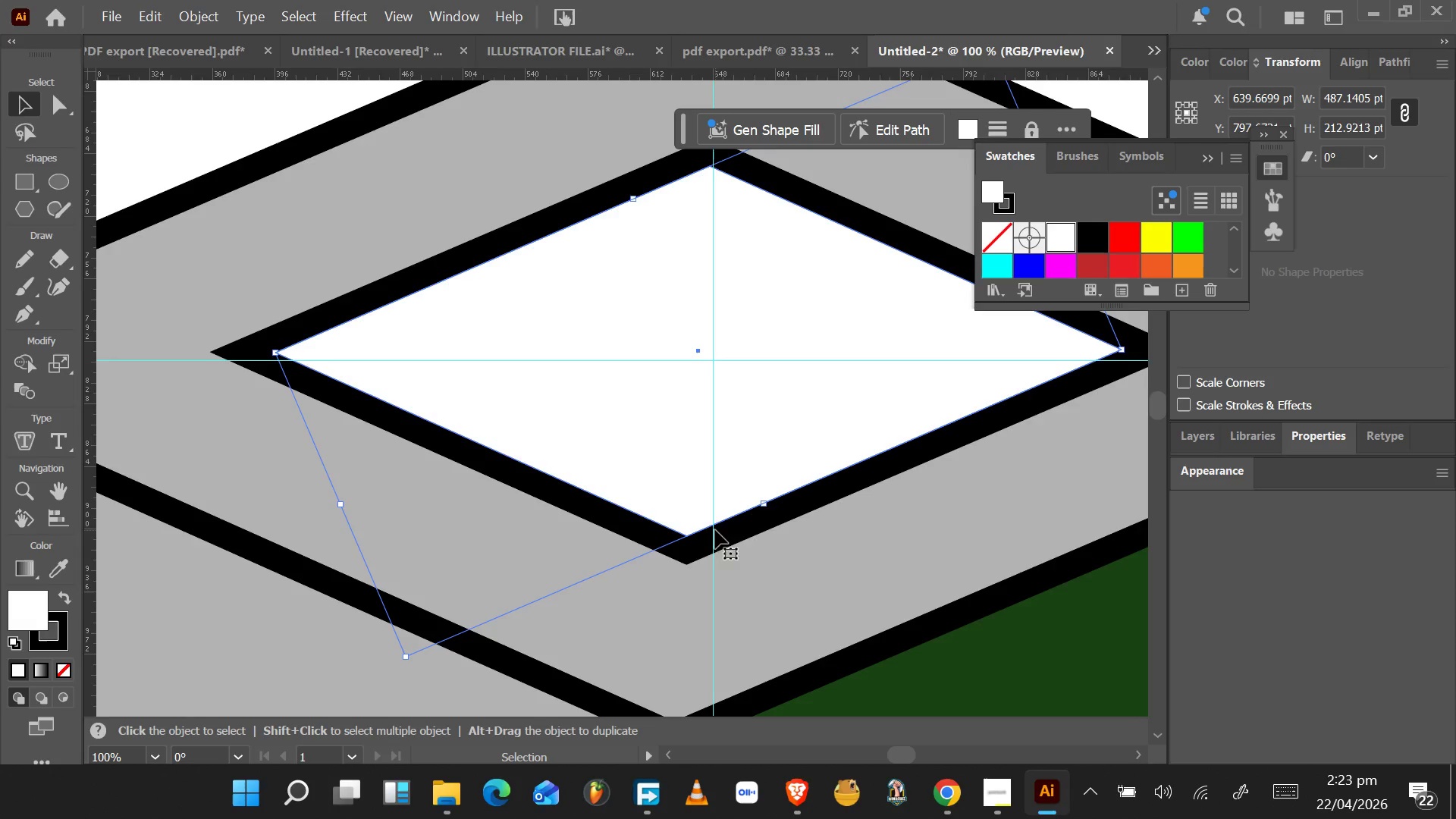 
scroll: coordinate [756, 497], scroll_direction: up, amount: 4.0
 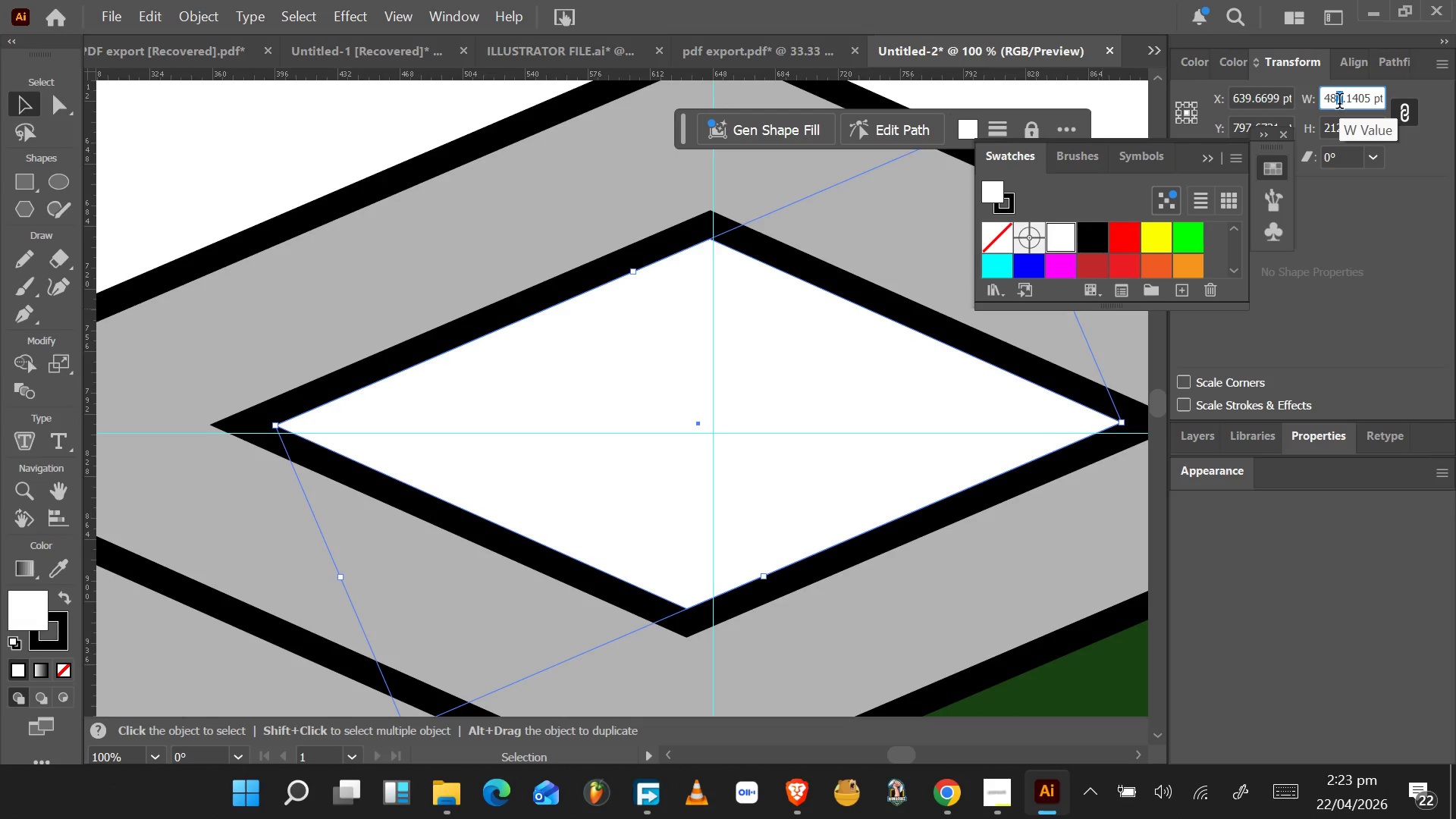 
hold_key(key=ArrowDown, duration=0.52)
 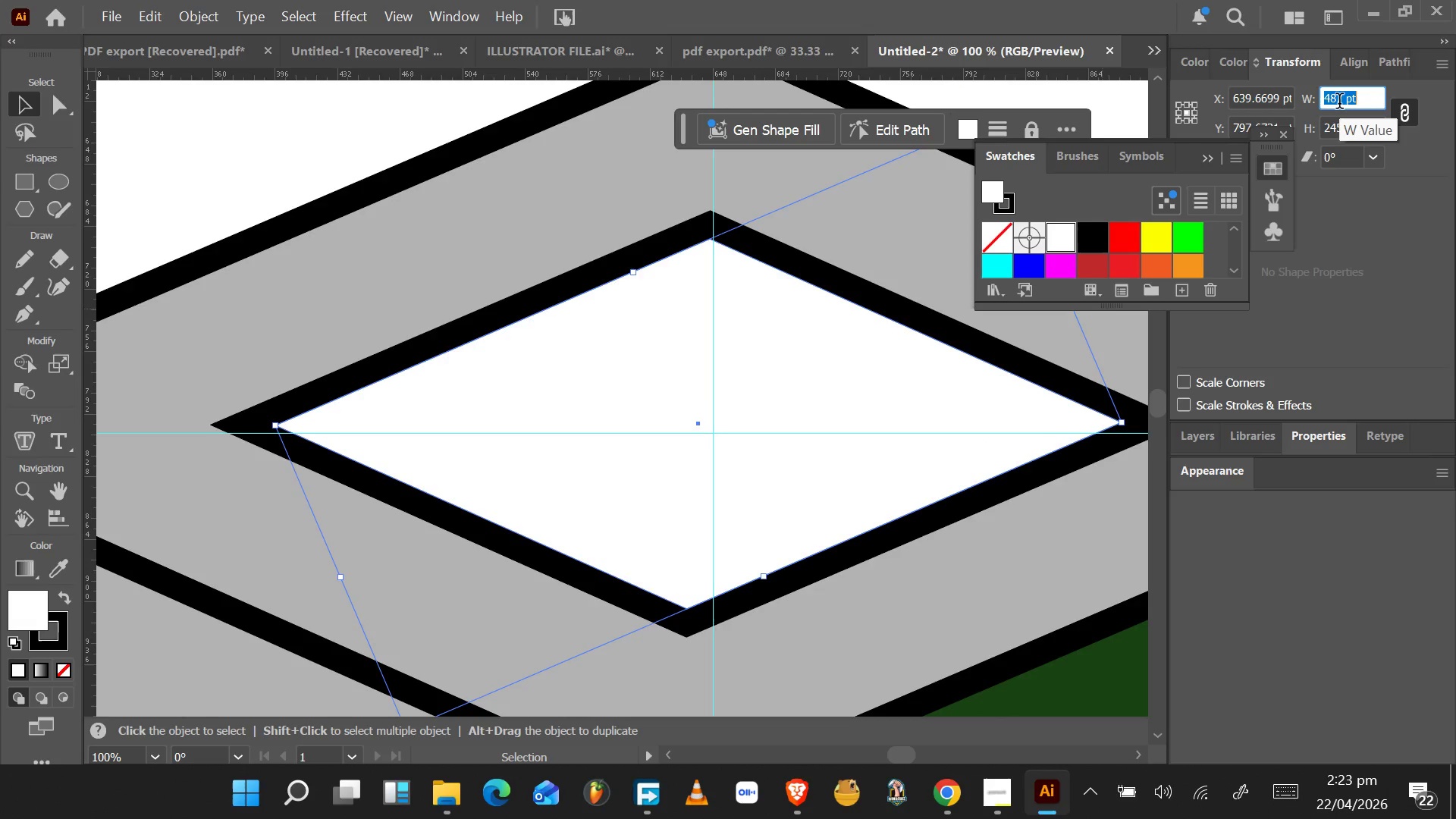 
key(ArrowUp)
 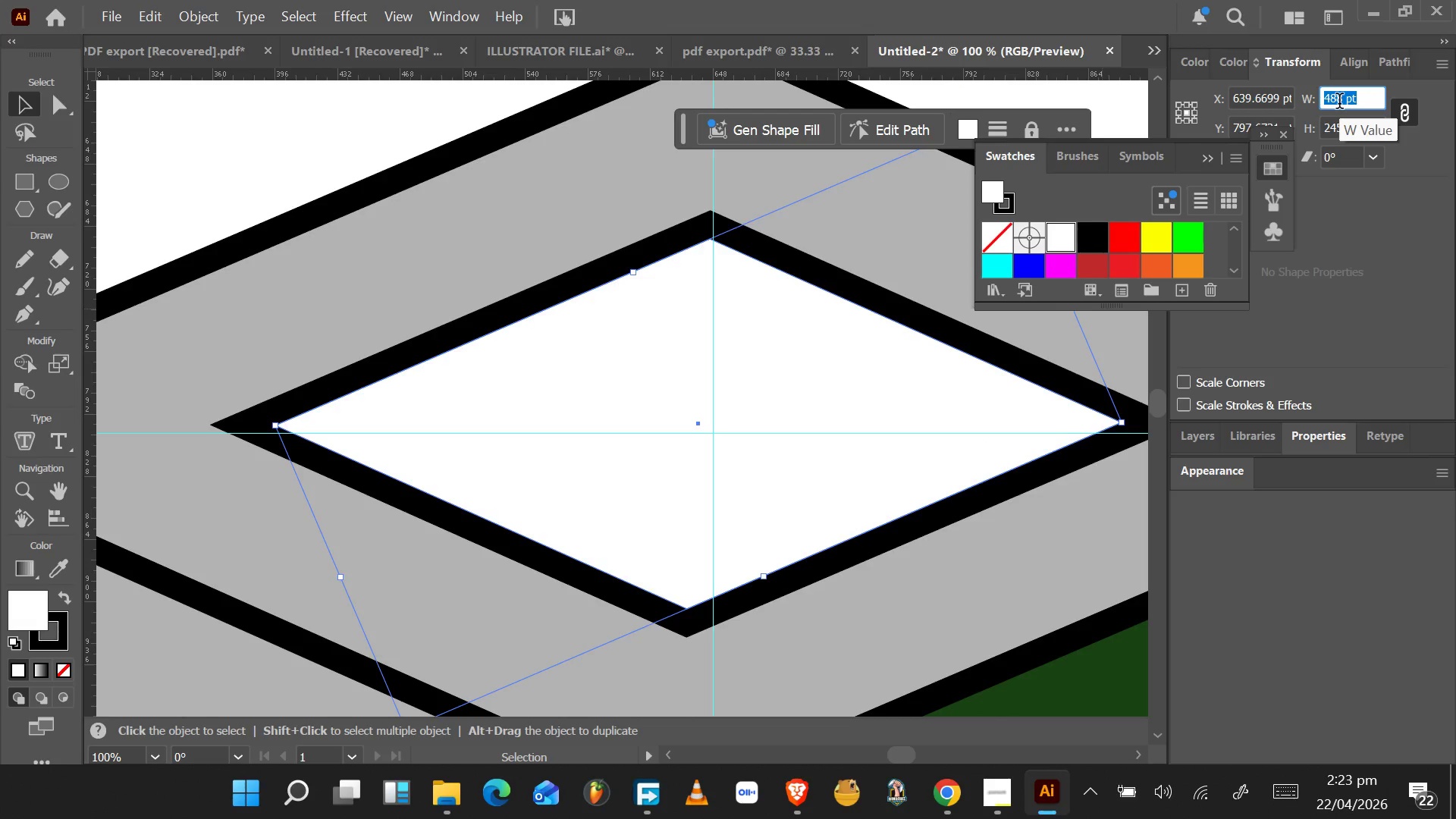 
hold_key(key=ArrowDown, duration=1.55)
 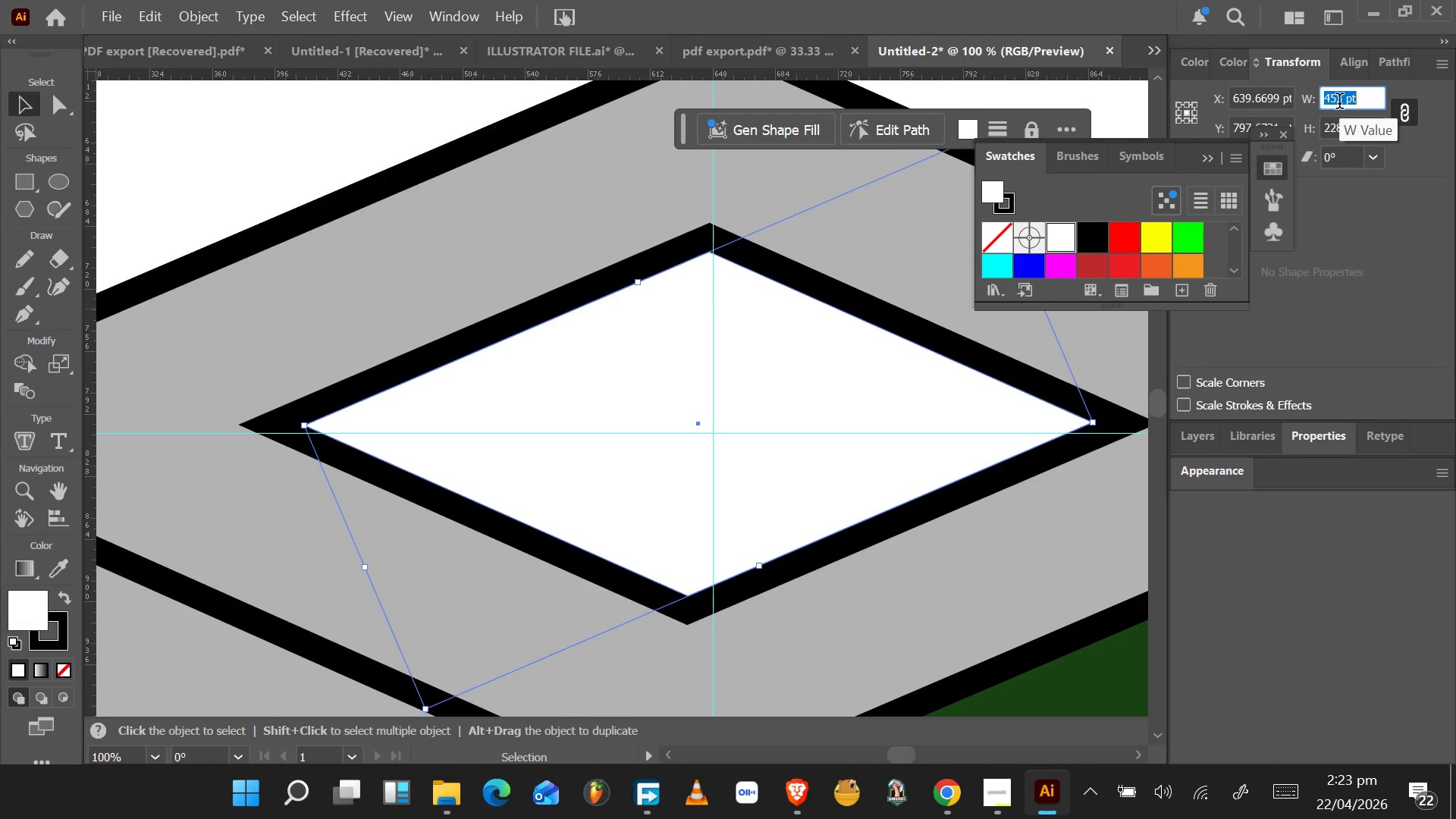 
hold_key(key=ArrowDown, duration=1.3)
 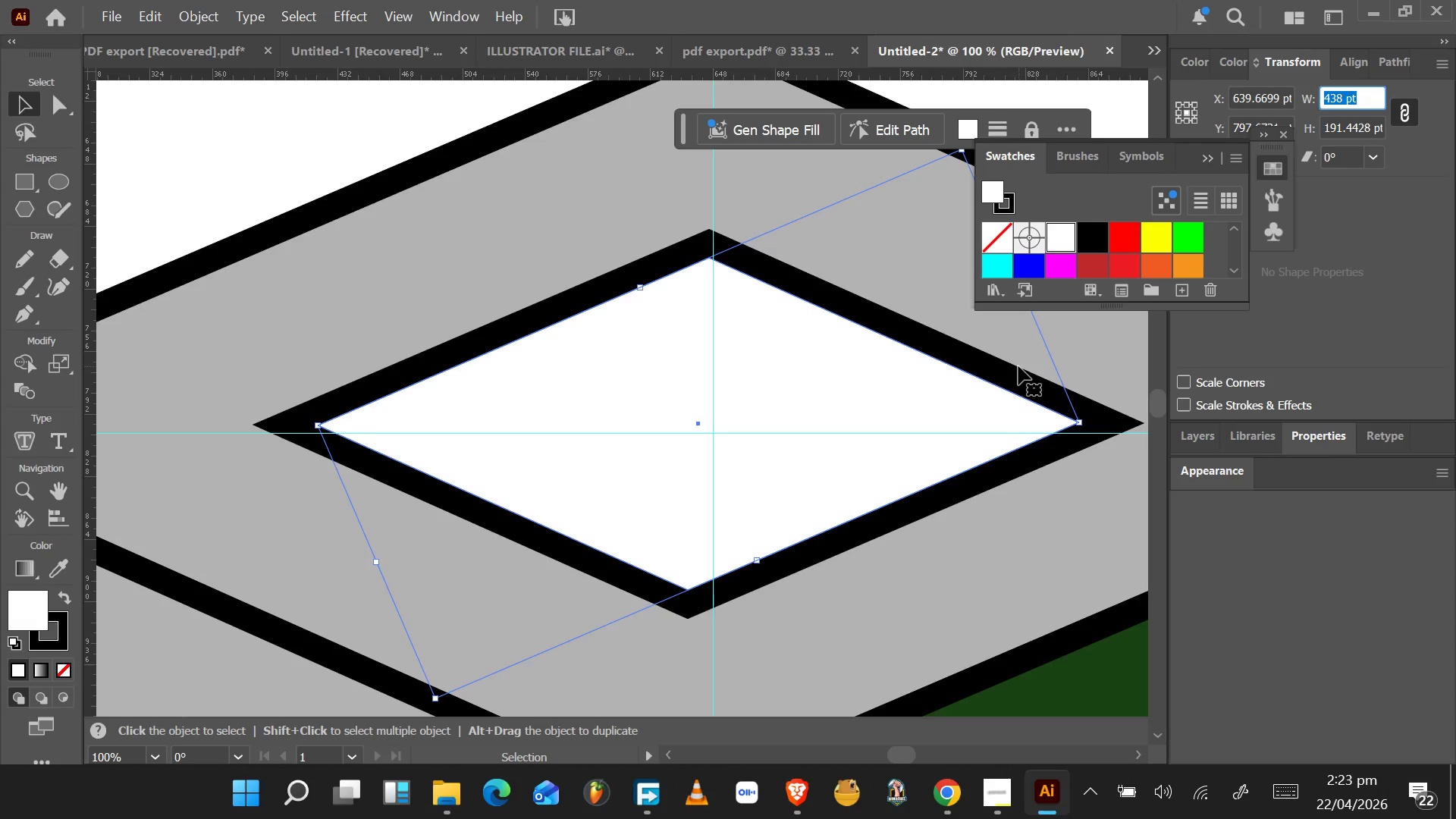 
wait(5.36)
 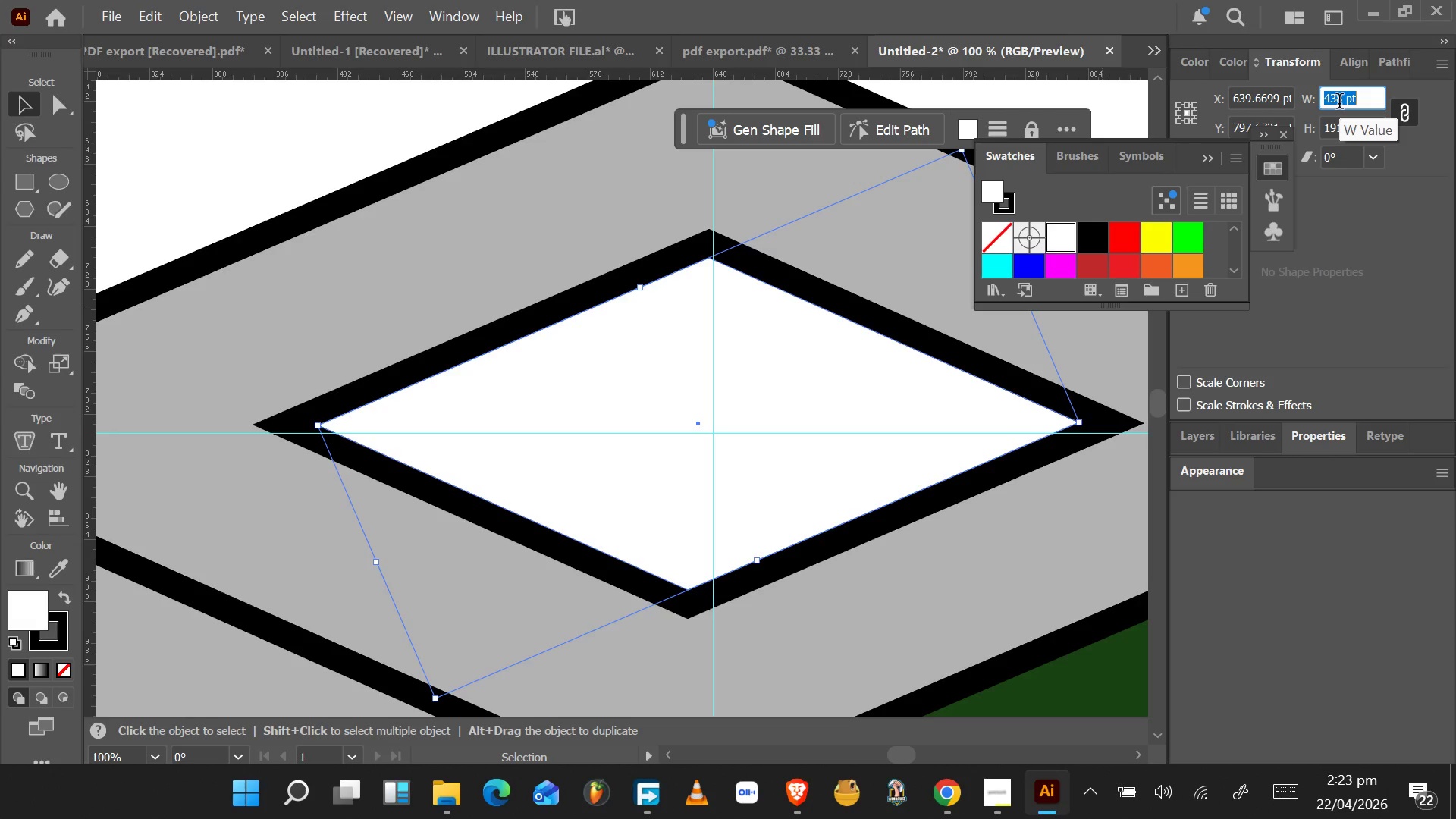 
left_click([962, 356])
 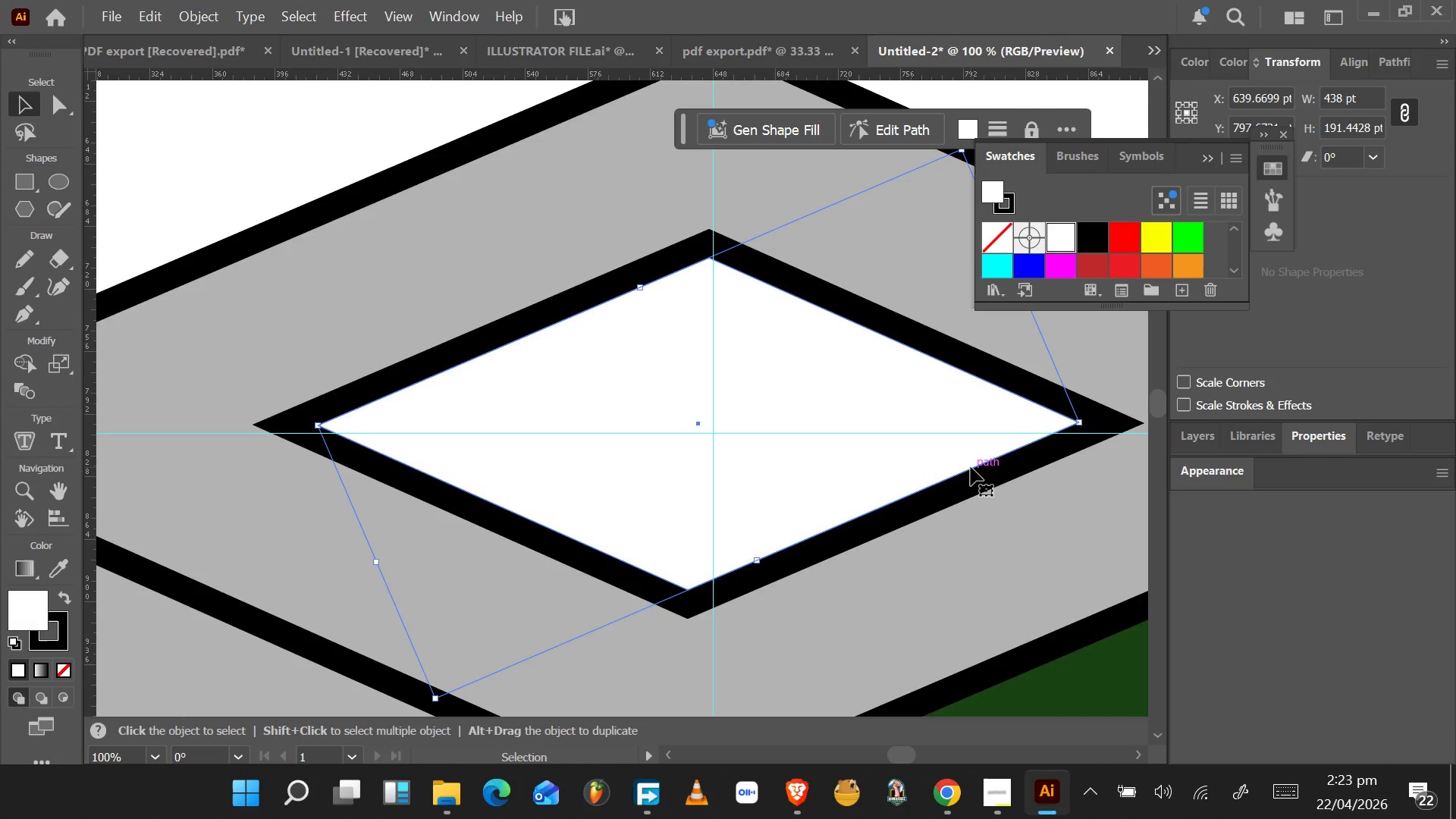 
wait(12.55)
 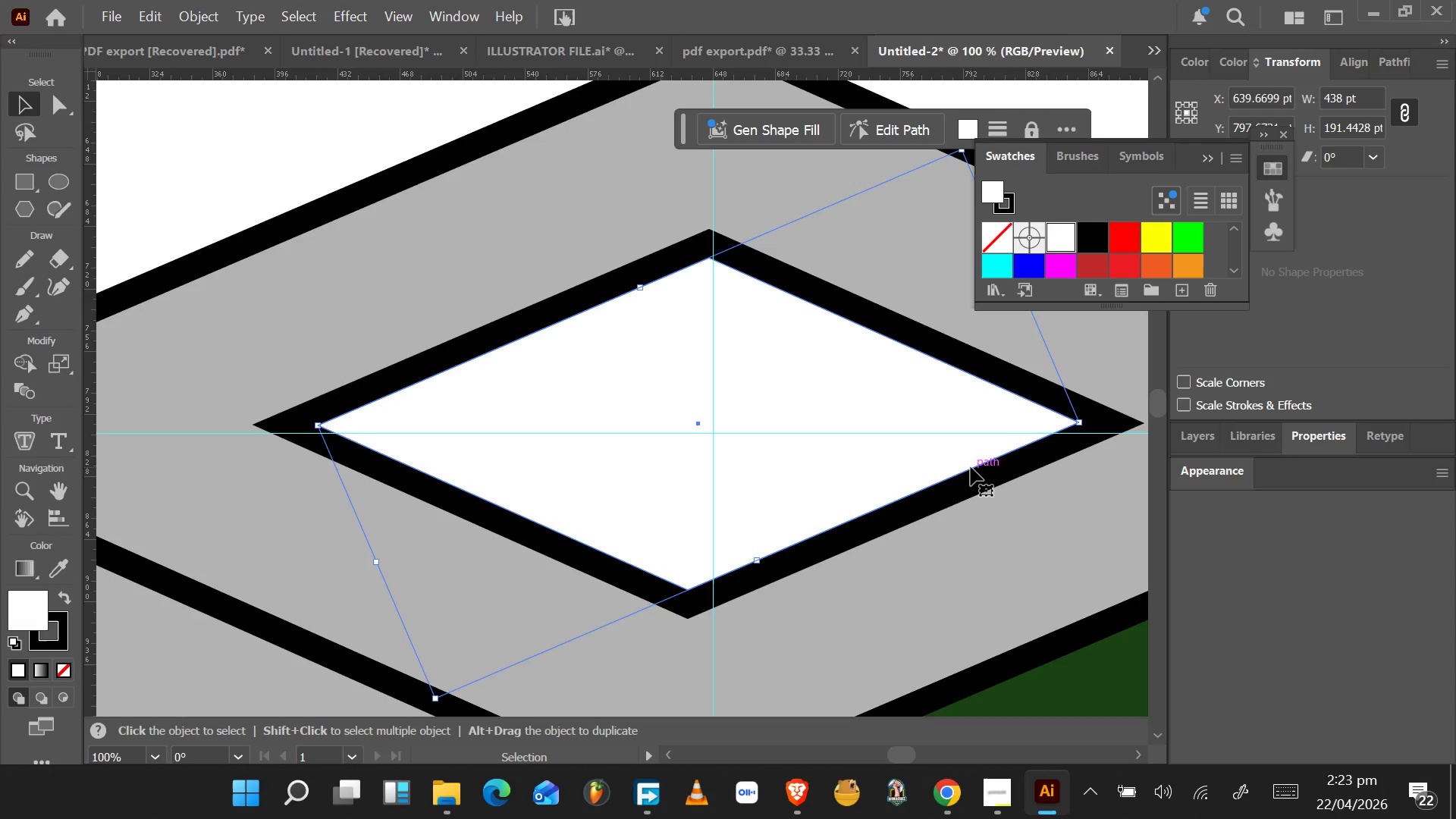 
hold_key(key=AltLeft, duration=0.83)
left_click_drag(start_coordinate=[815, 392], to_coordinate=[786, 406])
 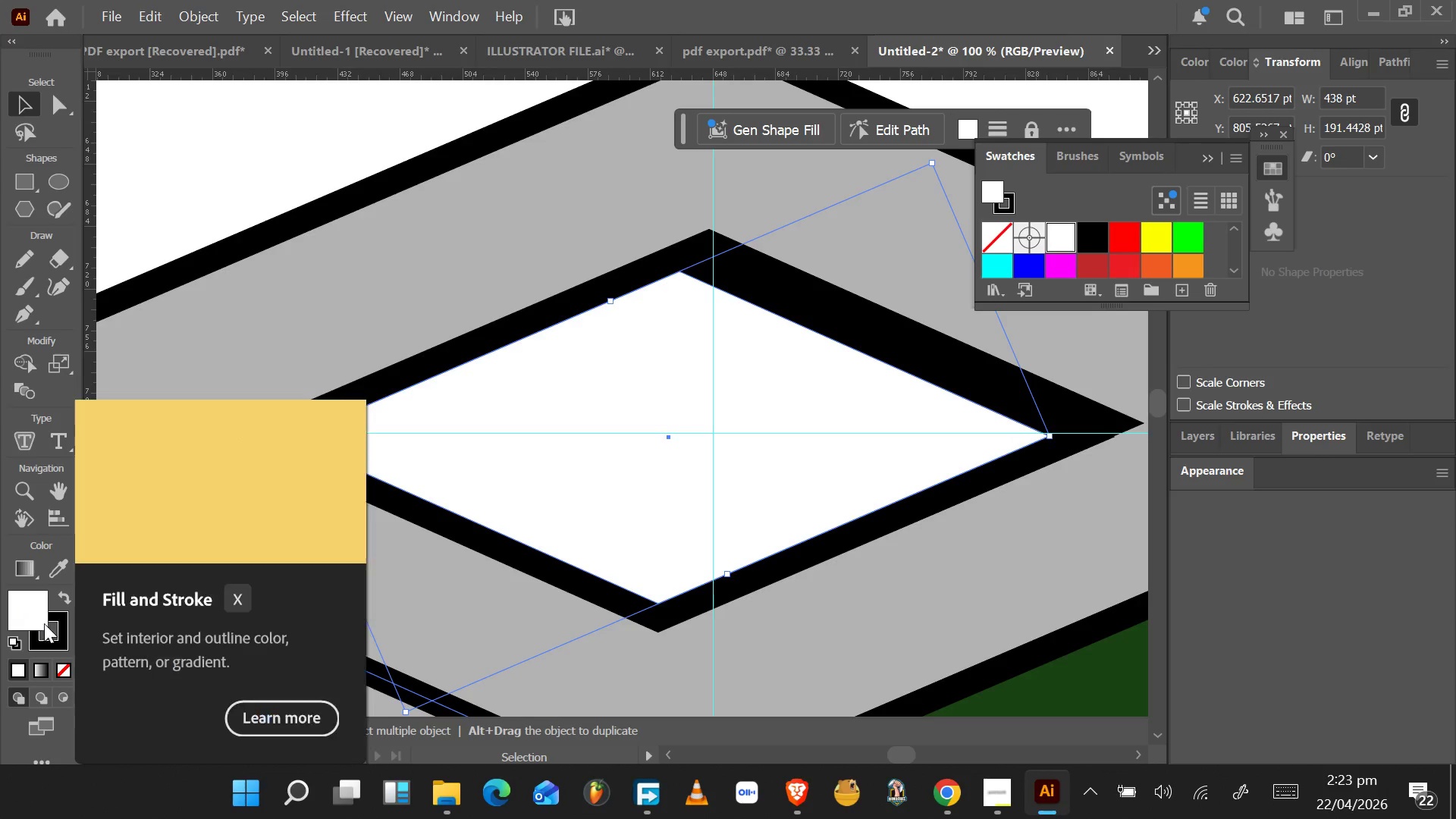 
double_click([63, 625])
 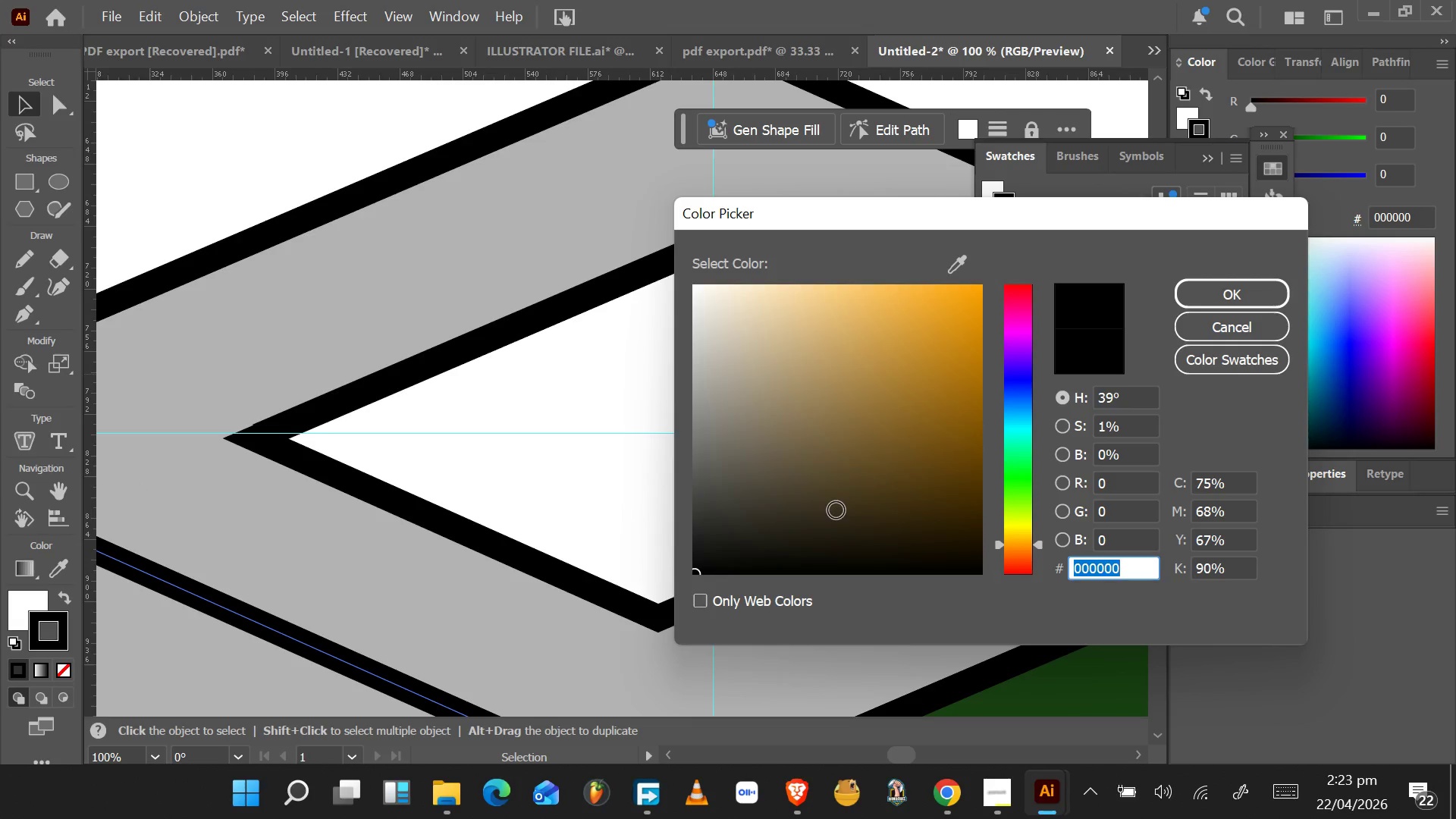 
left_click([1250, 324])
 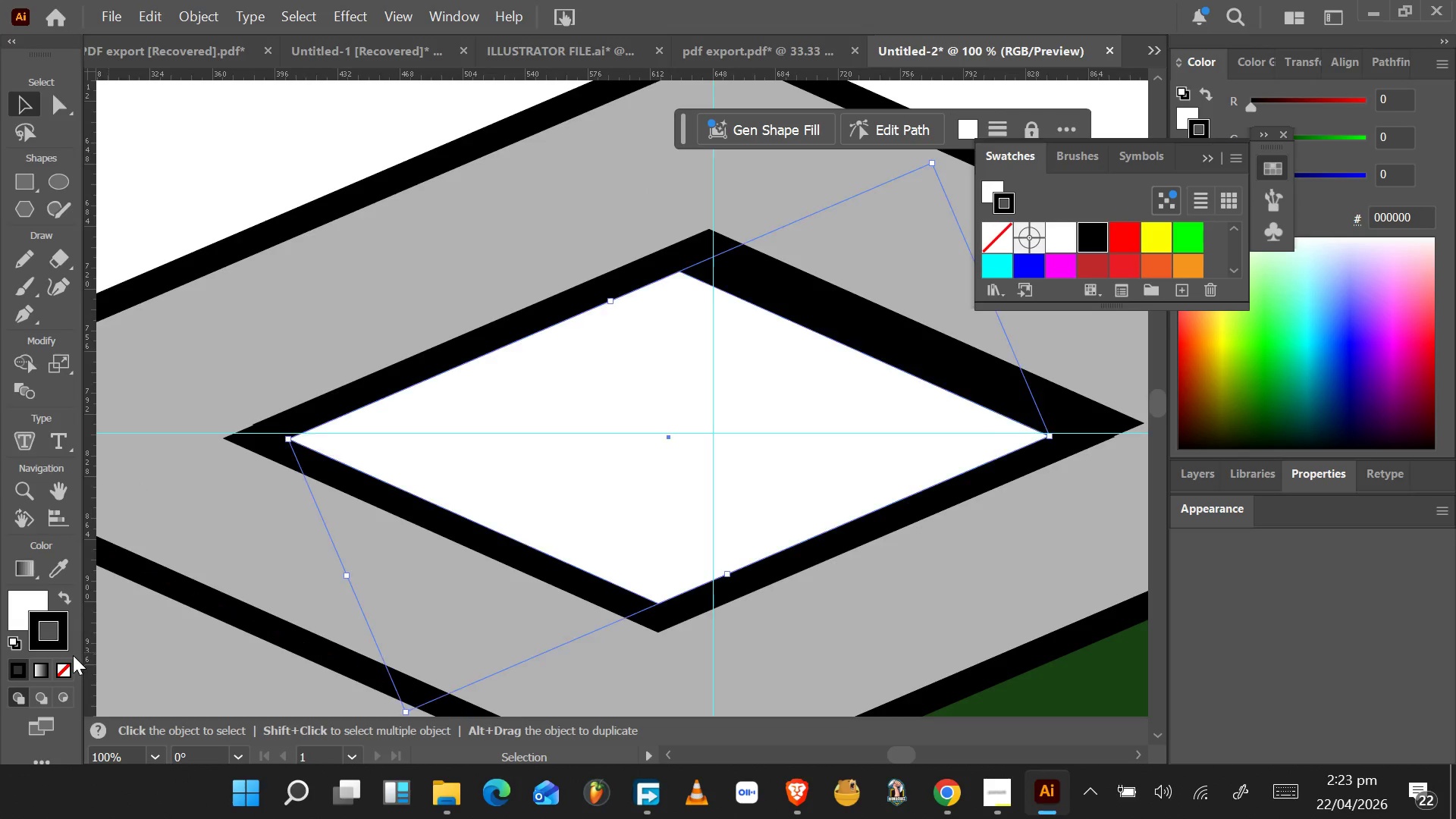 
left_click([62, 666])
 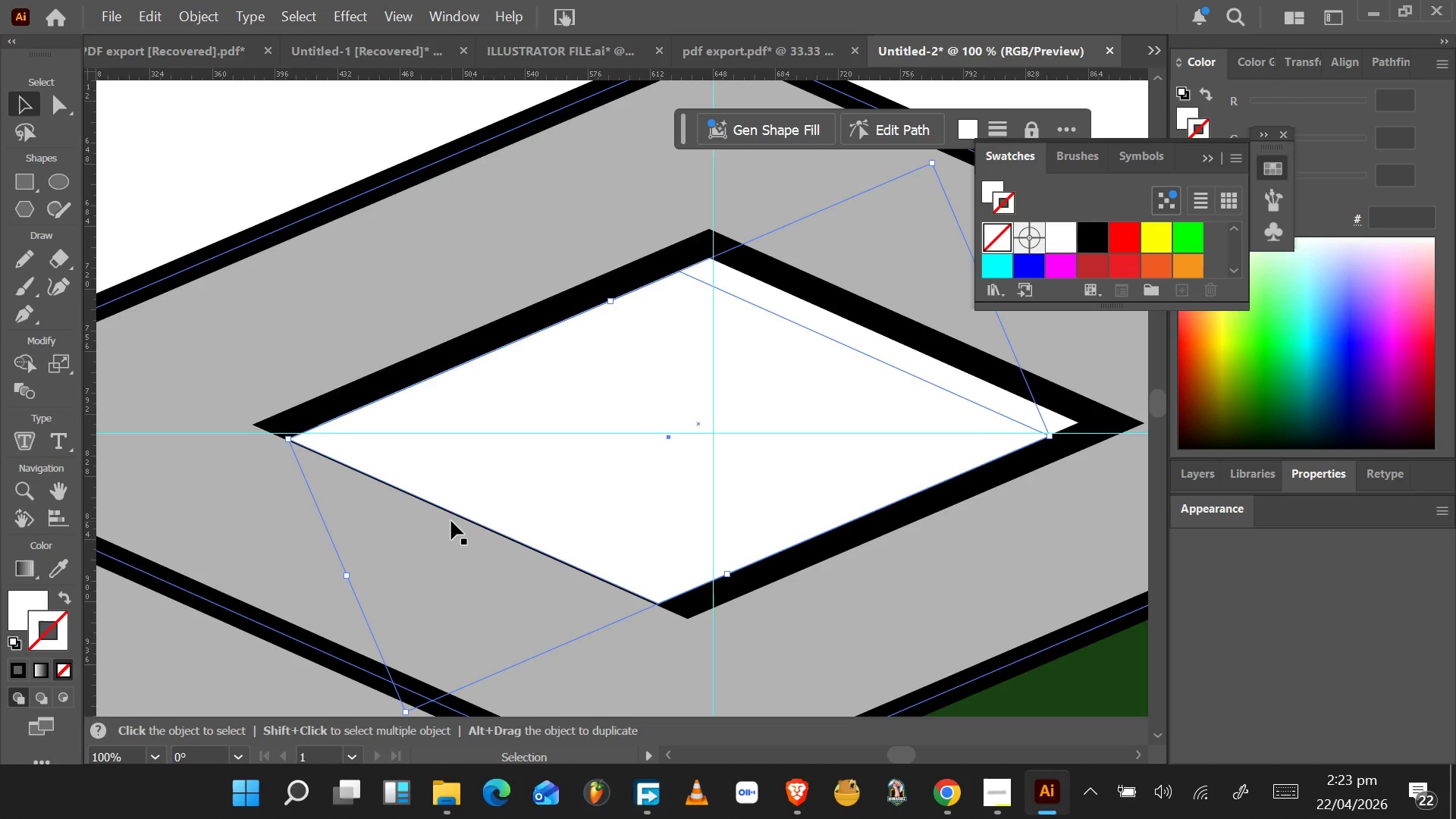 
wait(5.34)
 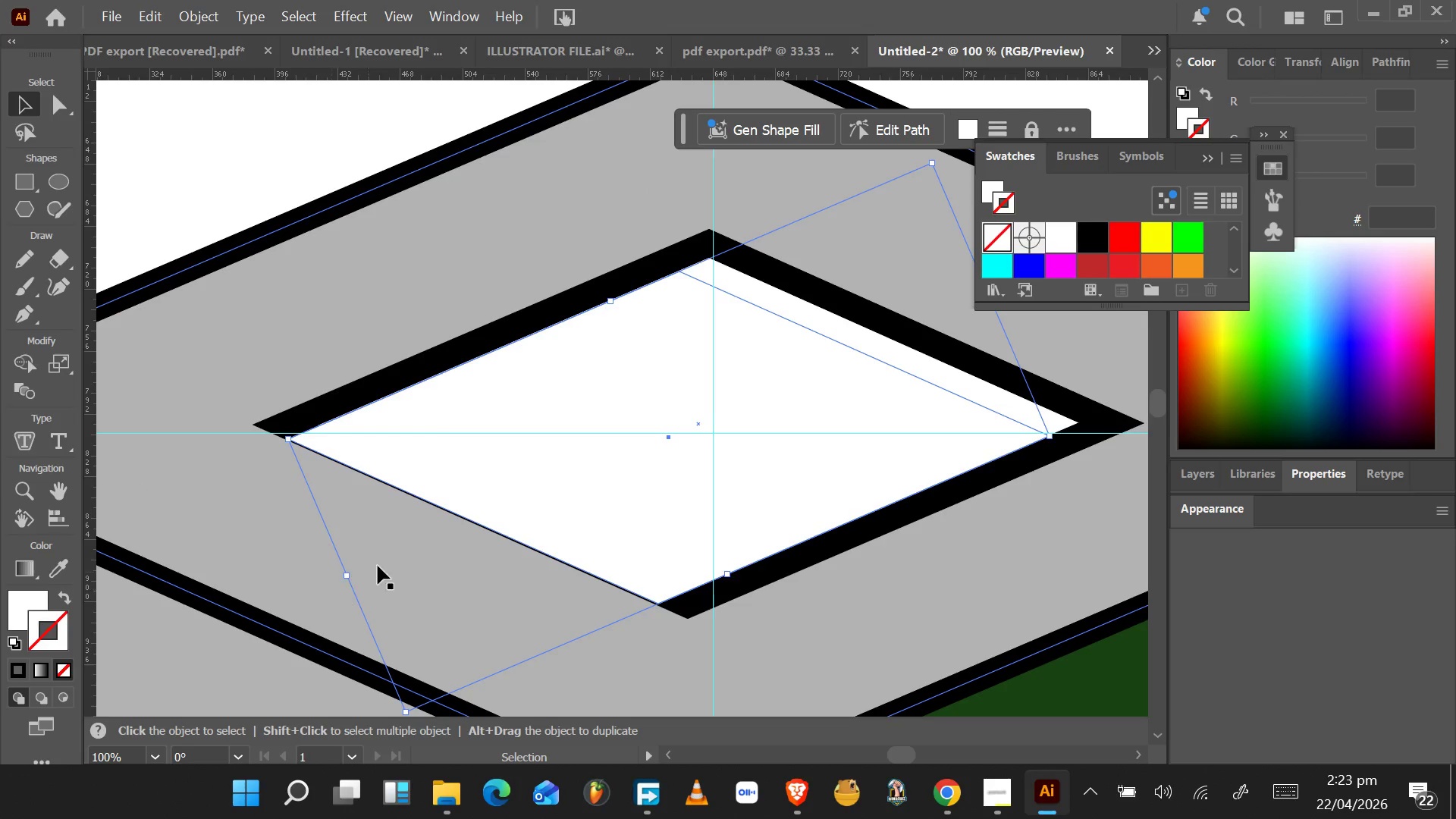 
left_click([497, 500])
 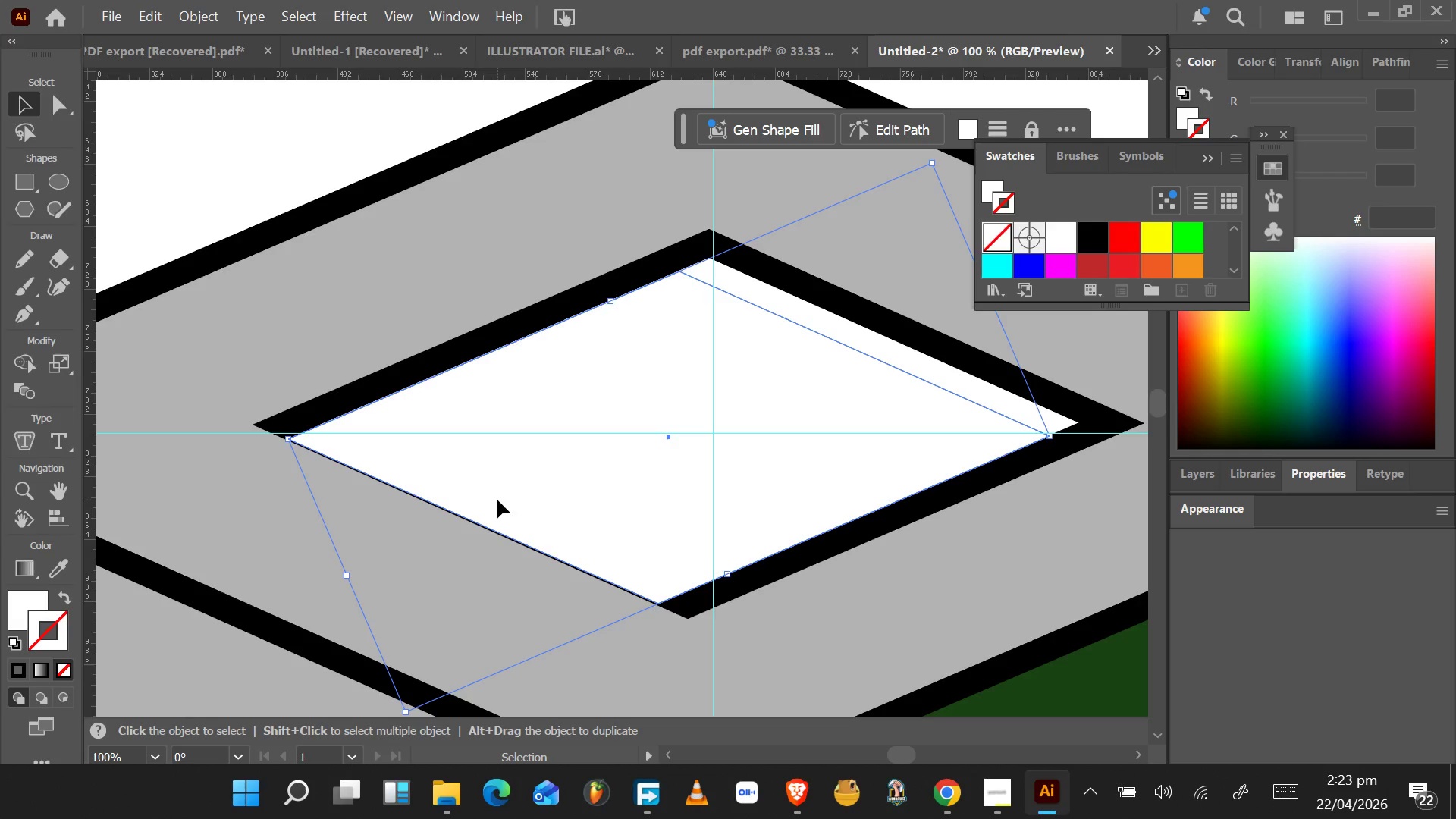 
double_click([497, 500])
 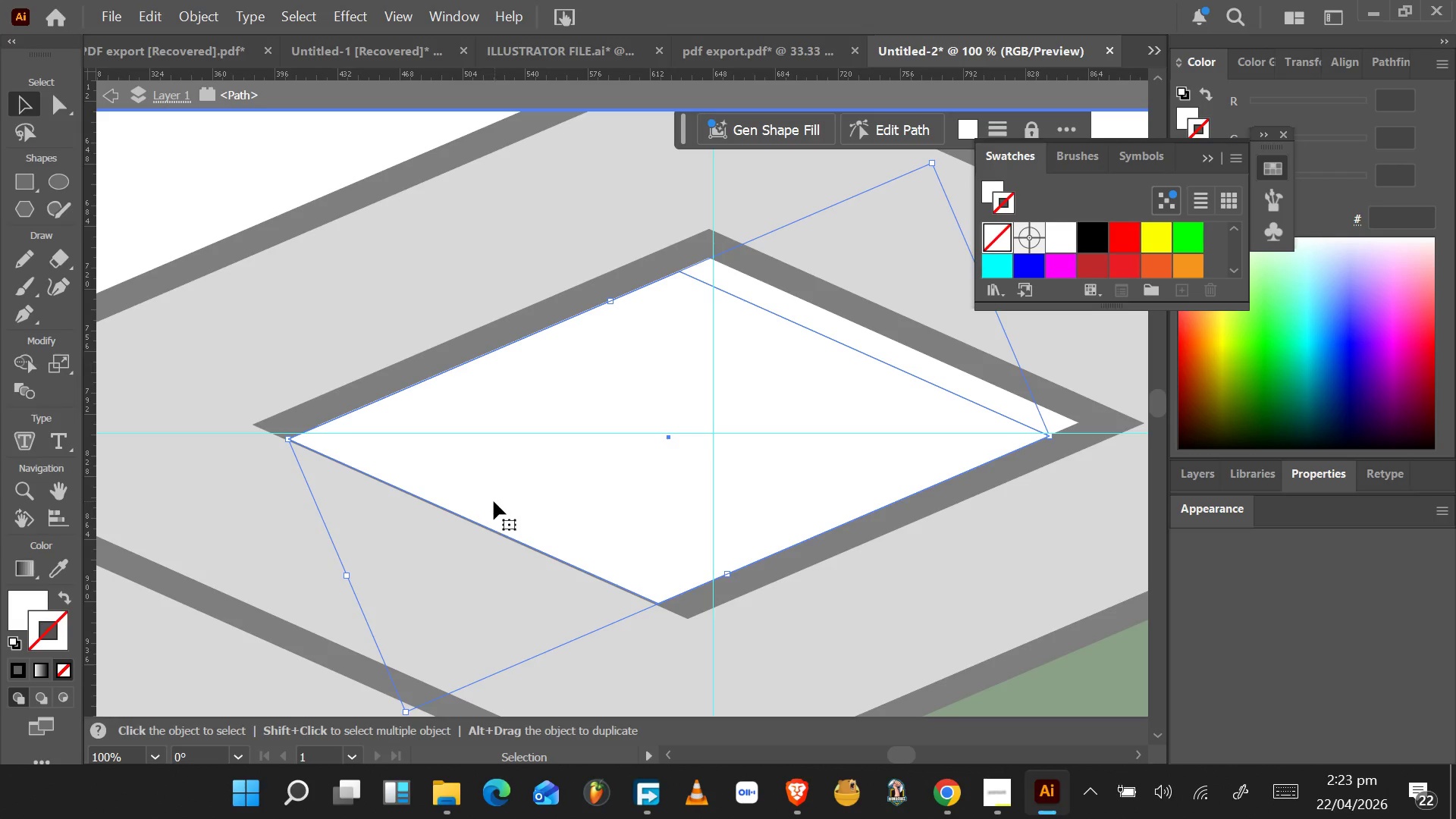 
key(A)
 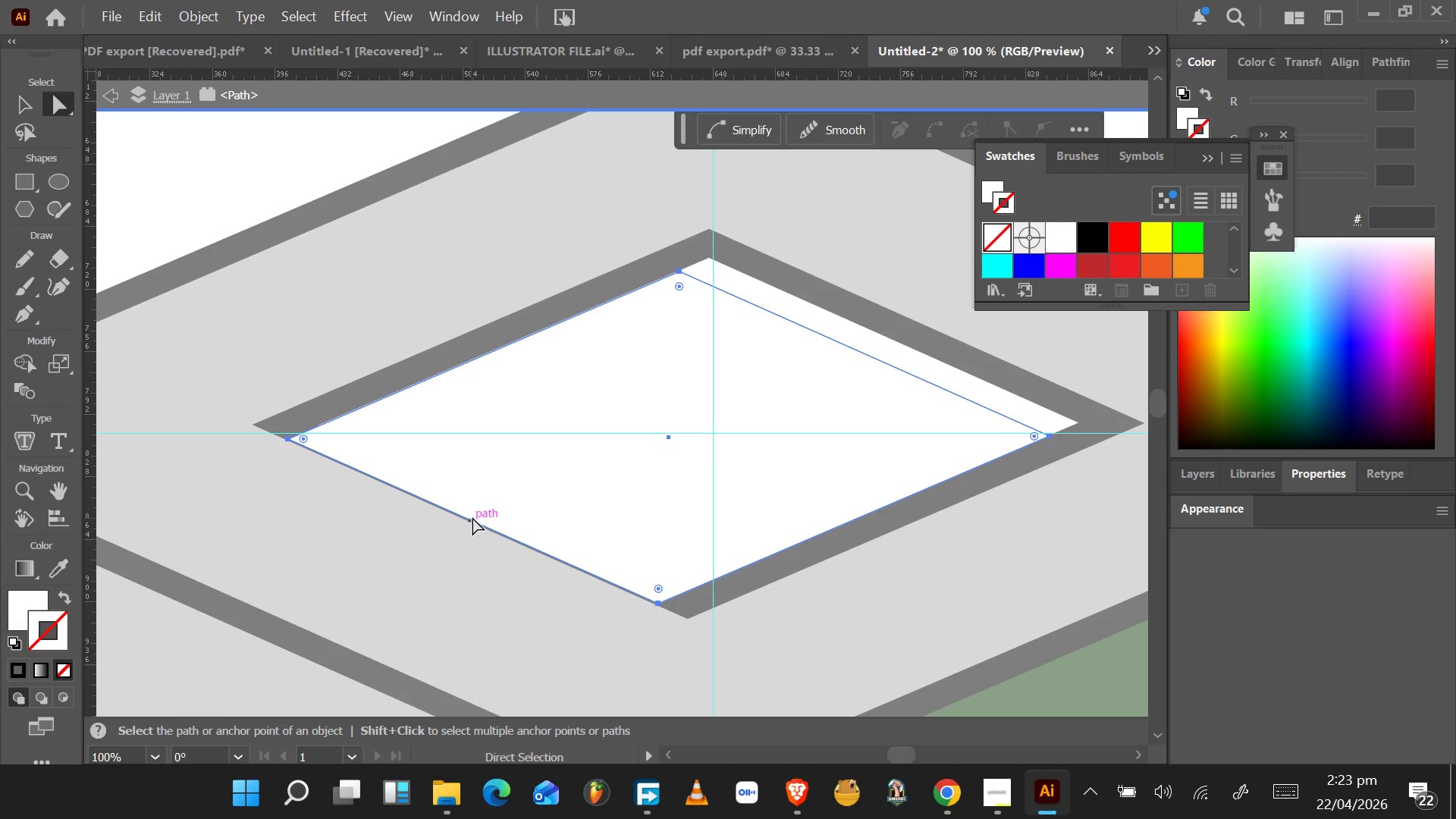 
left_click_drag(start_coordinate=[548, 500], to_coordinate=[576, 489])
 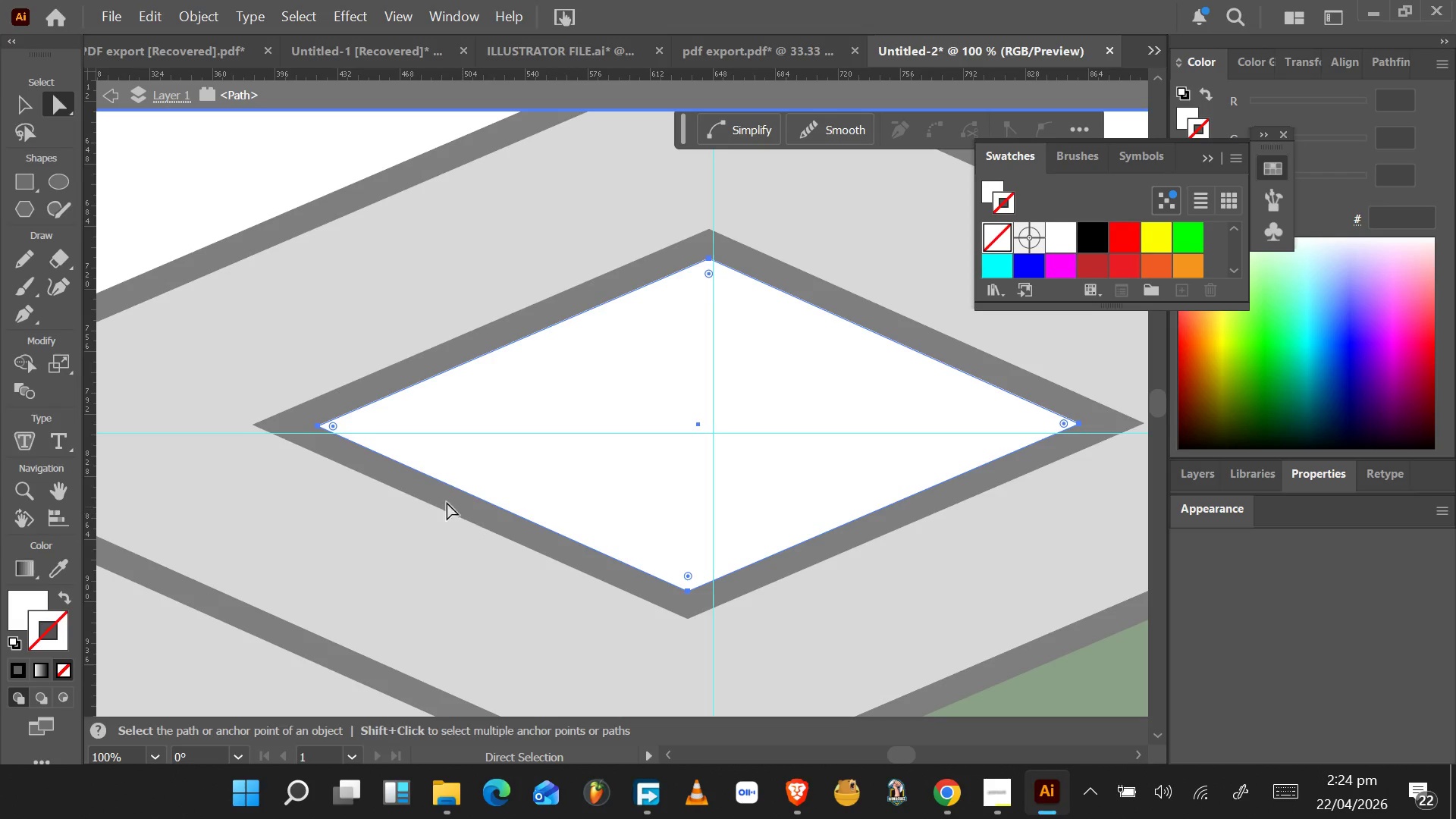 
wait(6.28)
 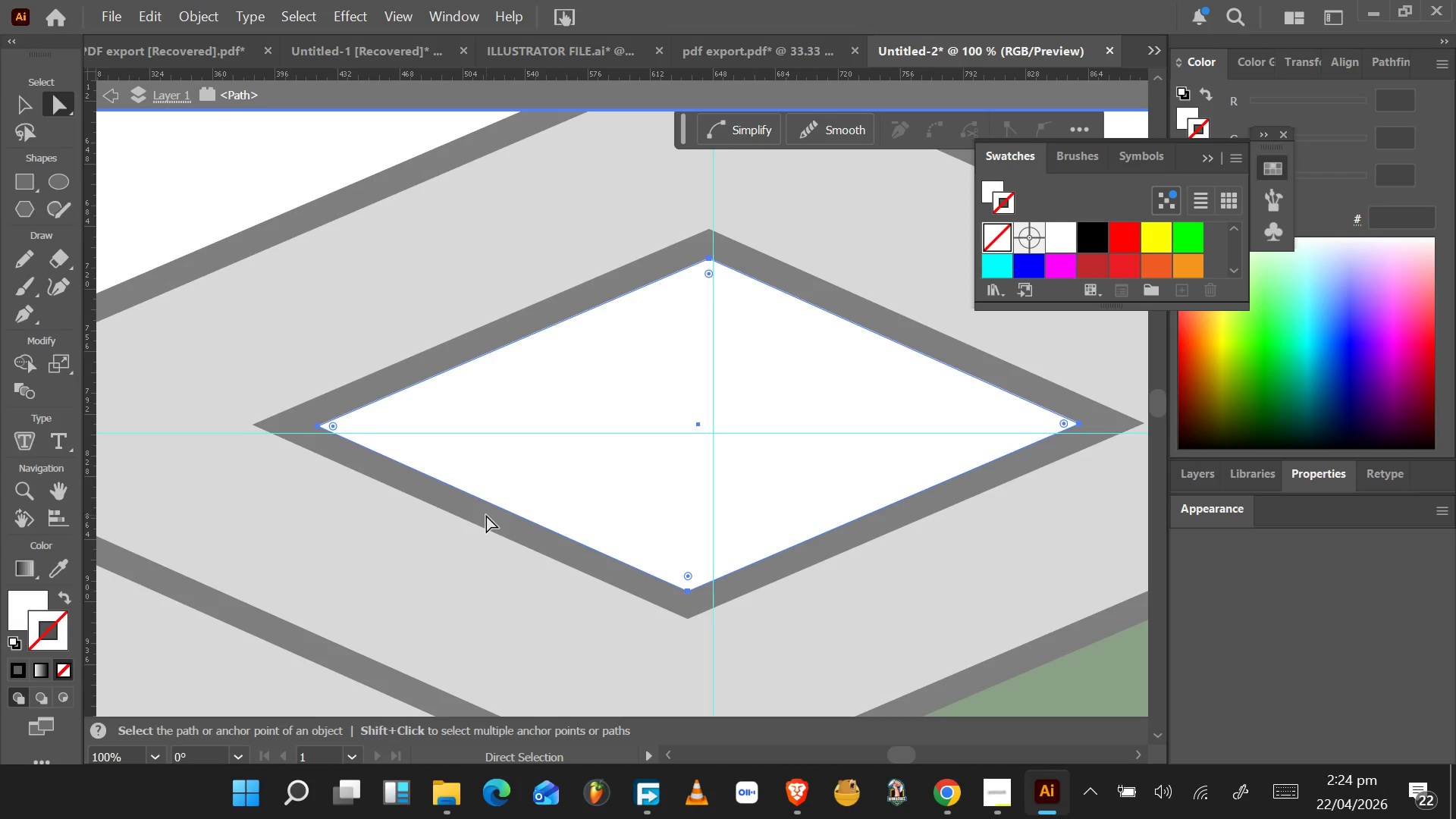 
left_click([320, 427])
 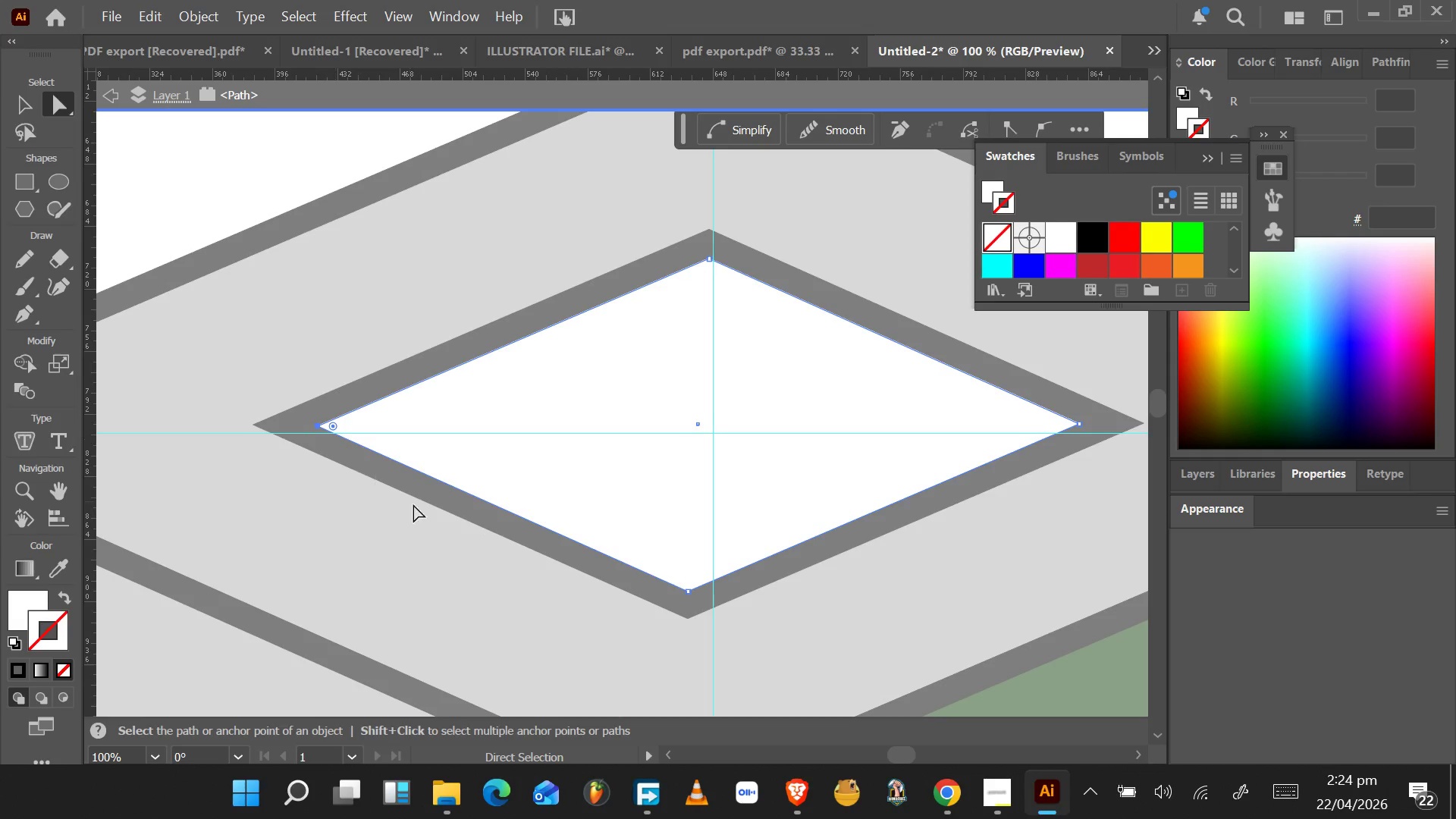 
hold_key(key=ShiftLeft, duration=1.5)
left_click([688, 592])
 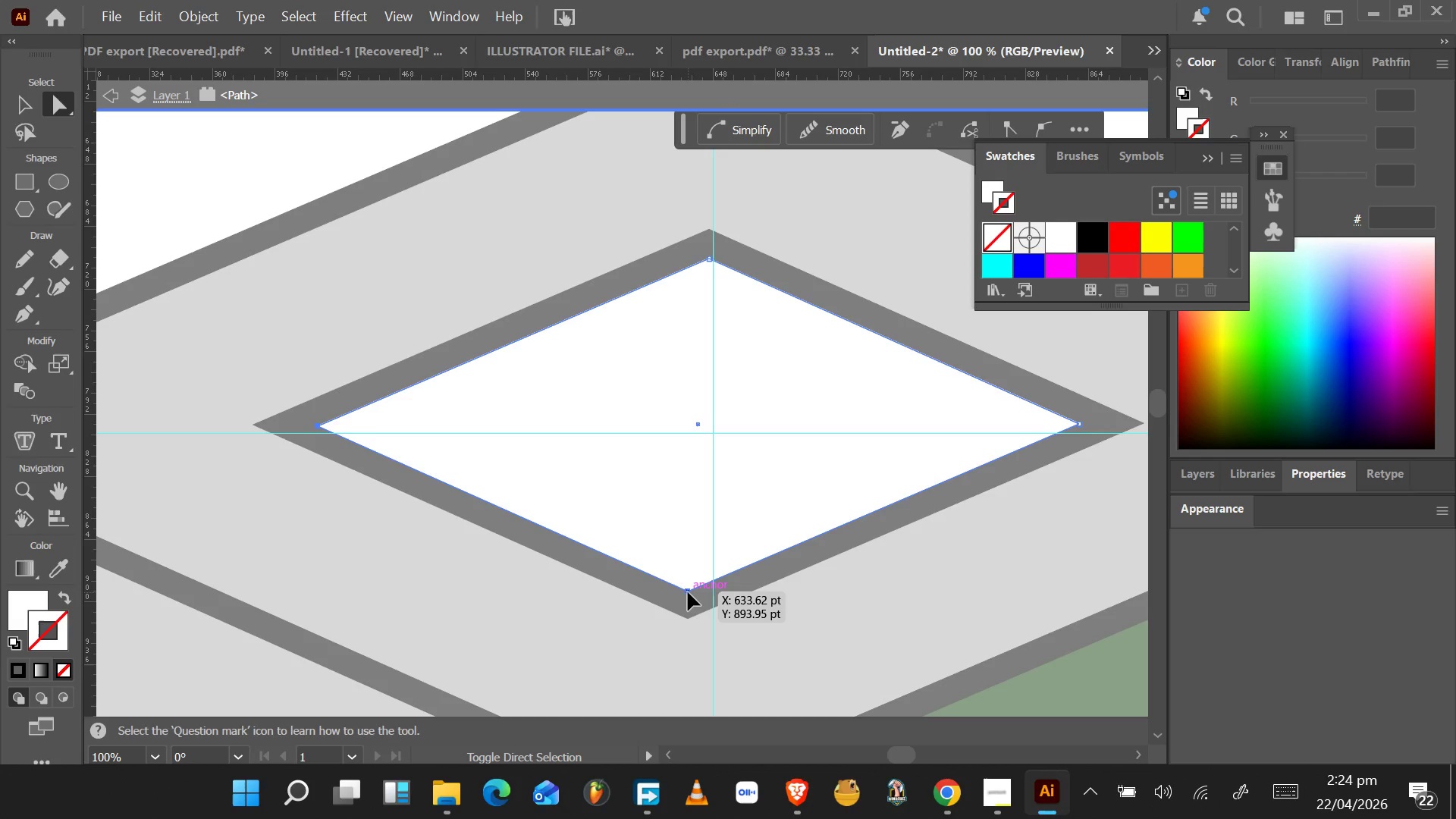 
hold_key(key=ShiftLeft, duration=0.47)
 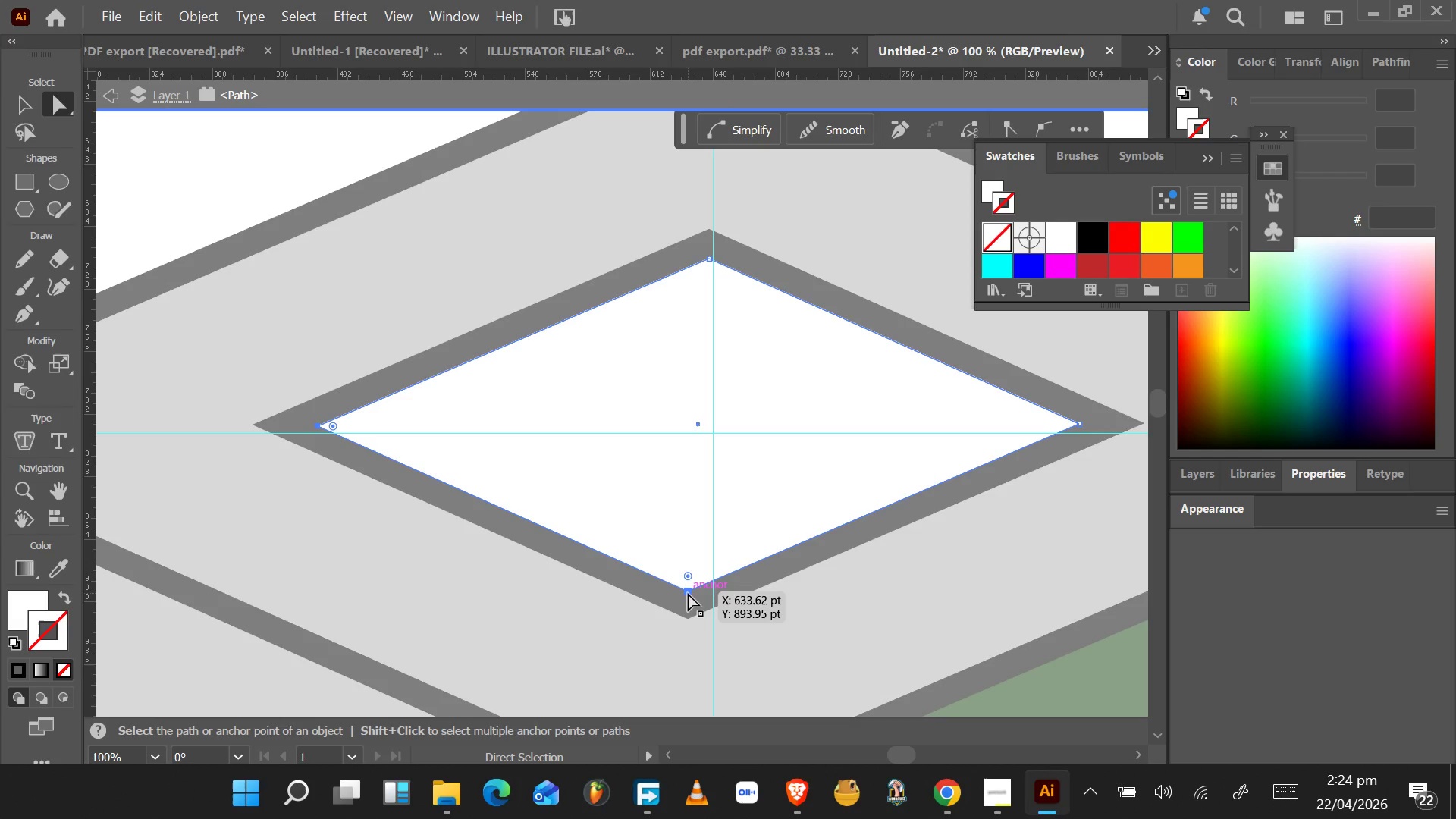 
left_click_drag(start_coordinate=[688, 593], to_coordinate=[1055, 434])
 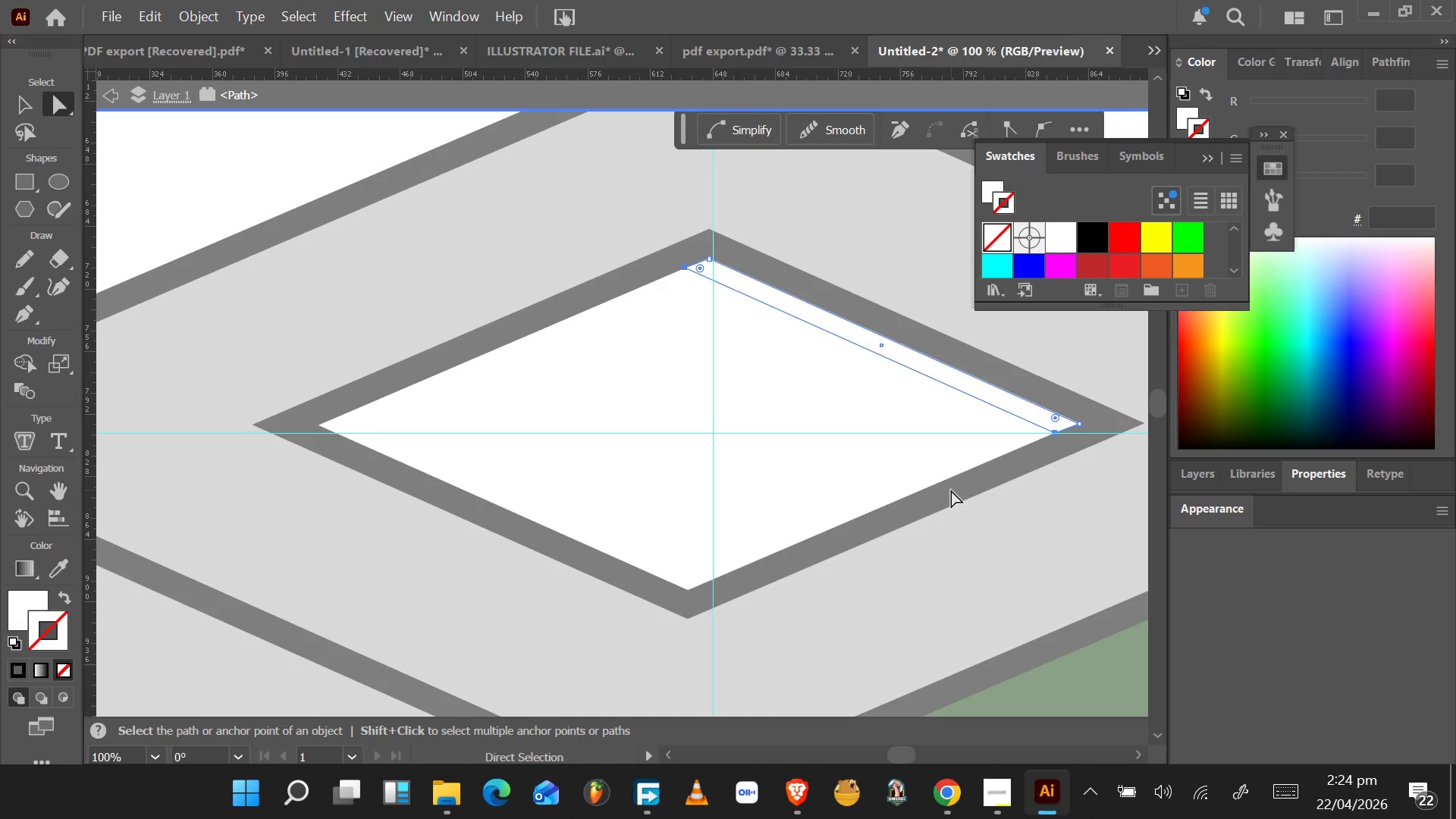 
wait(6.55)
 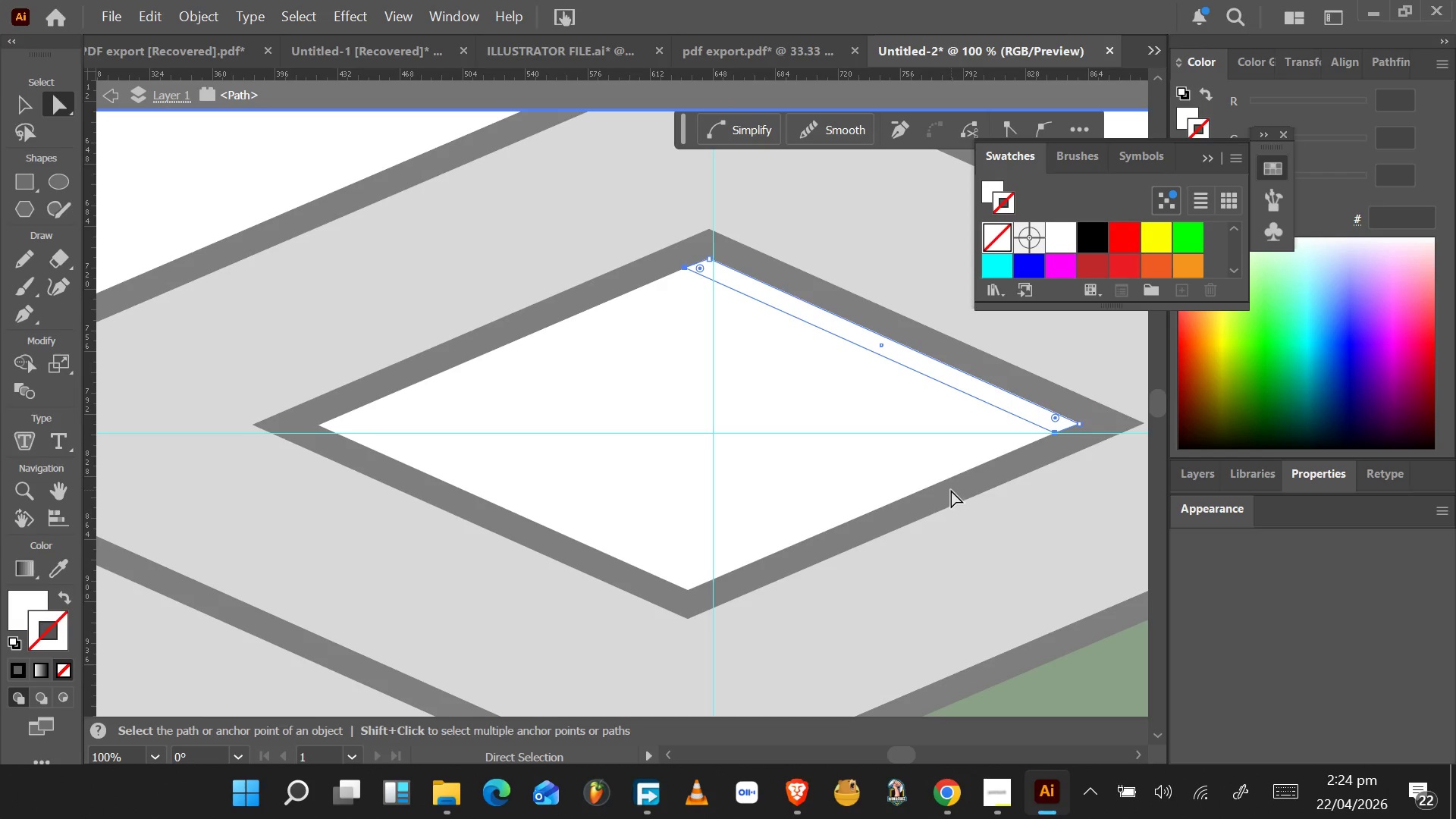 
key(Alt+Tab)
 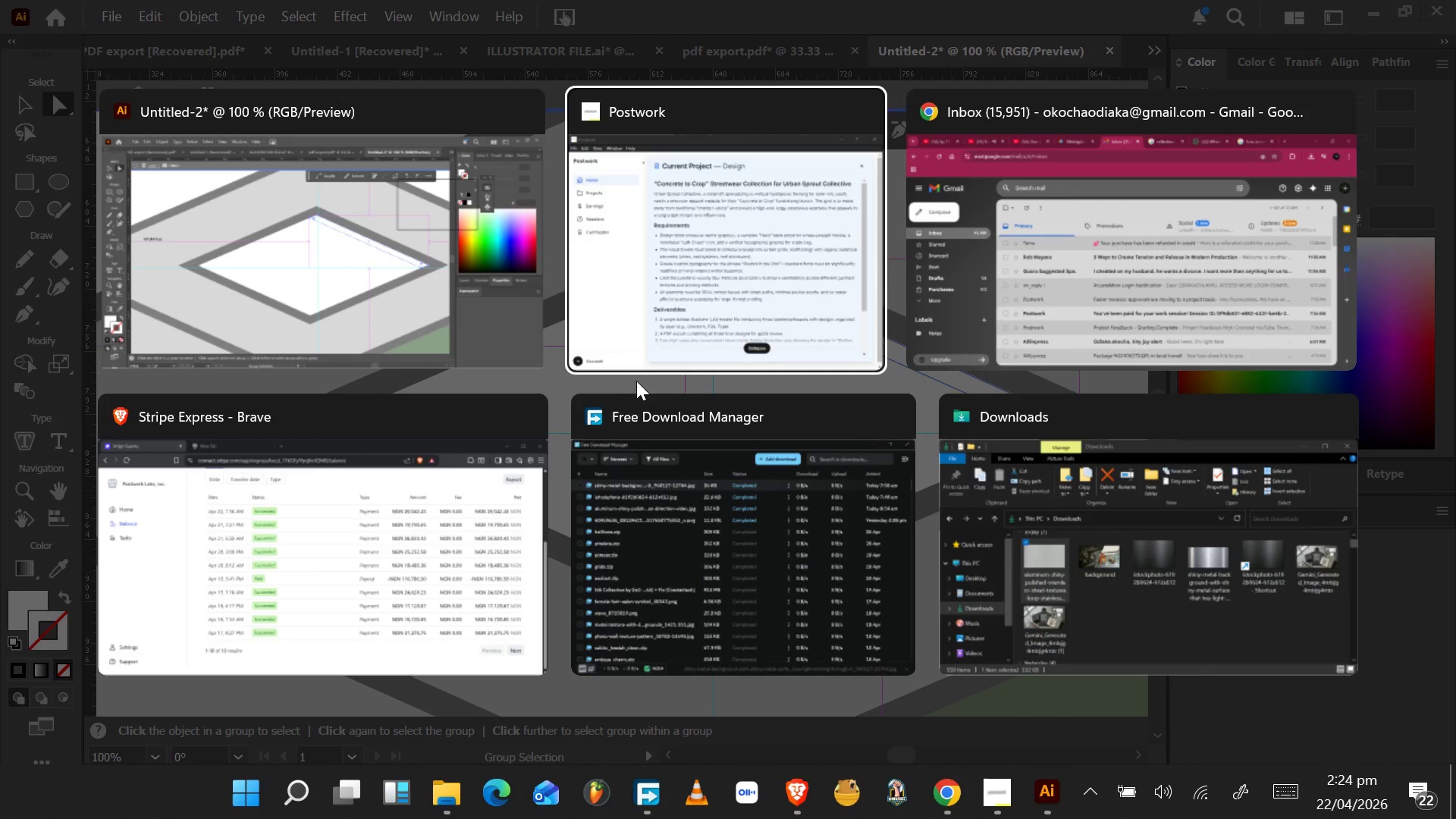 
key(Alt+Tab)
 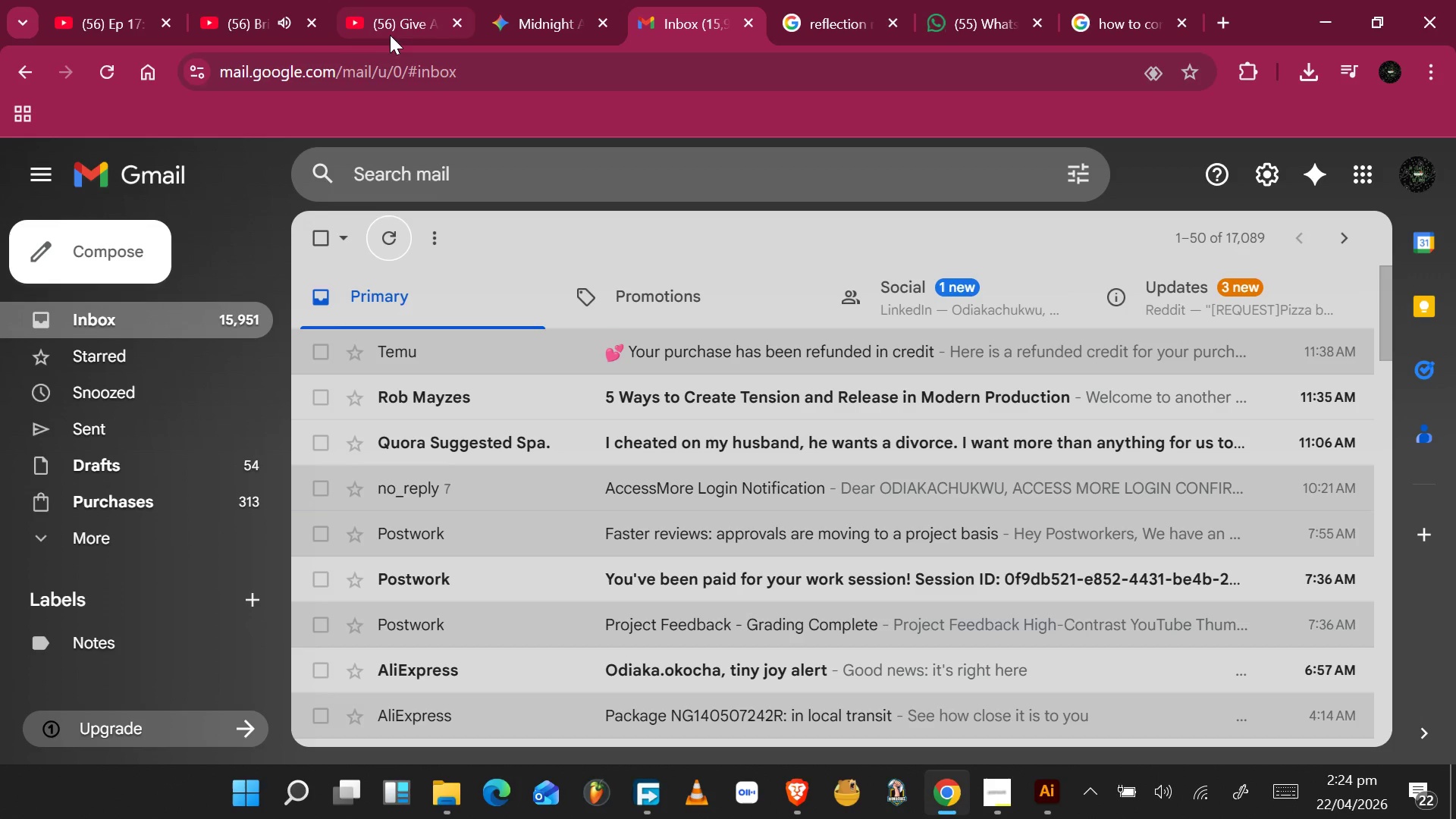 
left_click([260, 30])
 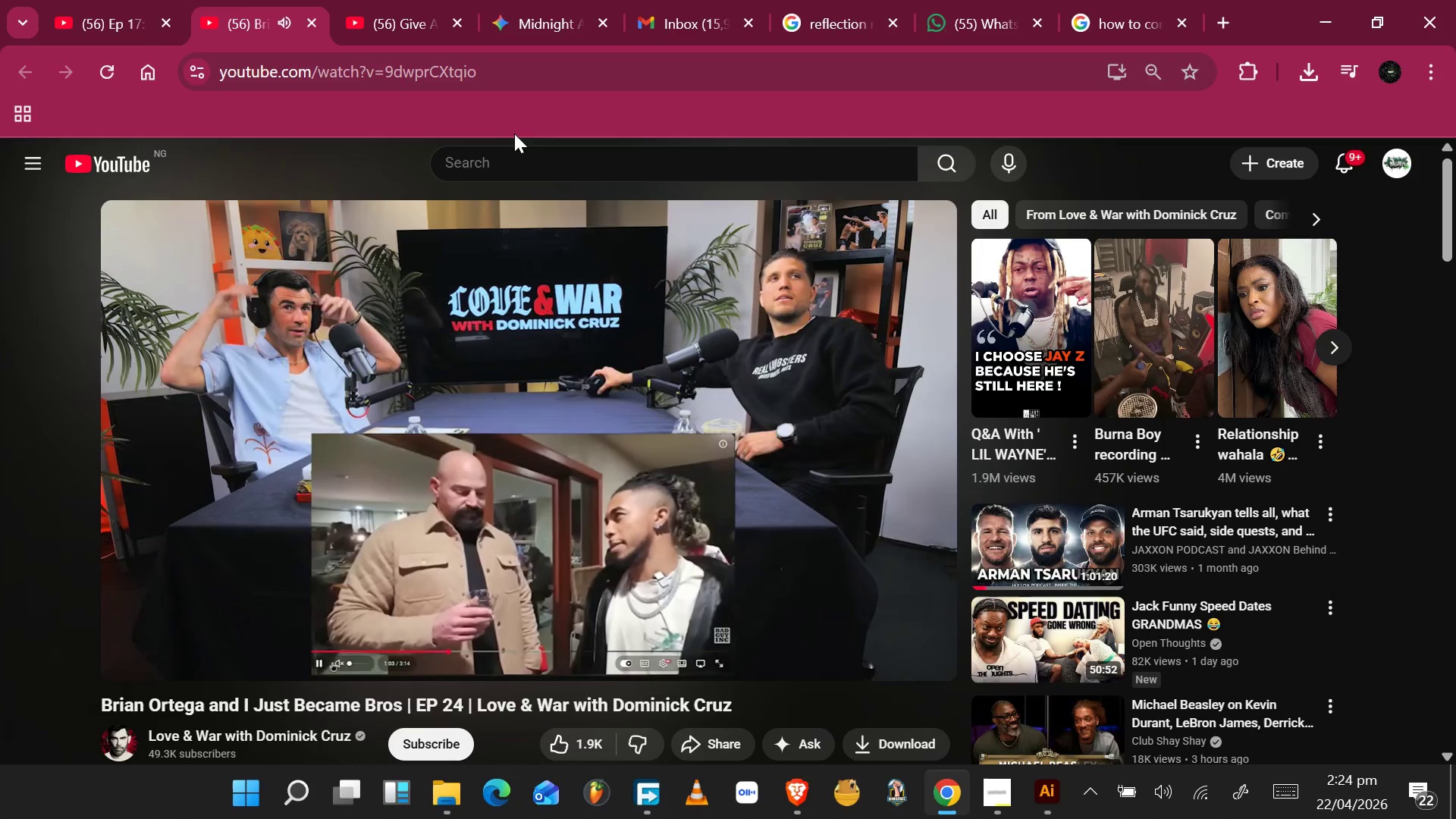 
hold_key(key=AltLeft, duration=1.5)
 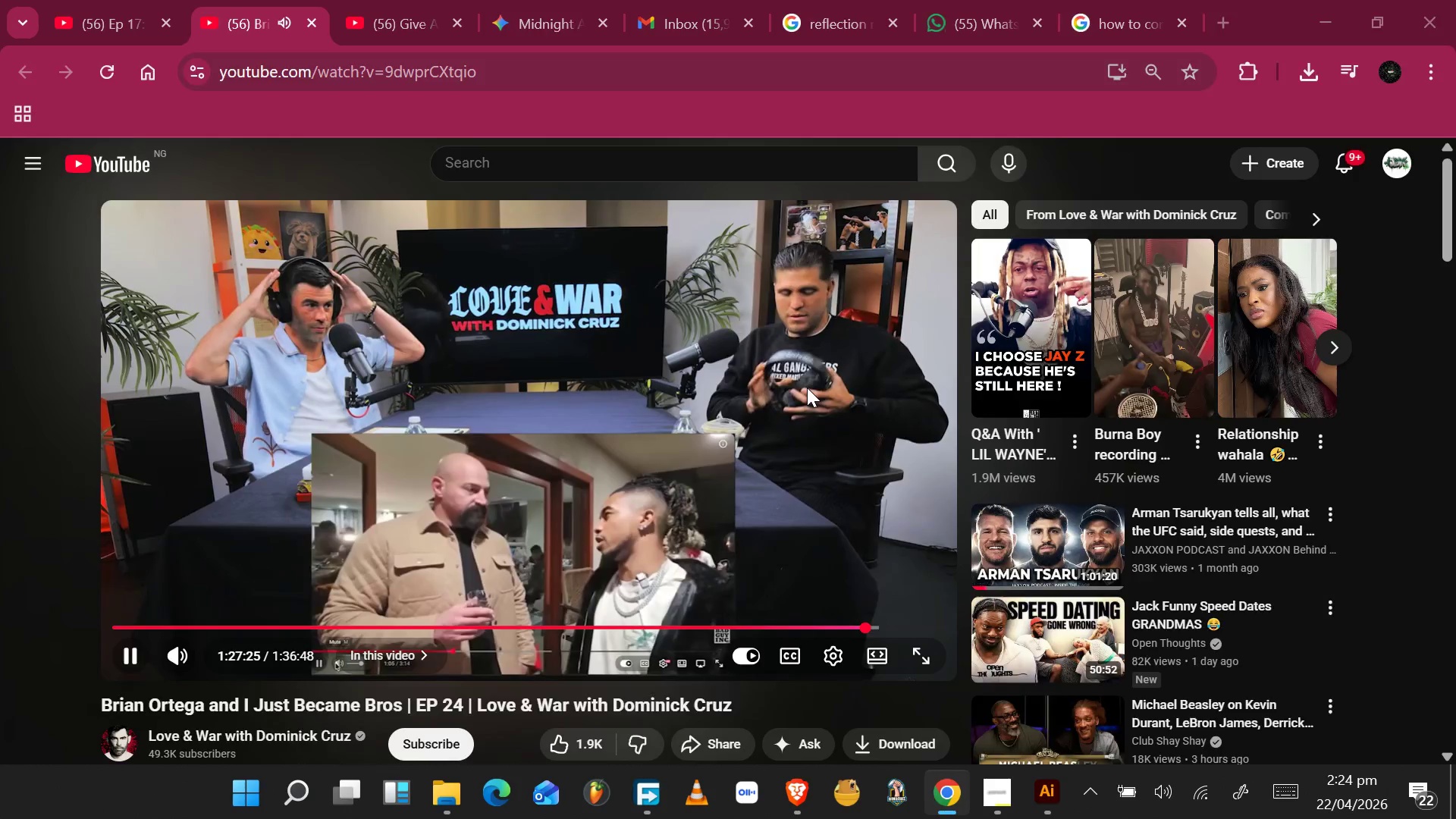 
key(Alt+Tab)
 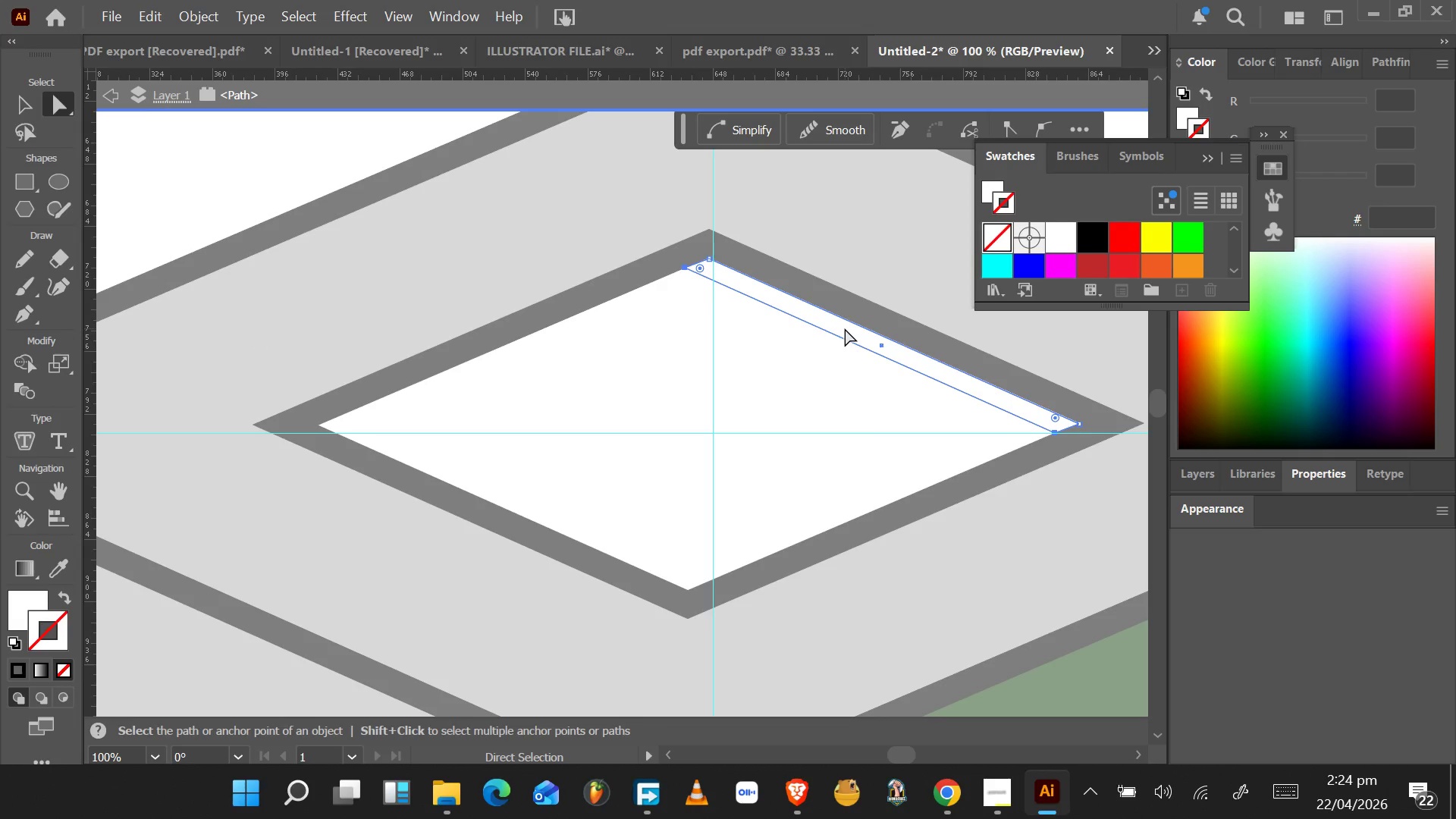 
wait(15.05)
 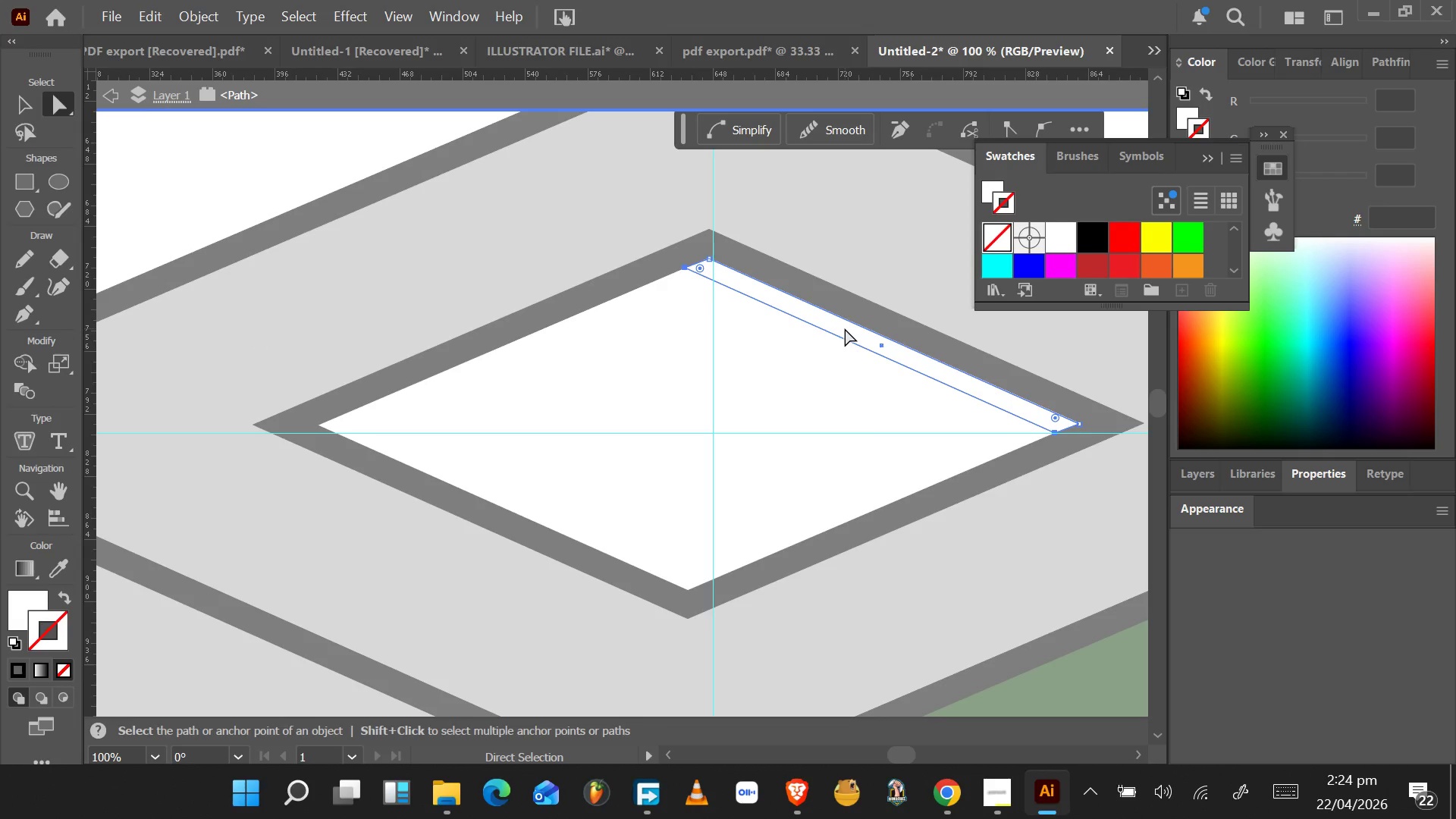 
left_click([845, 328])
 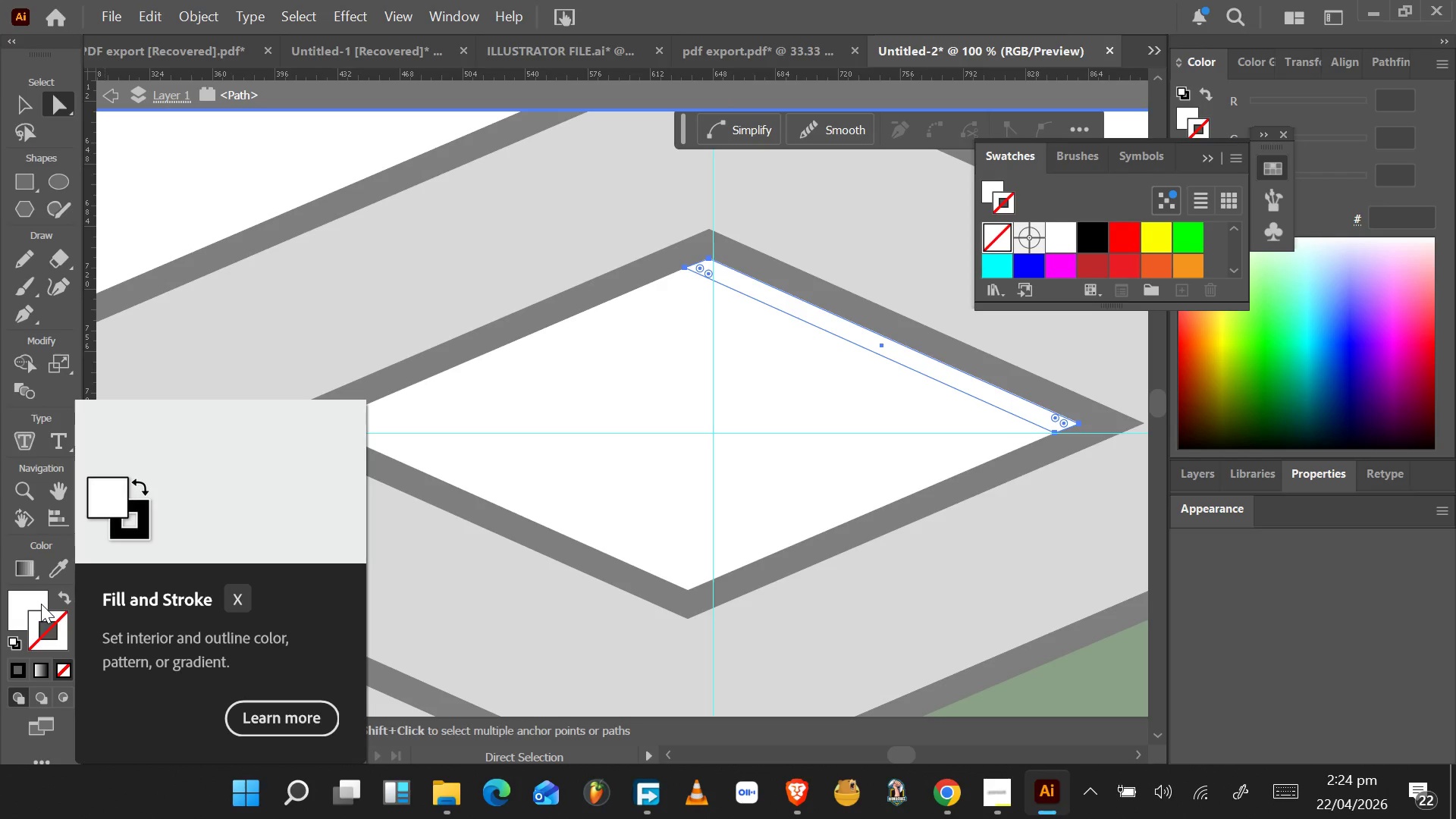 
double_click([41, 604])
 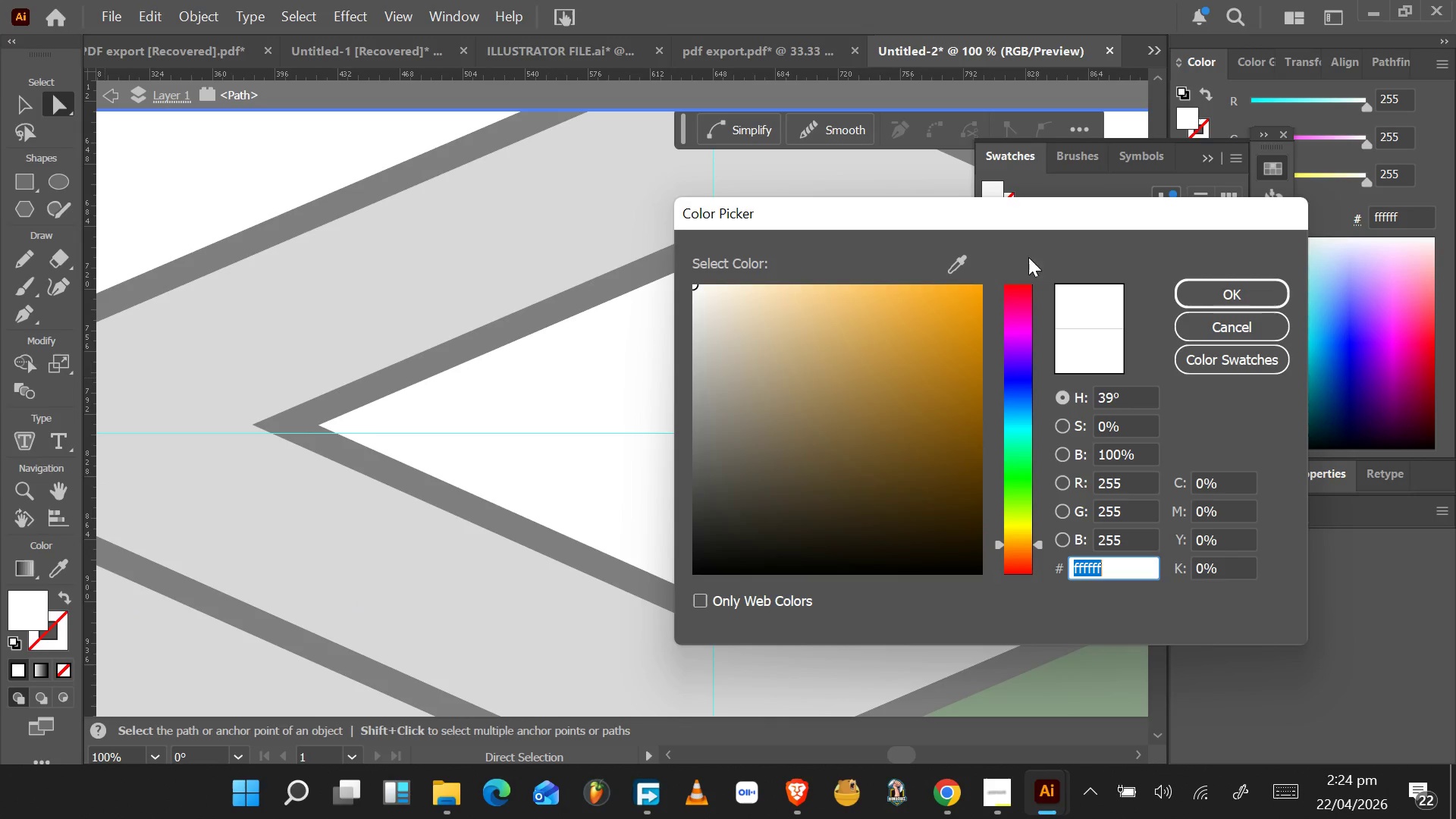 
left_click([962, 262])
 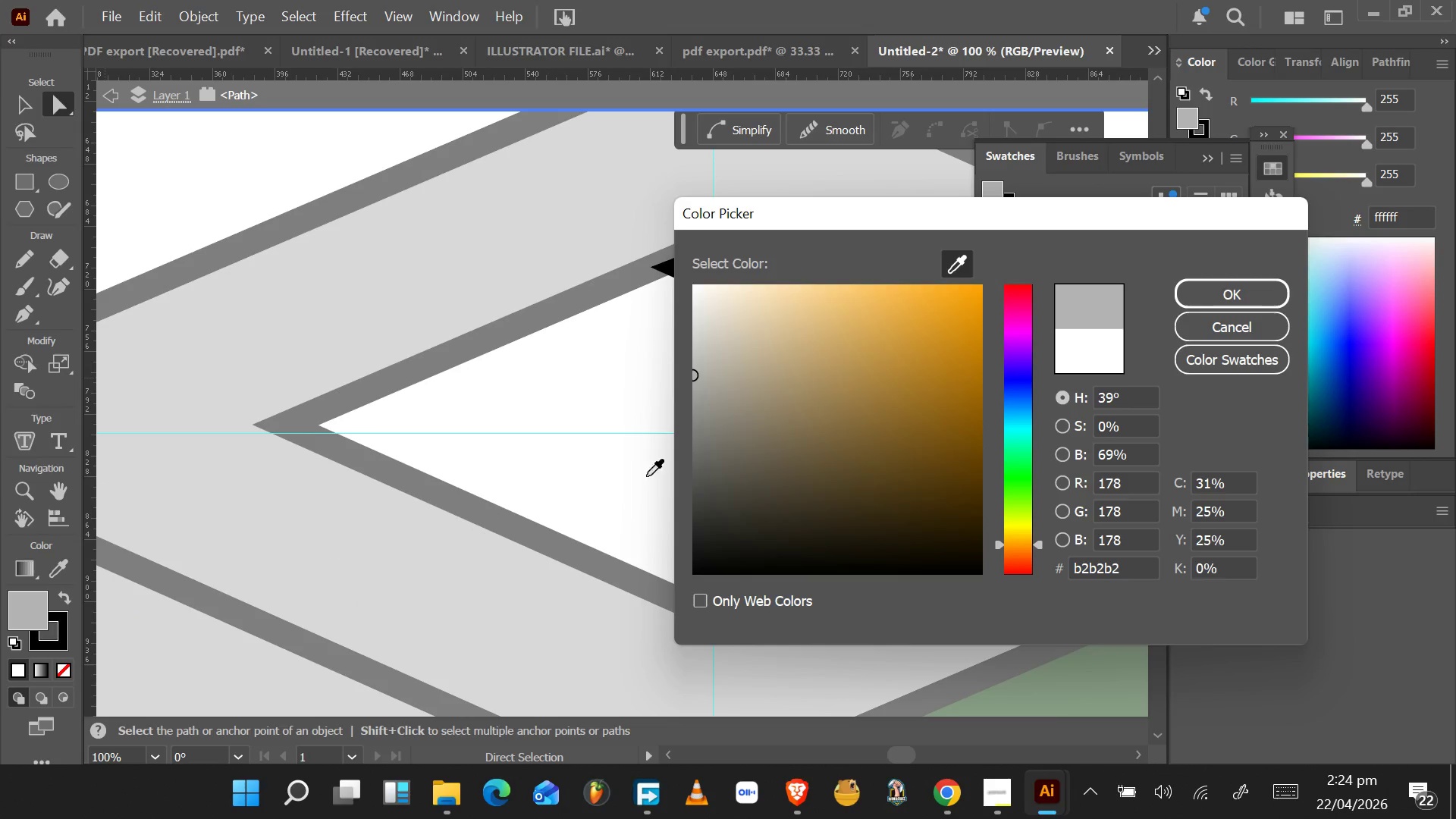 
left_click([1200, 293])
 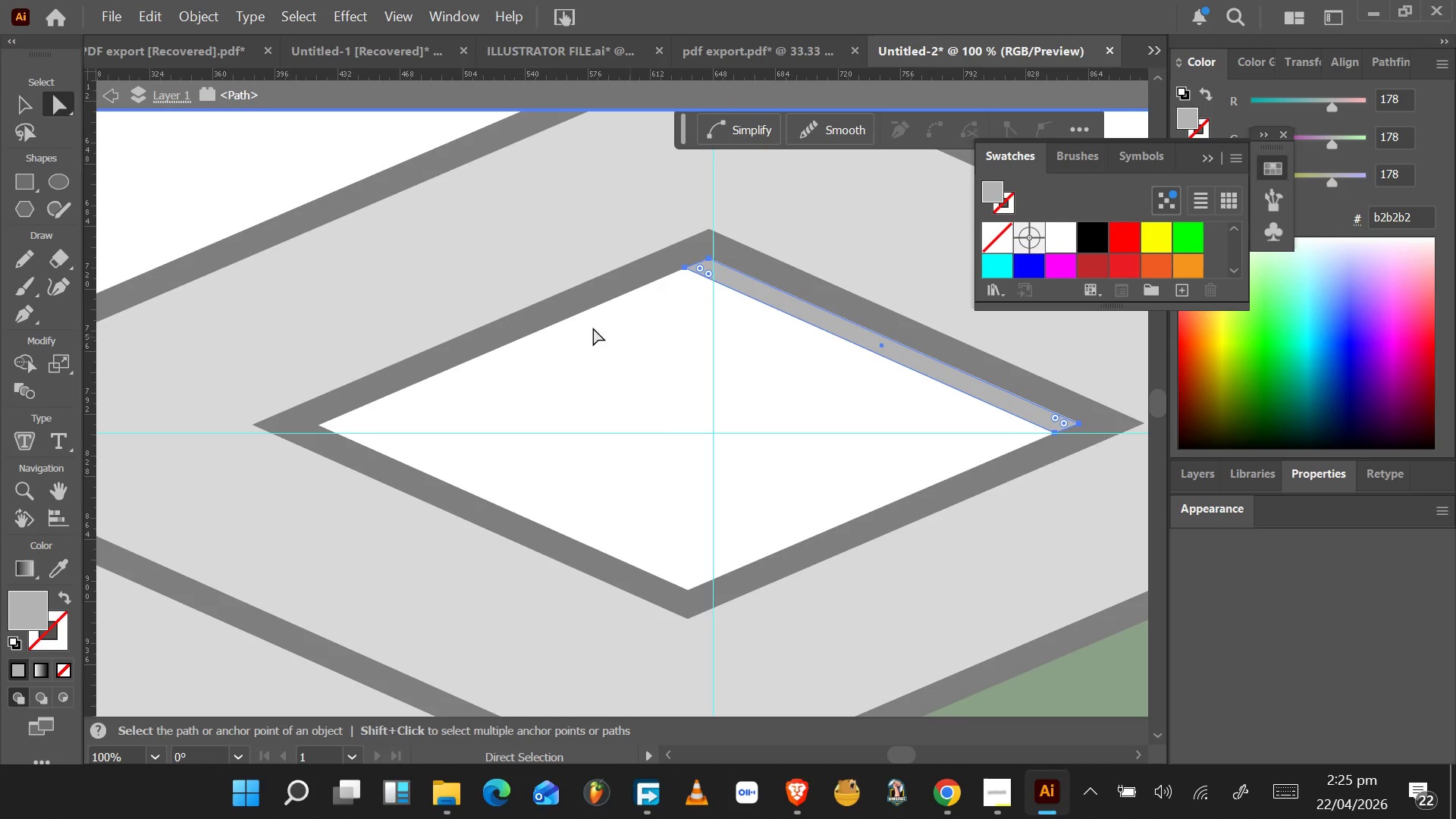 
wait(5.64)
 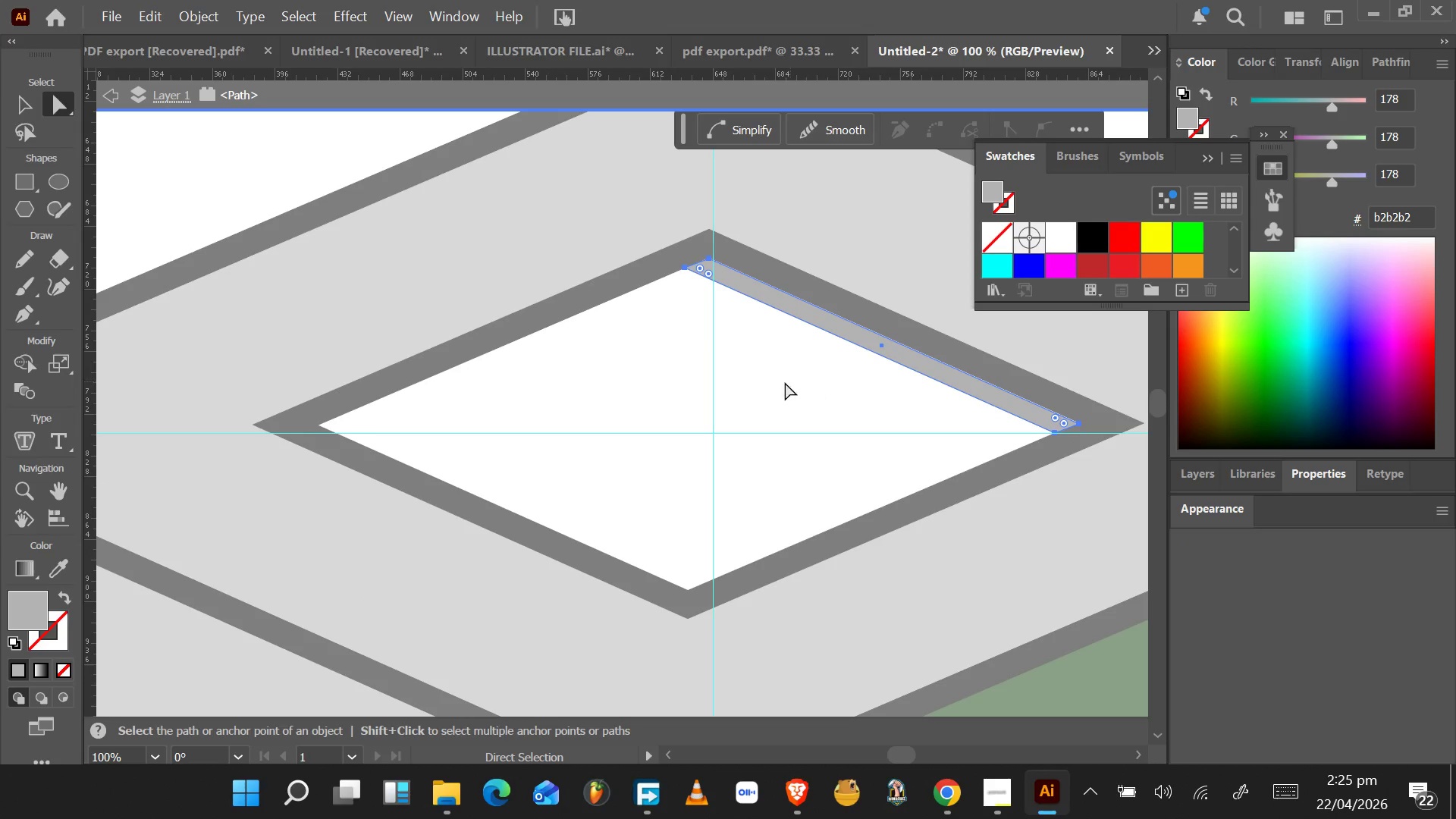 
left_click([20, 97])
 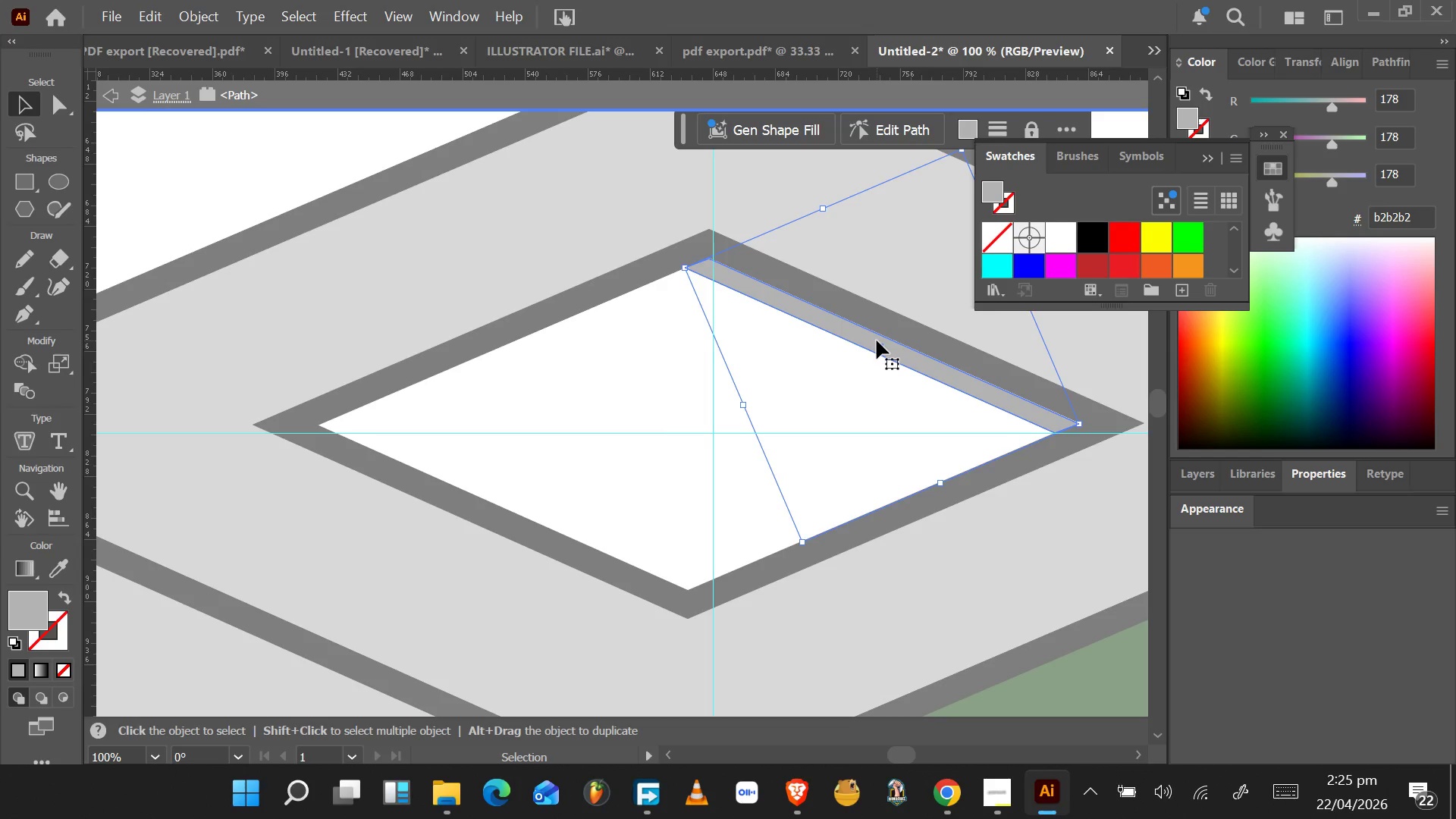 
hold_key(key=AltLeft, duration=1.55)
left_click_drag(start_coordinate=[877, 340], to_coordinate=[730, 399])
 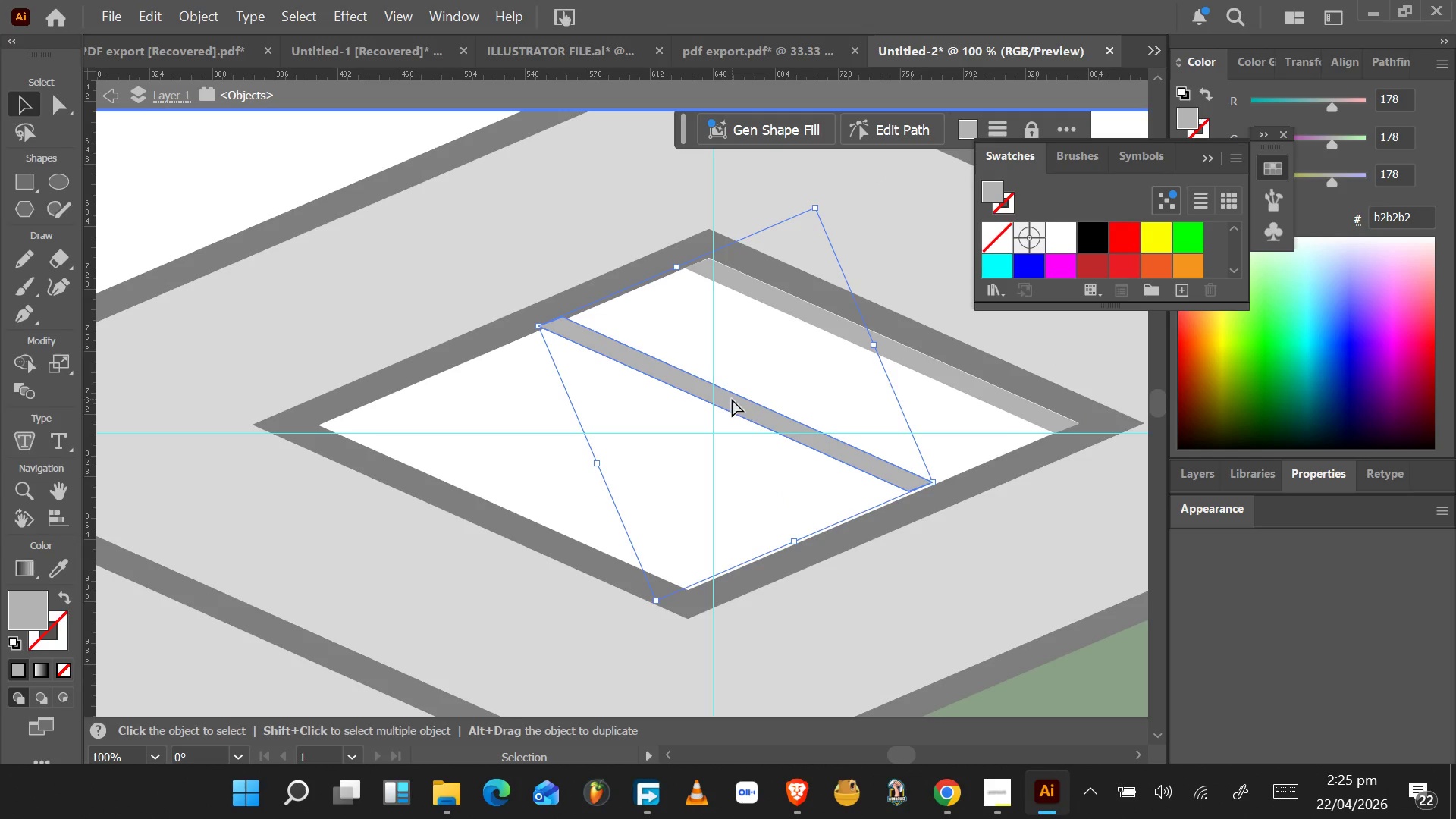 
key(Alt+AltLeft)
 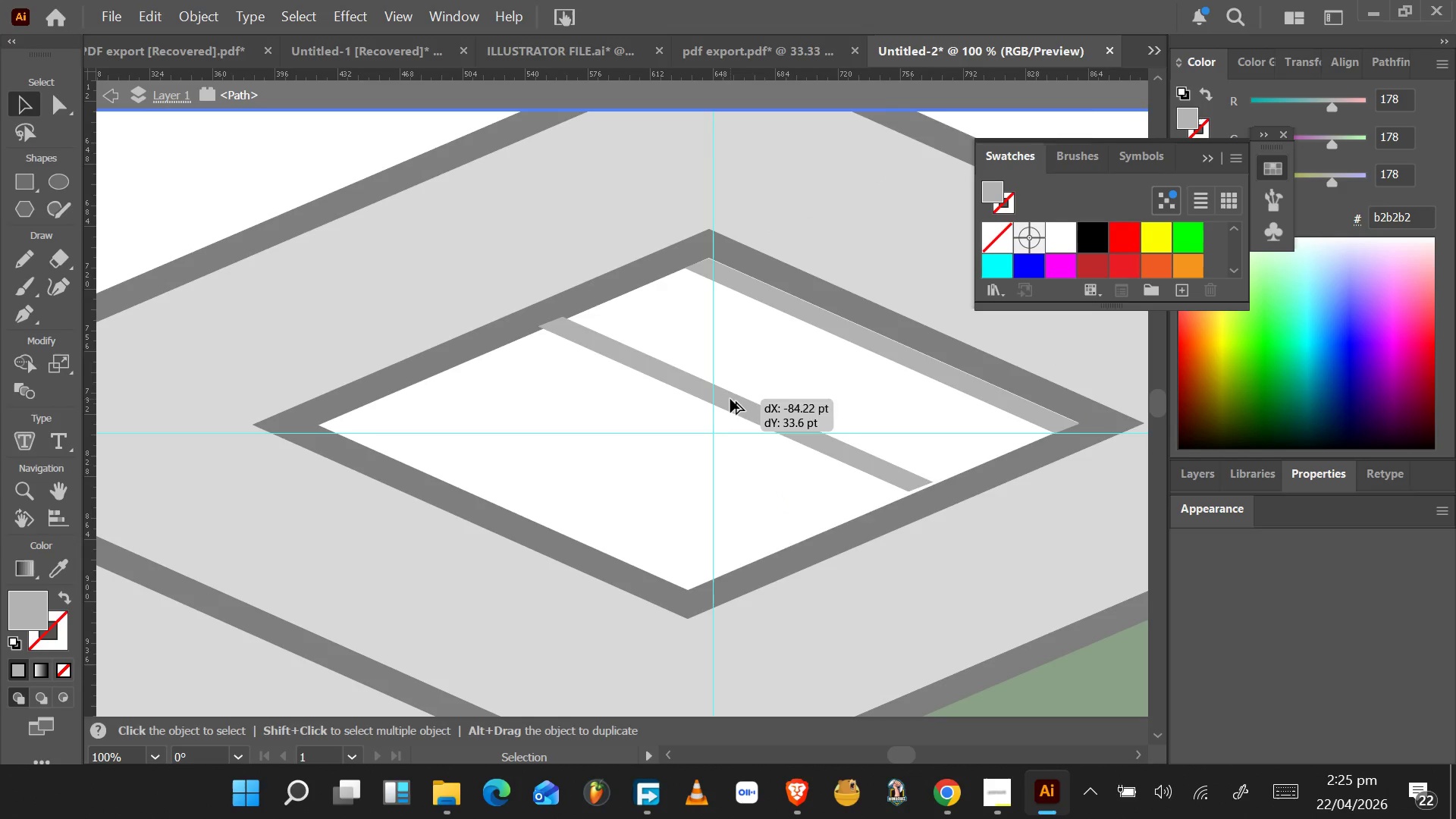 
key(Alt+AltLeft)
 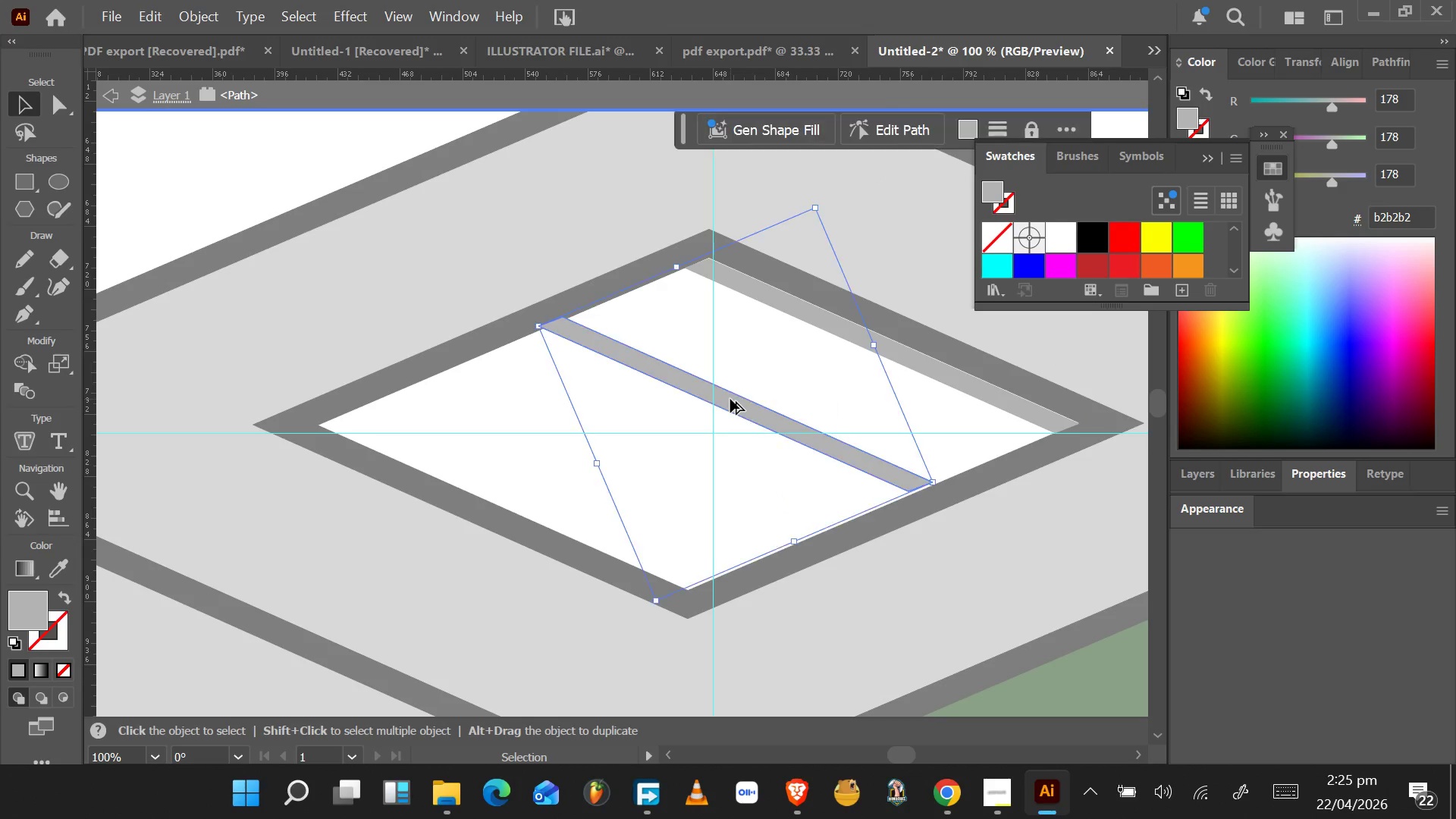 
key(Alt+AltLeft)
 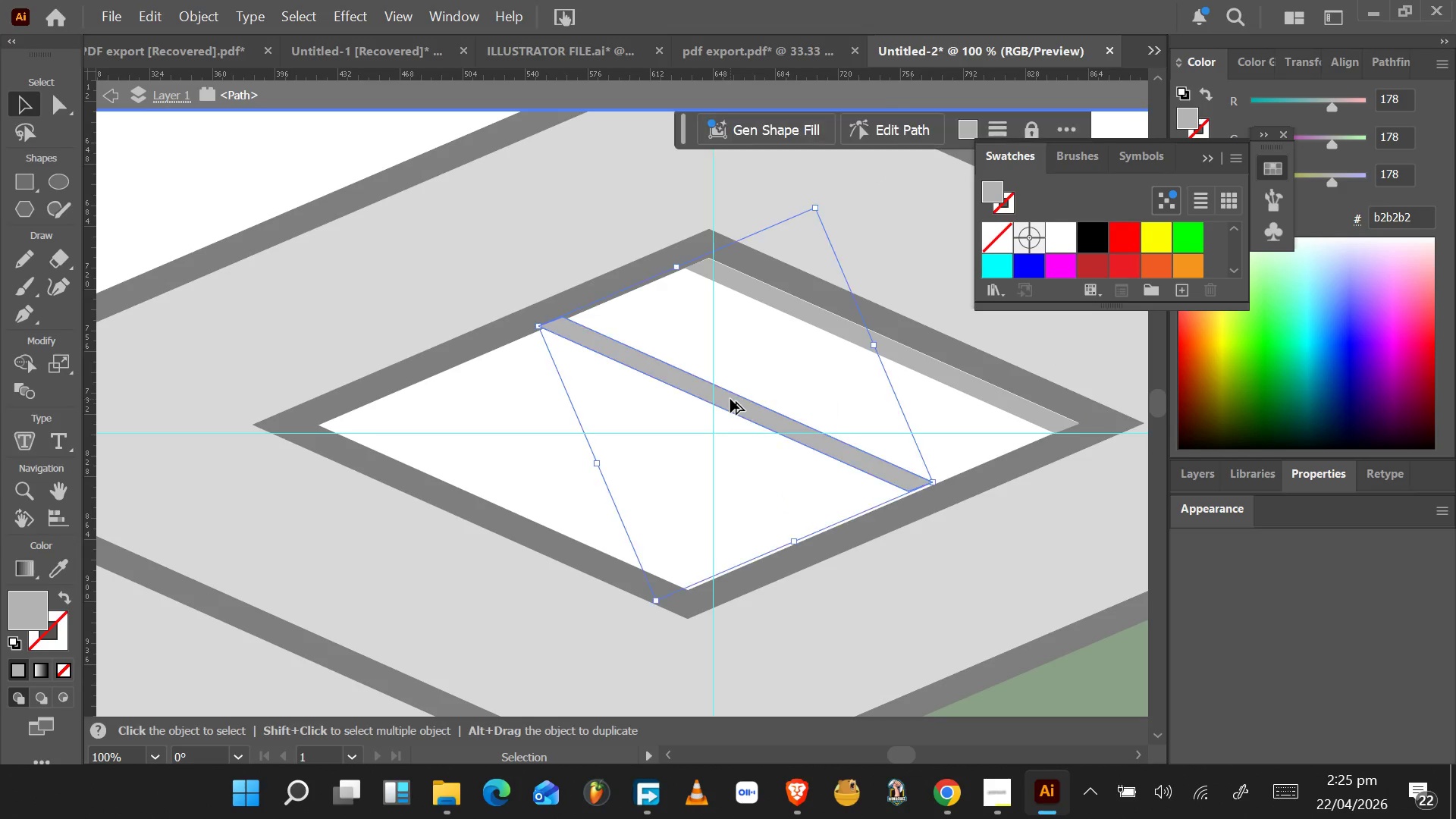 
key(Alt+AltLeft)
 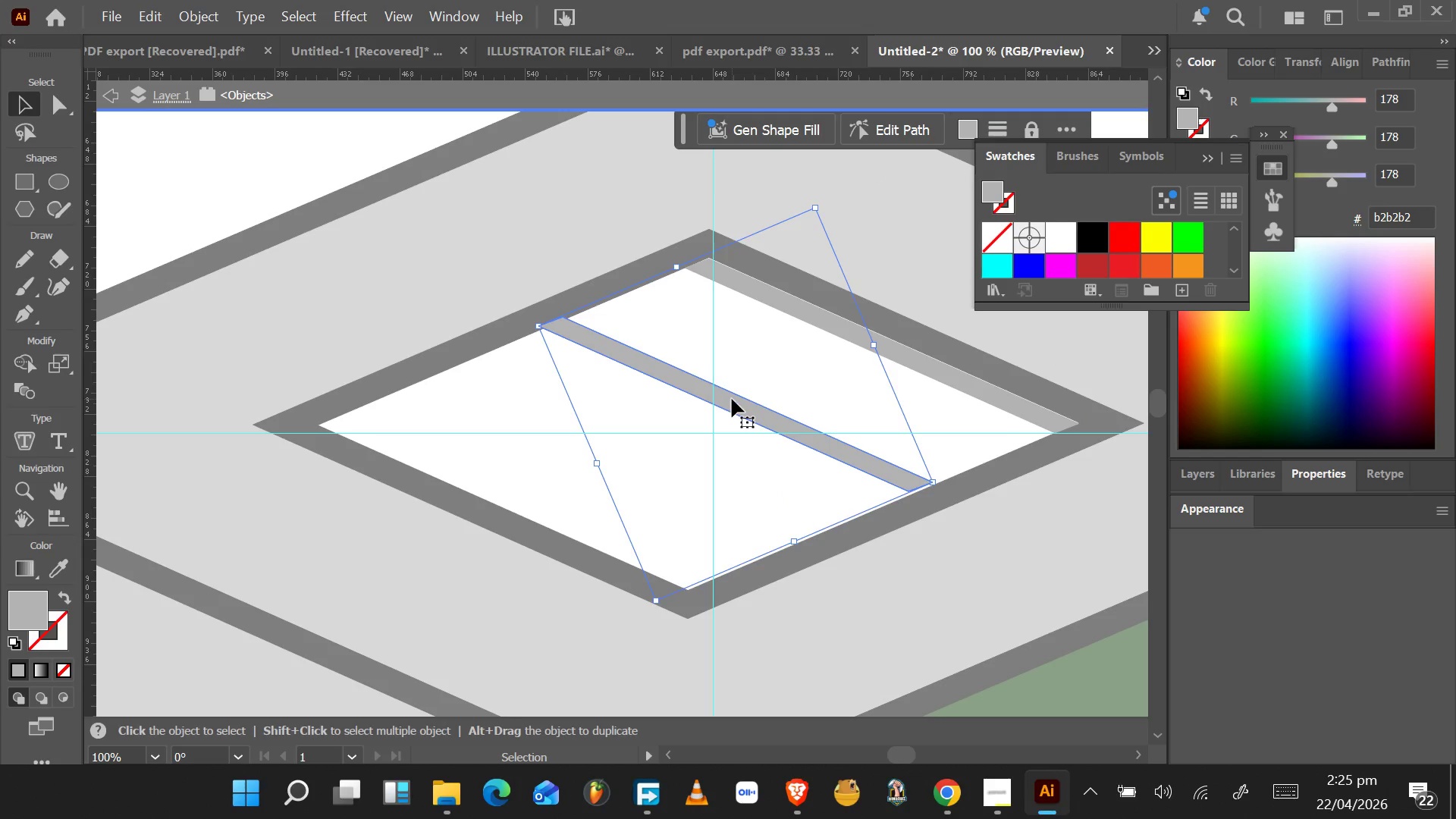 
key(Control+Z)
 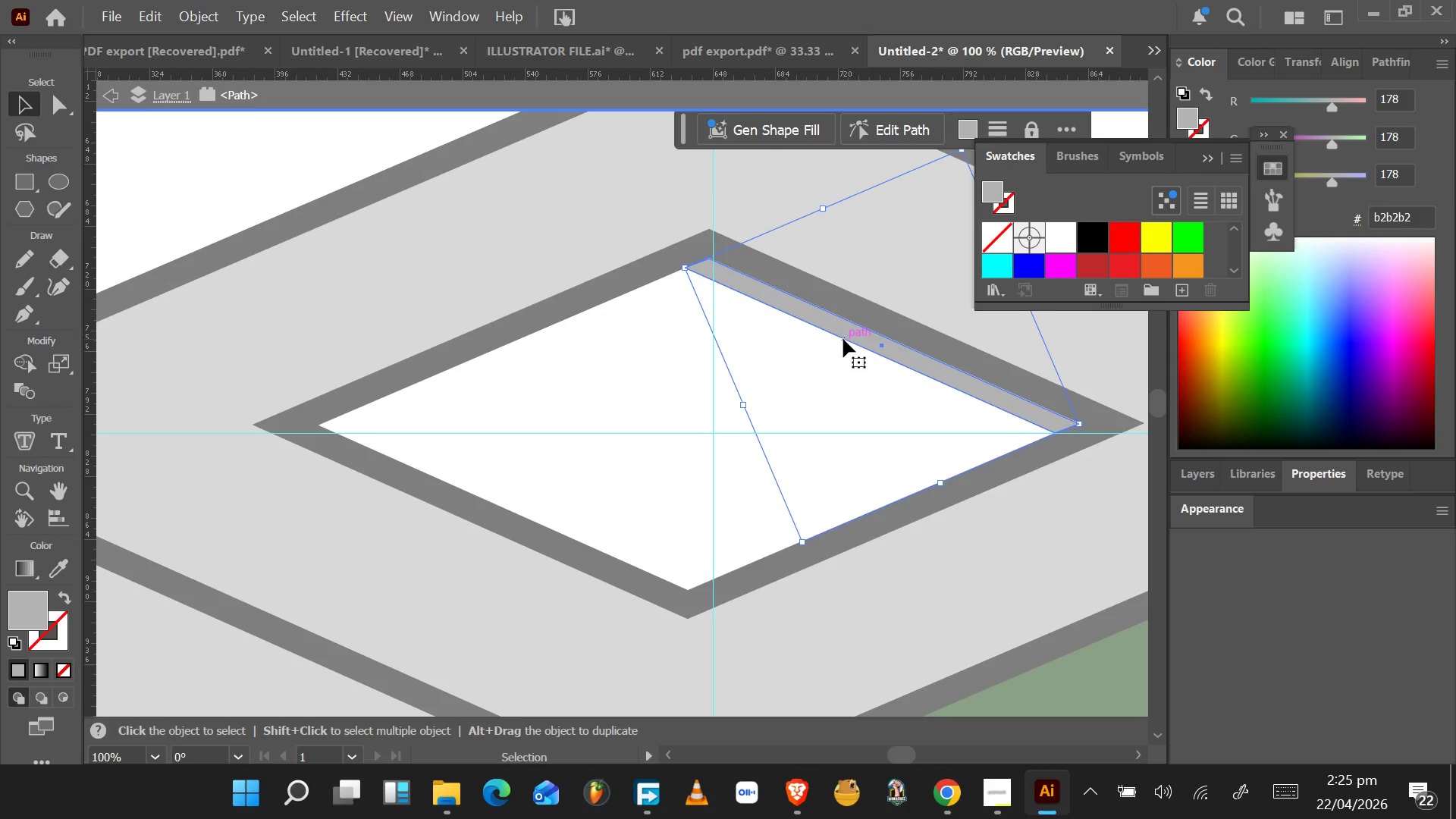 
left_click([700, 433])
 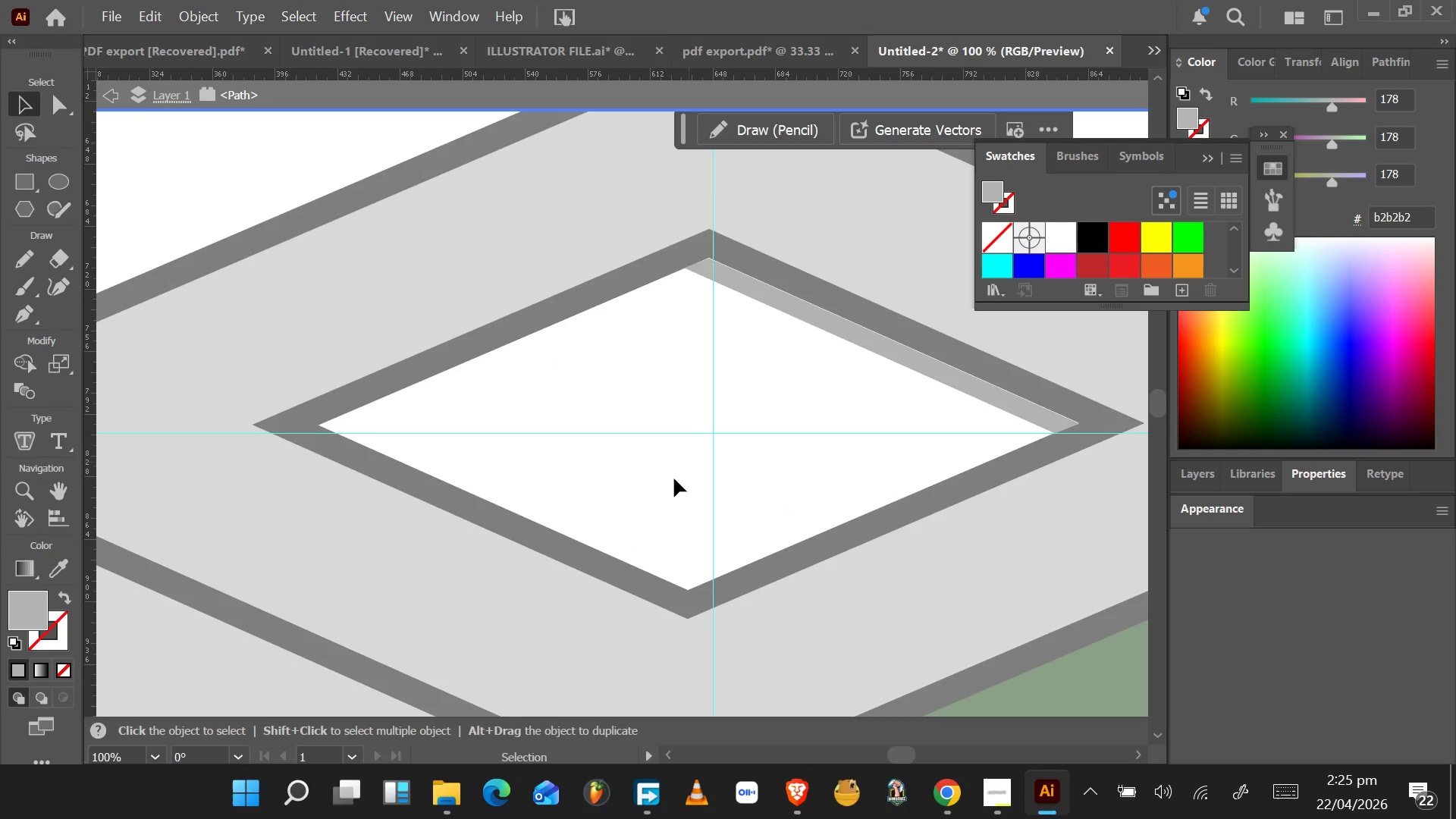 
left_click([674, 480])
 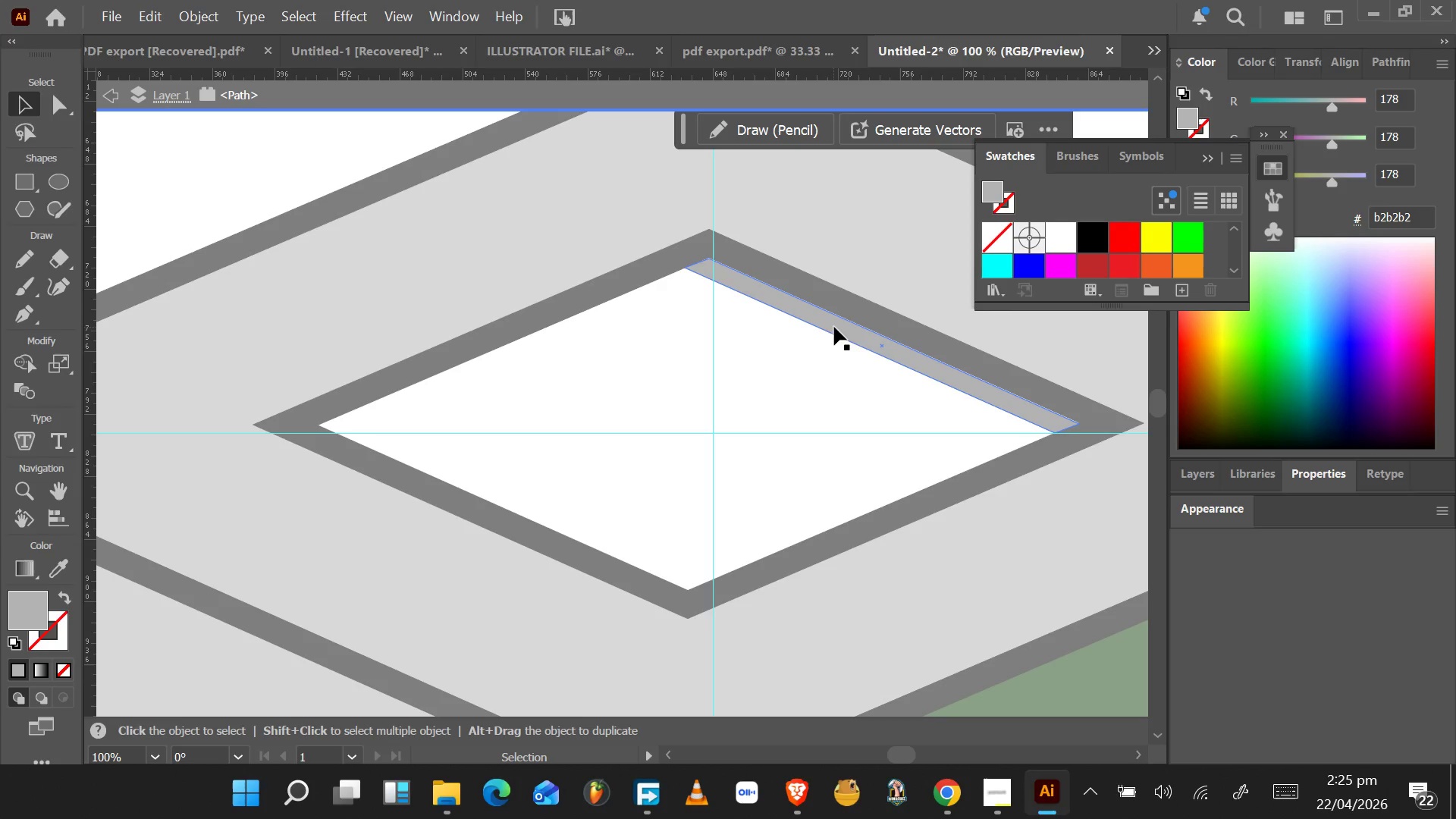 
hold_key(key=AltLeft, duration=0.7)
scroll: coordinate [840, 324], scroll_direction: up, amount: 4.0
 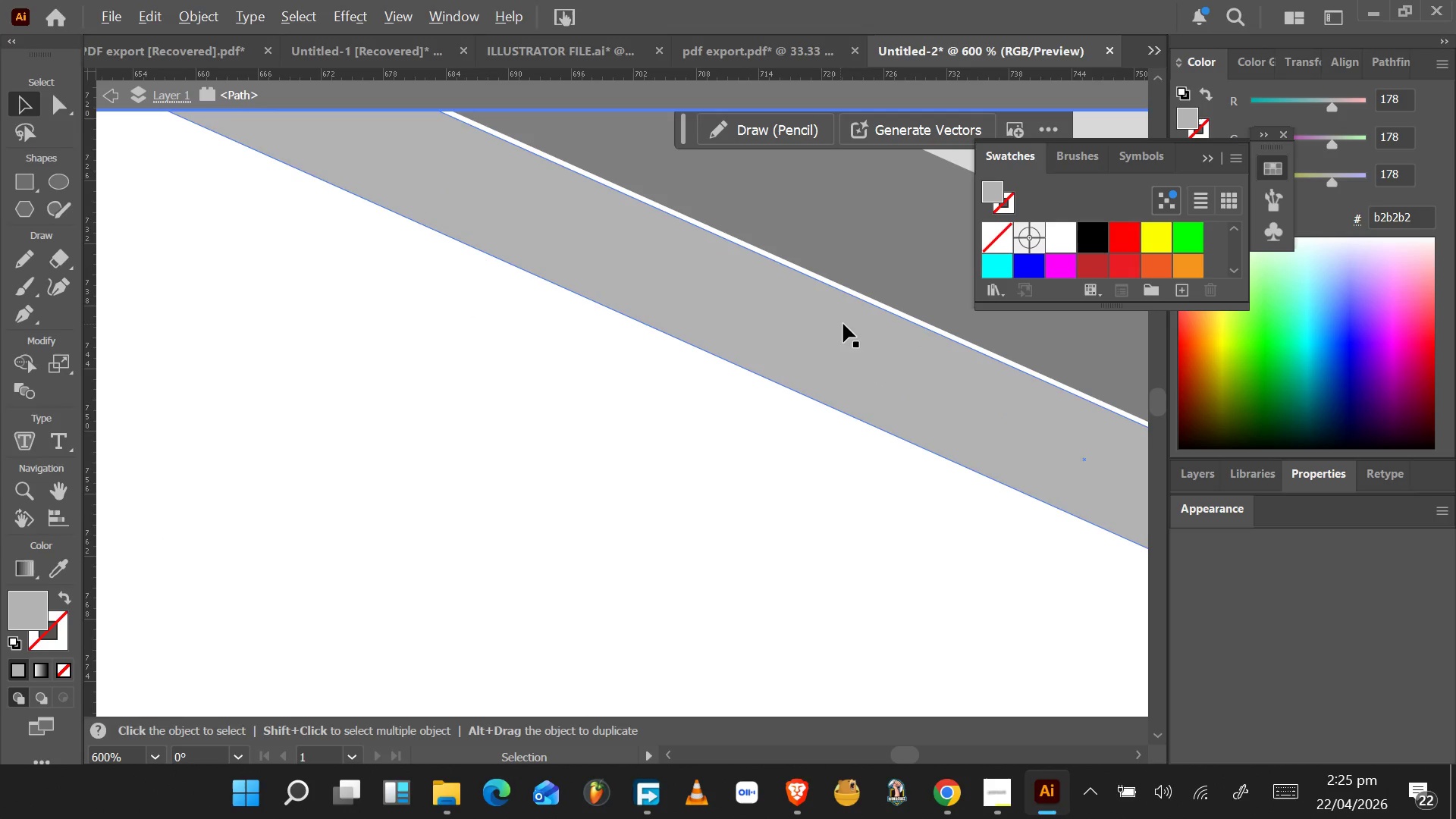 
left_click([843, 324])
 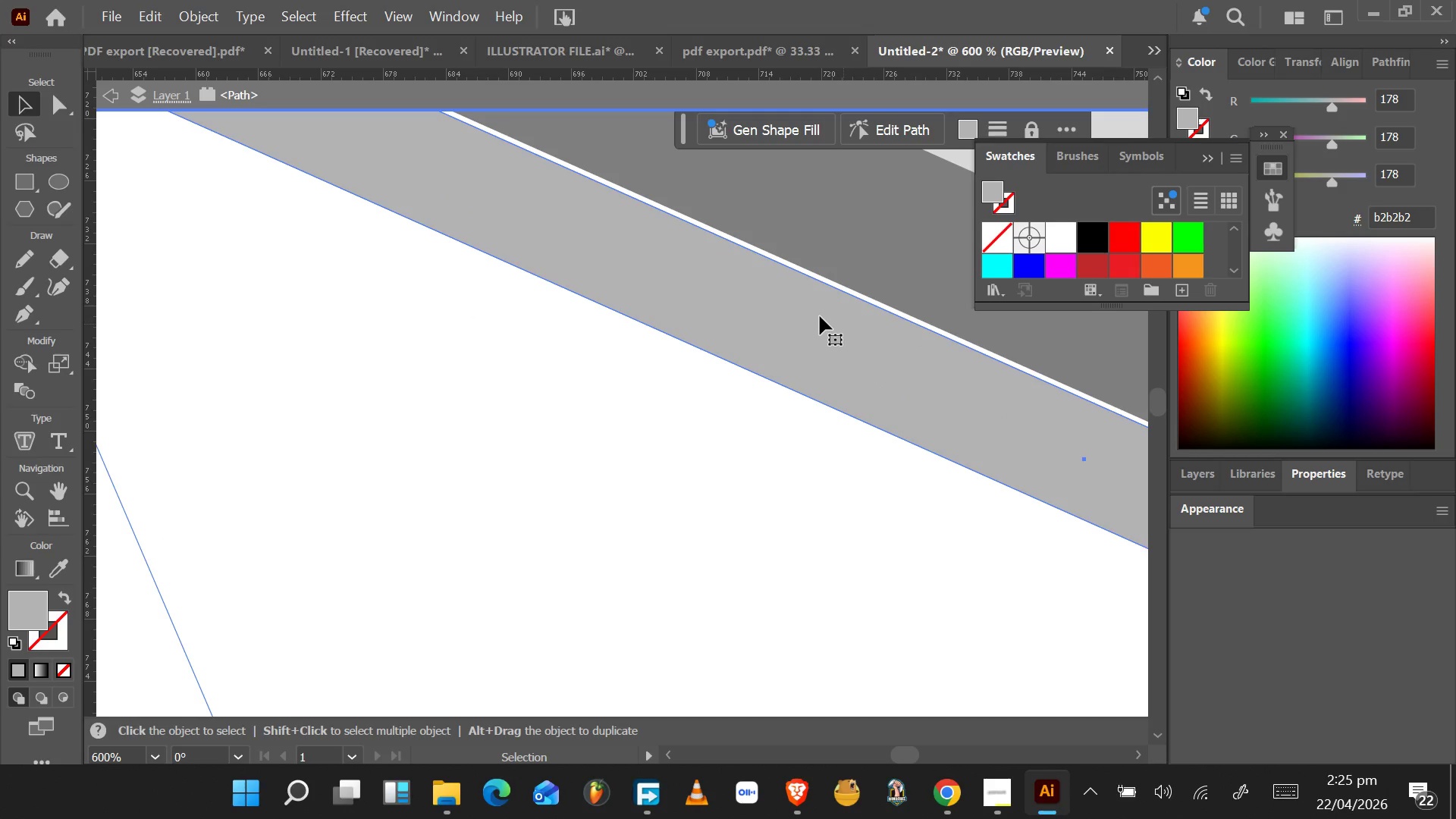 
hold_key(key=AltLeft, duration=0.56)
scroll: coordinate [1041, 517], scroll_direction: down, amount: 9.0
 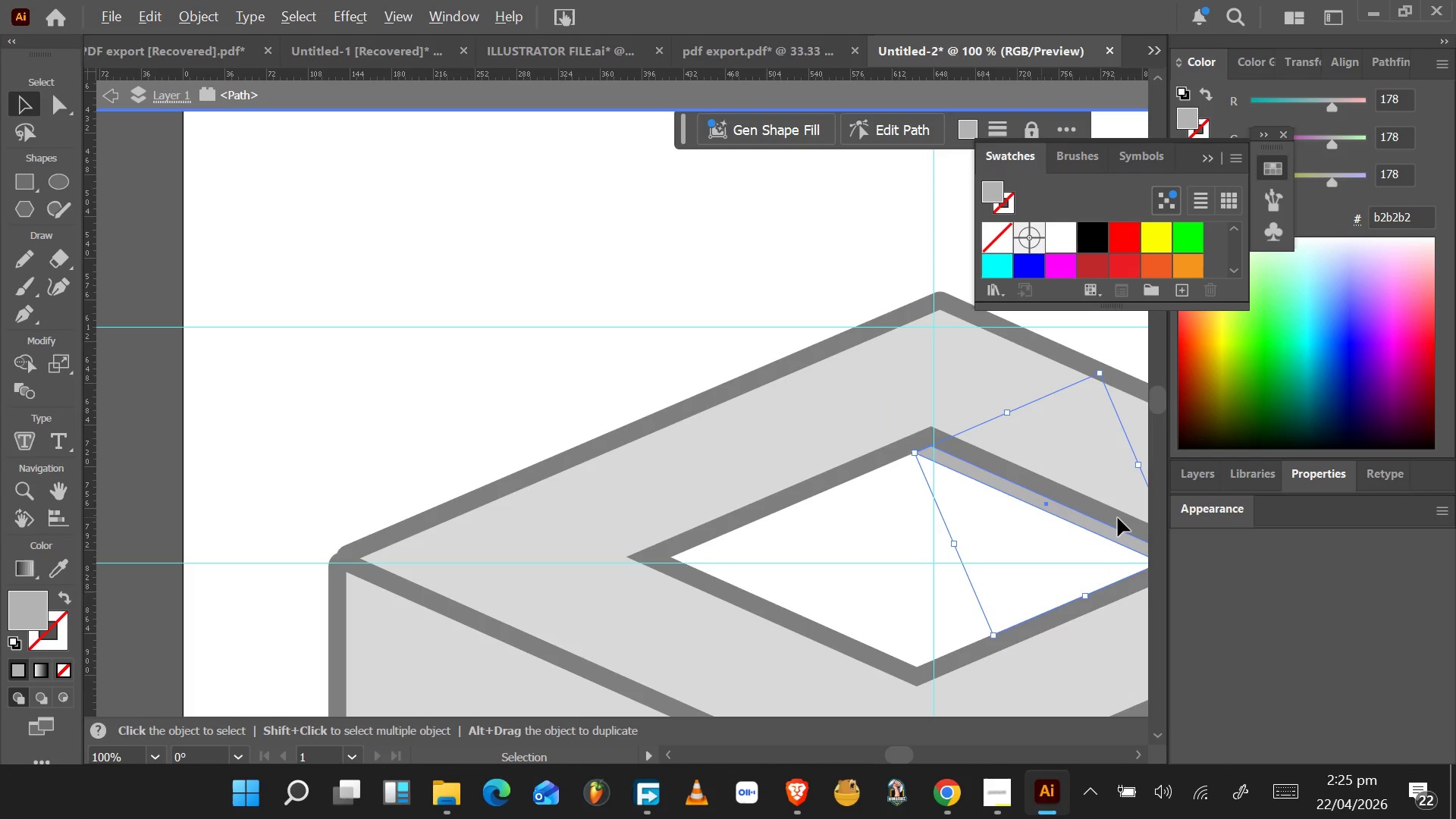 
hold_key(key=ControlLeft, duration=1.34)
scroll: coordinate [1132, 555], scroll_direction: down, amount: 10.0
 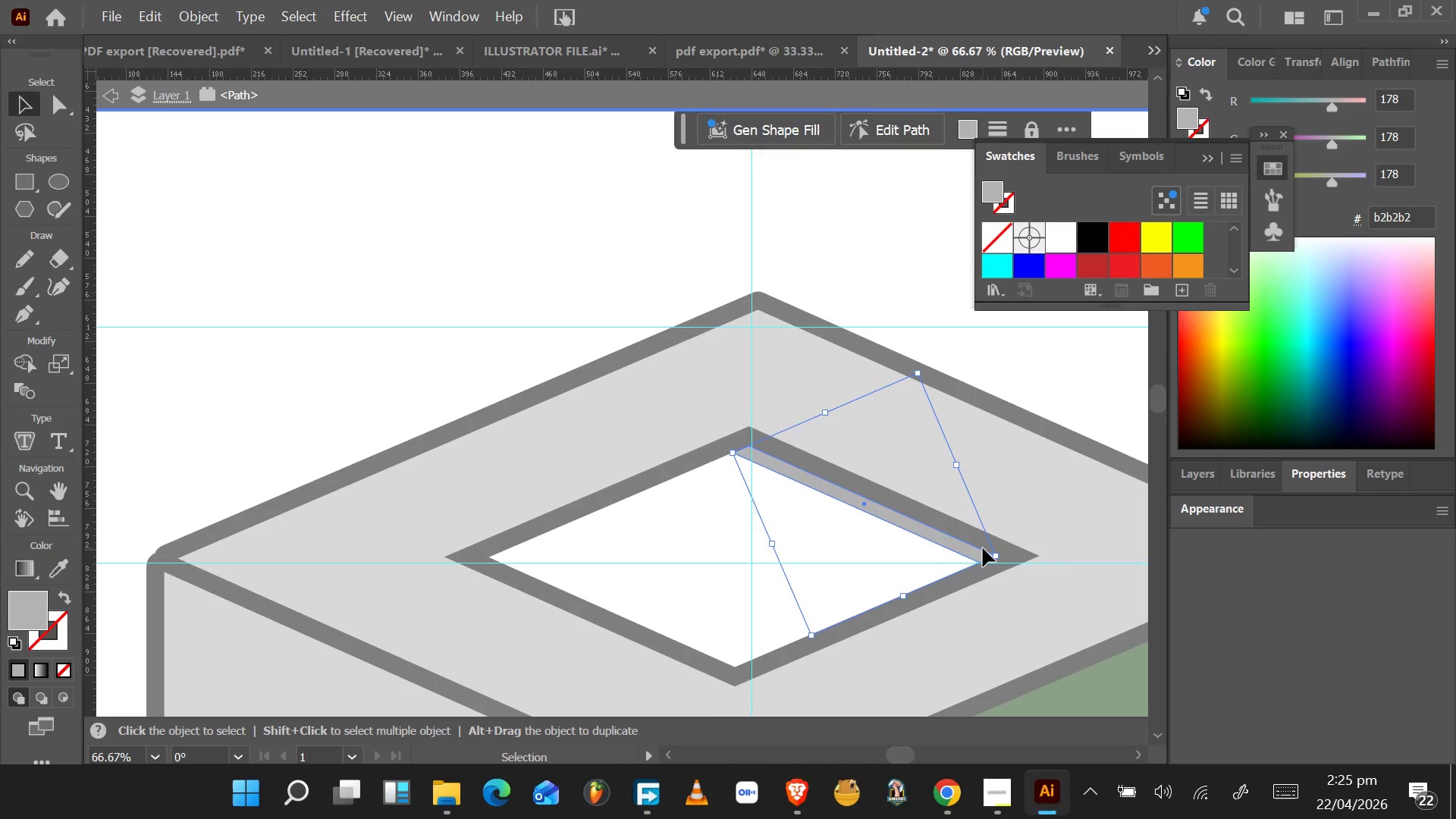 
hold_key(key=AltLeft, duration=1.06)
scroll: coordinate [983, 548], scroll_direction: up, amount: 7.0
 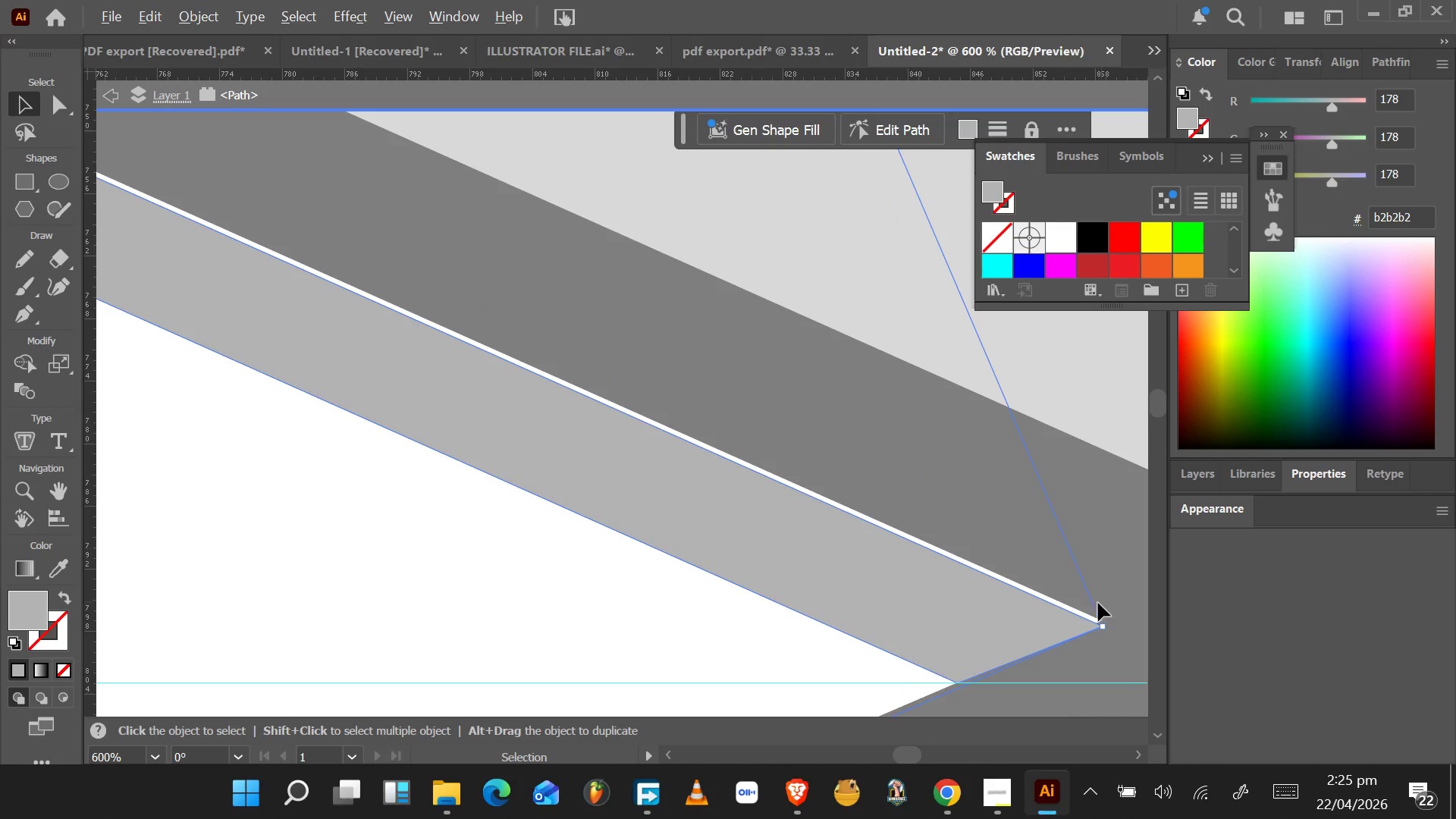 
hold_key(key=ControlLeft, duration=0.81)
 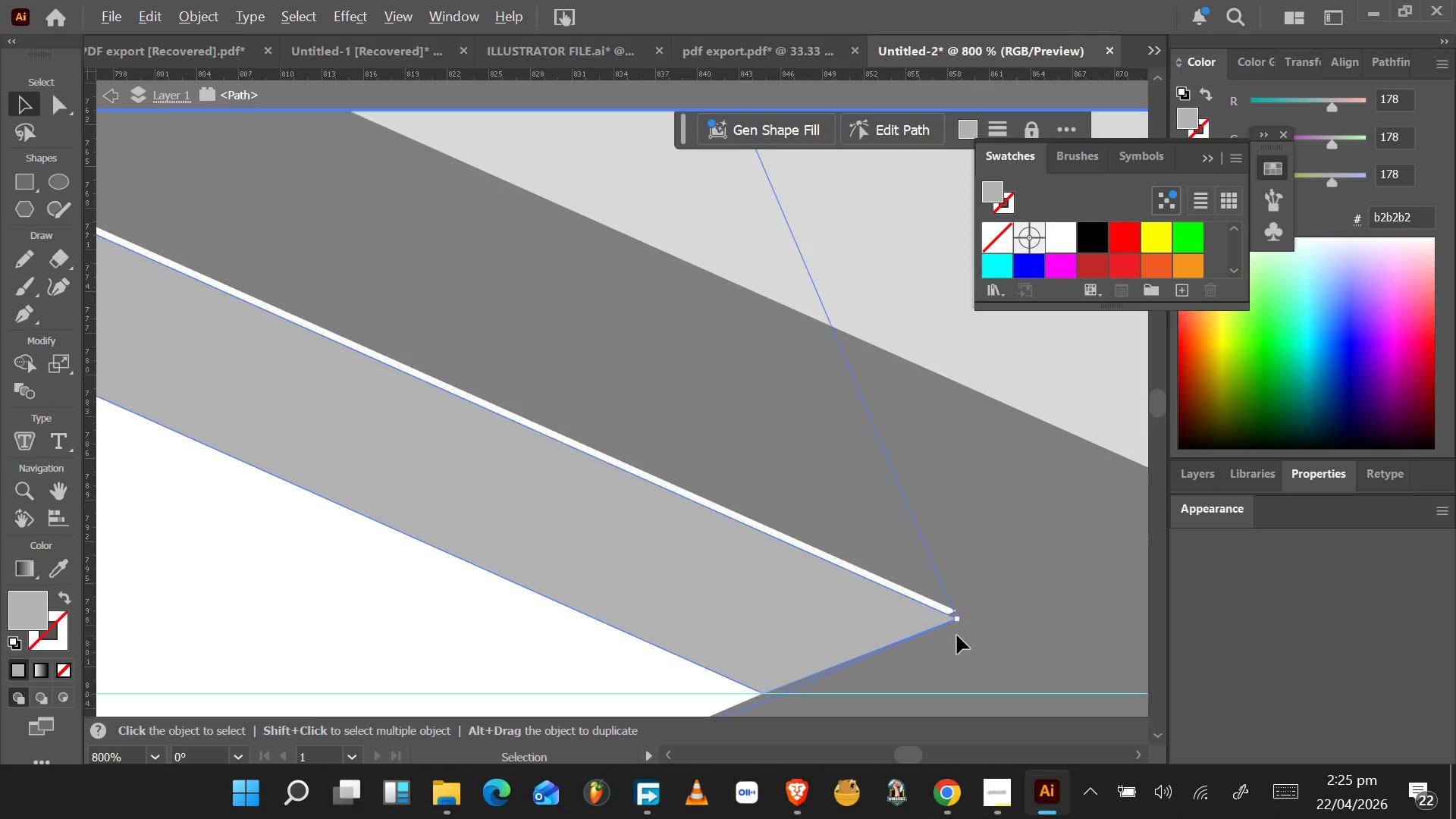 
hold_key(key=AltLeft, duration=0.83)
 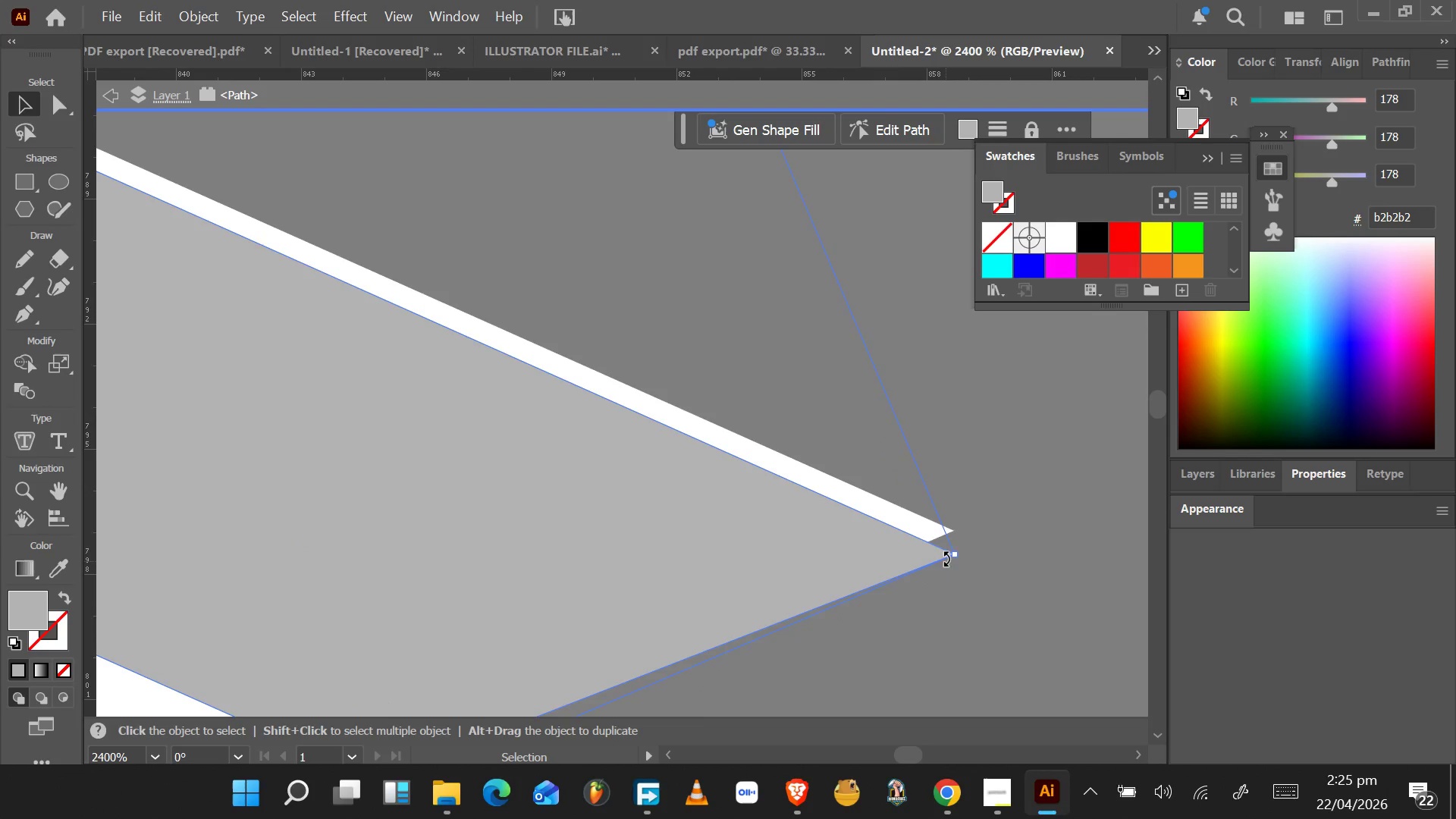 
scroll: coordinate [1096, 609], scroll_direction: down, amount: 8.0
 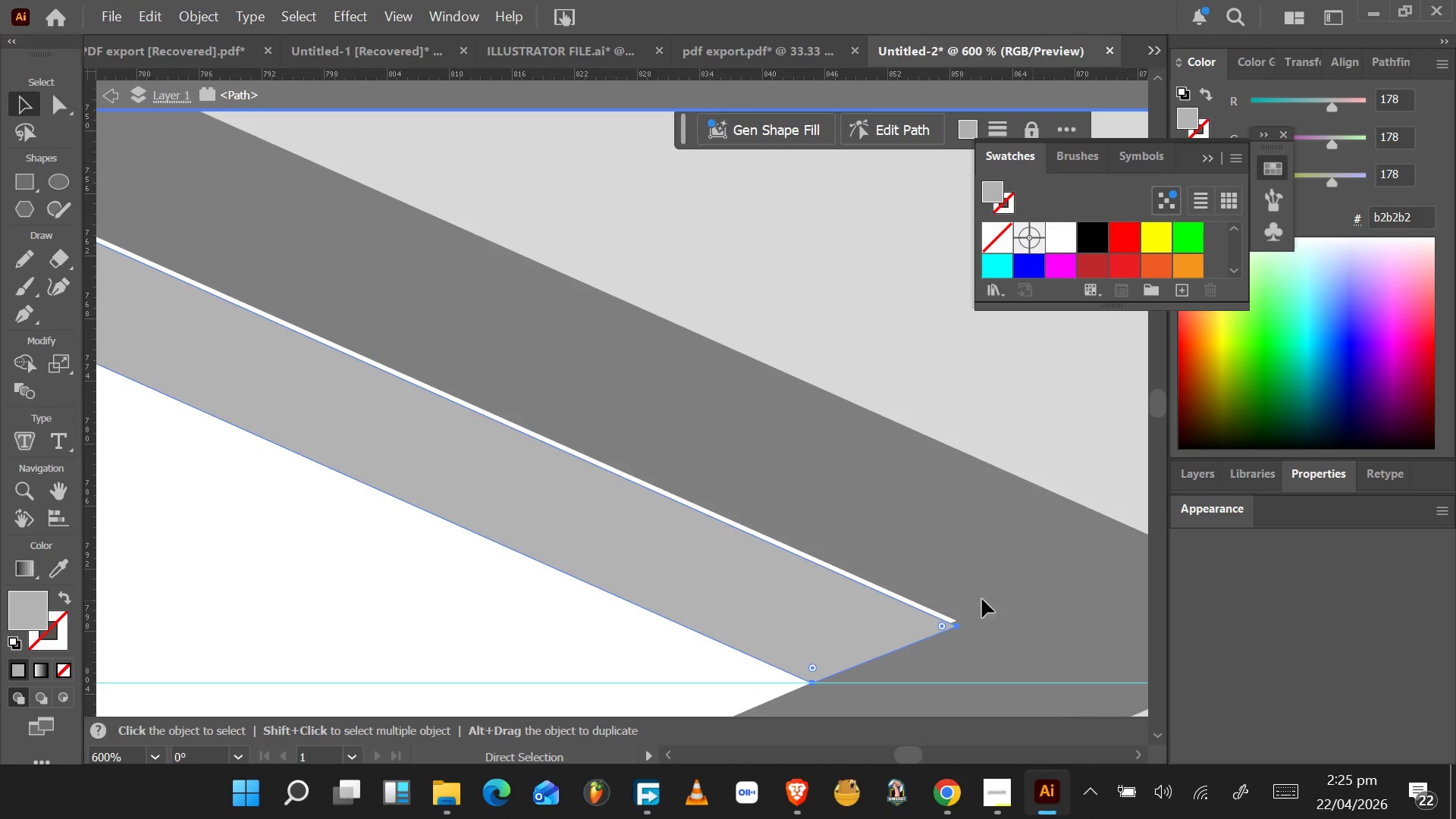 
scroll: coordinate [957, 635], scroll_direction: up, amount: 6.0
 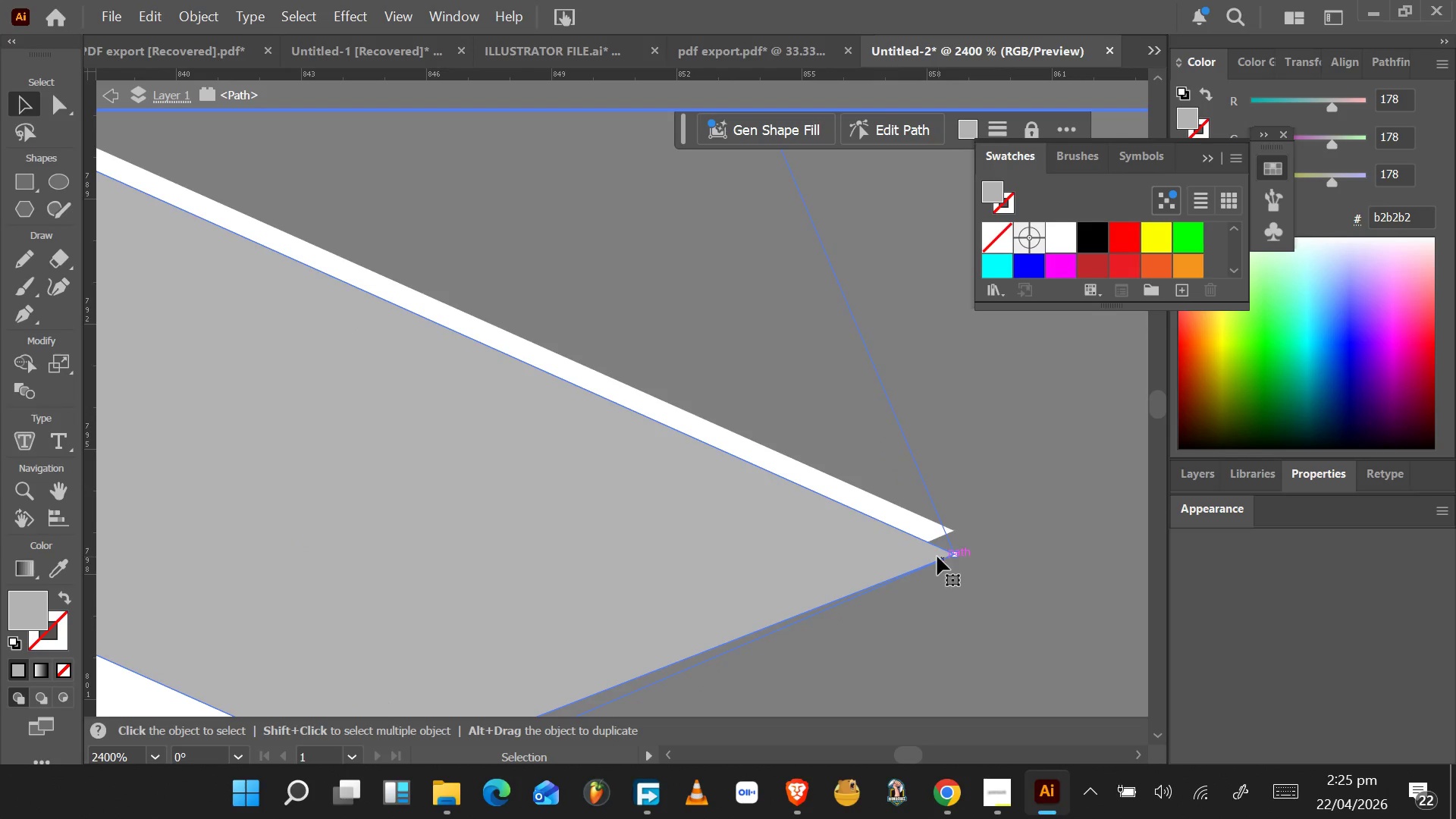 
key(A)
 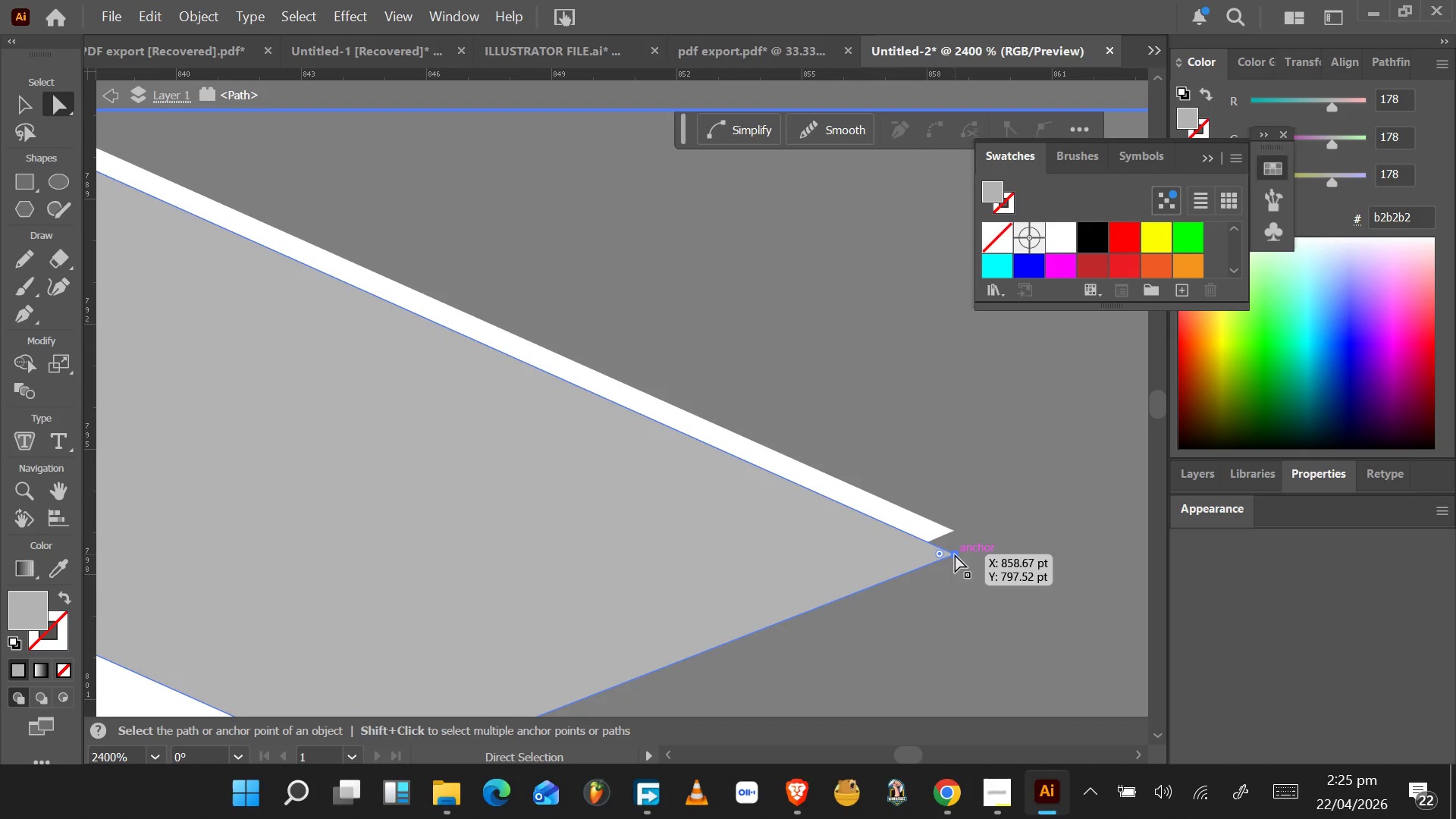 
left_click_drag(start_coordinate=[956, 555], to_coordinate=[951, 530])
 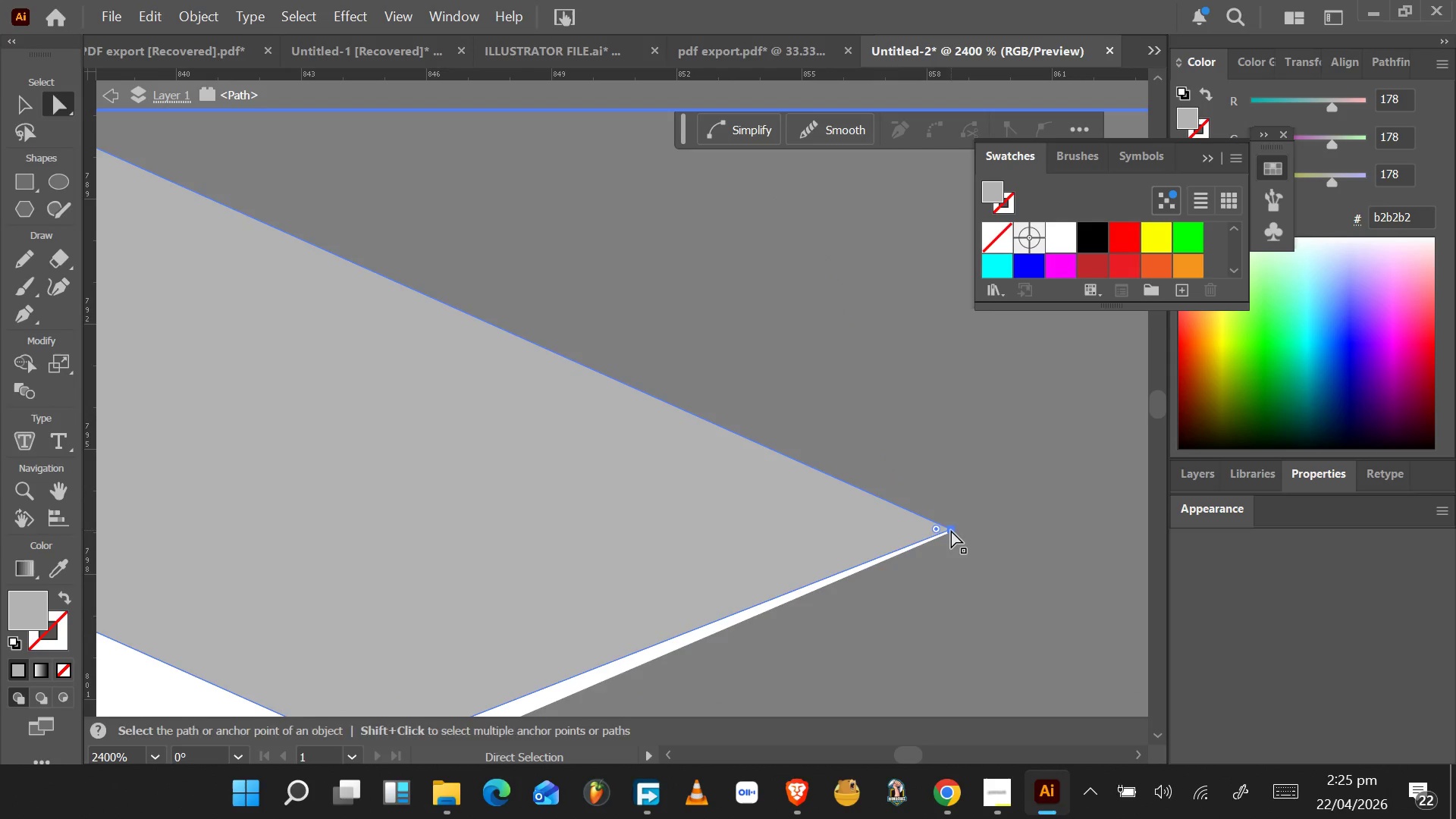 
key(Control+Z)
 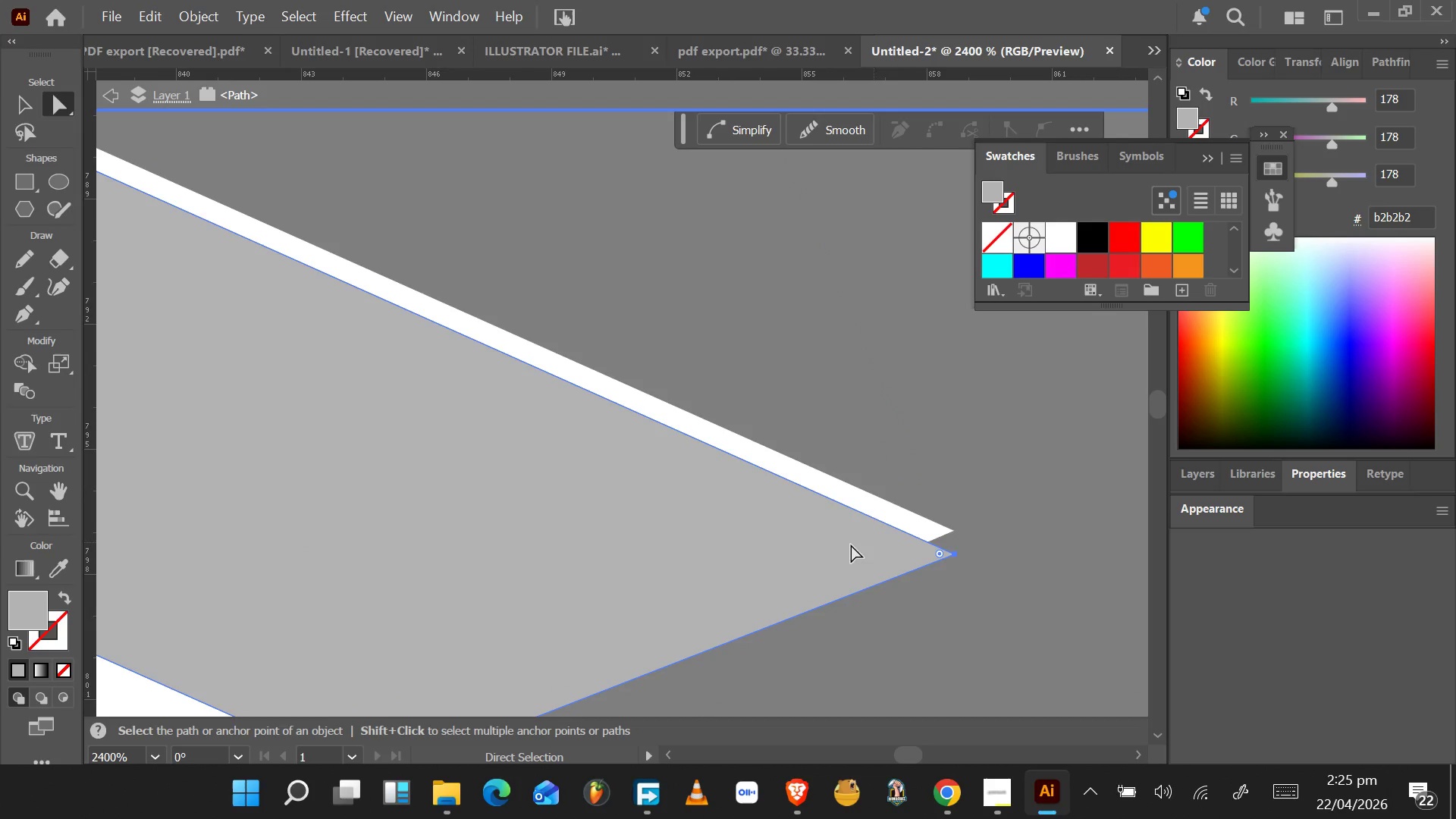 
scroll: coordinate [838, 545], scroll_direction: down, amount: 6.0
 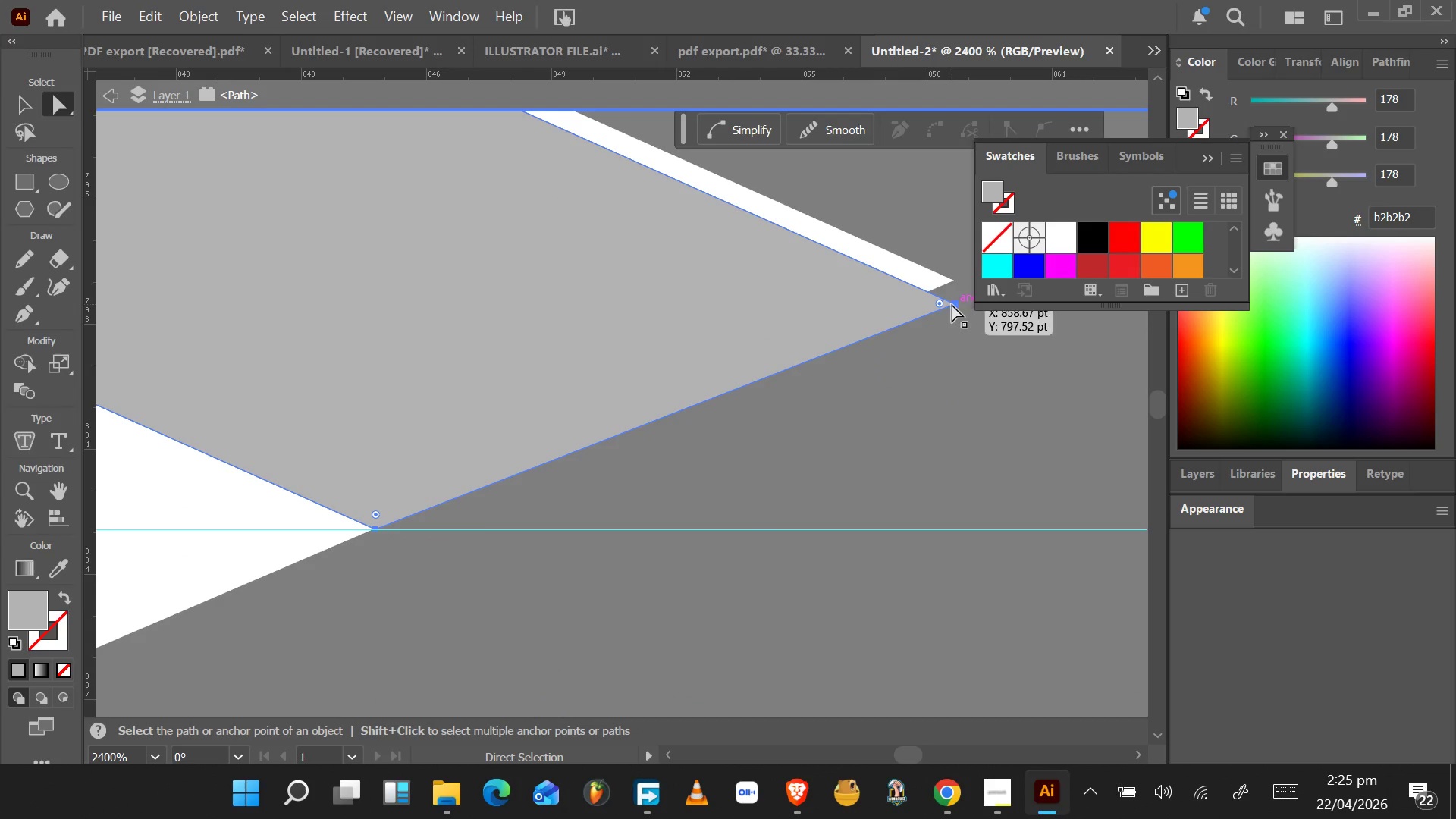 
left_click_drag(start_coordinate=[952, 303], to_coordinate=[952, 280])
 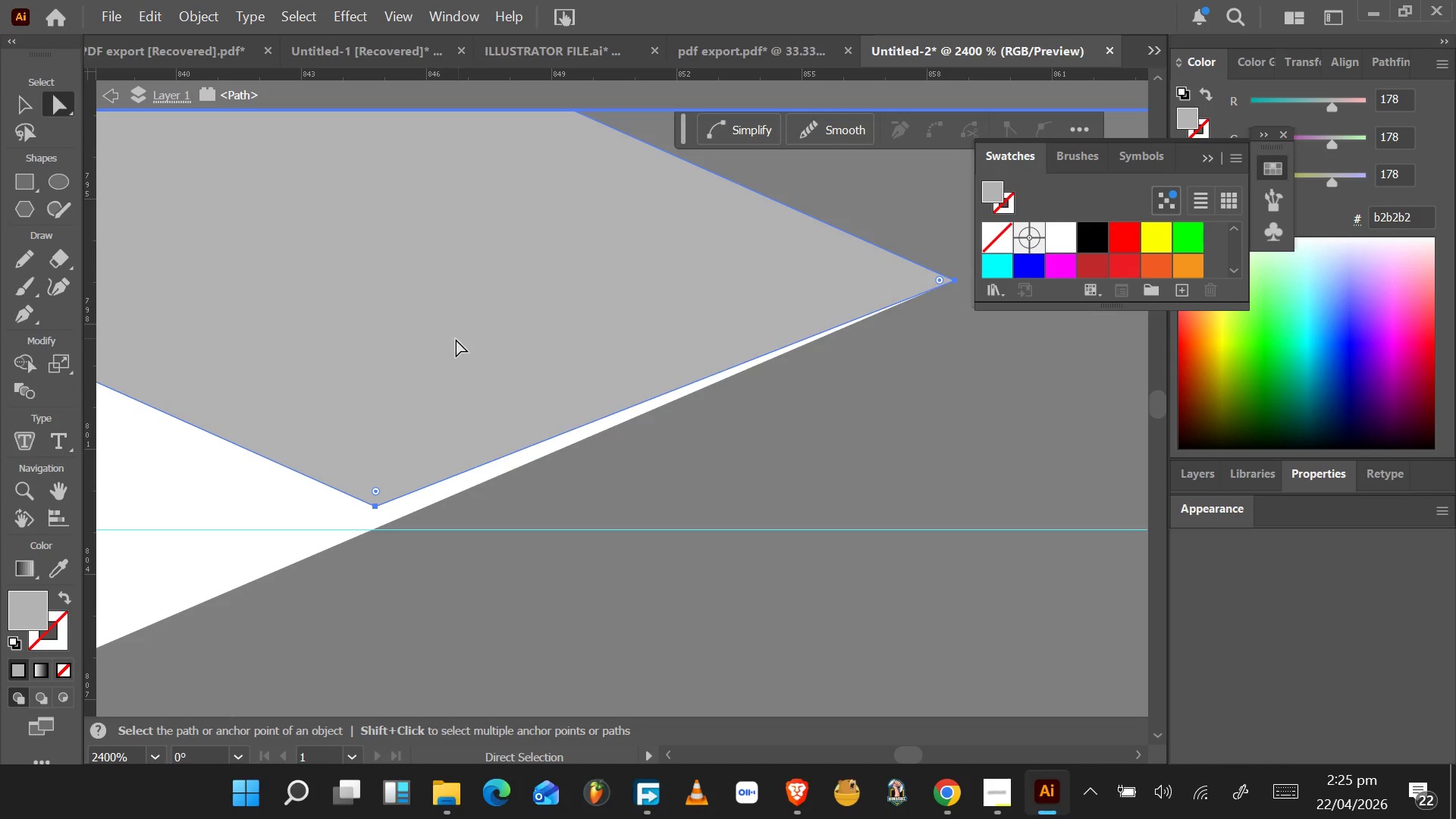 
hold_key(key=AltLeft, duration=1.55)
scroll: coordinate [402, 353], scroll_direction: down, amount: 9.0
 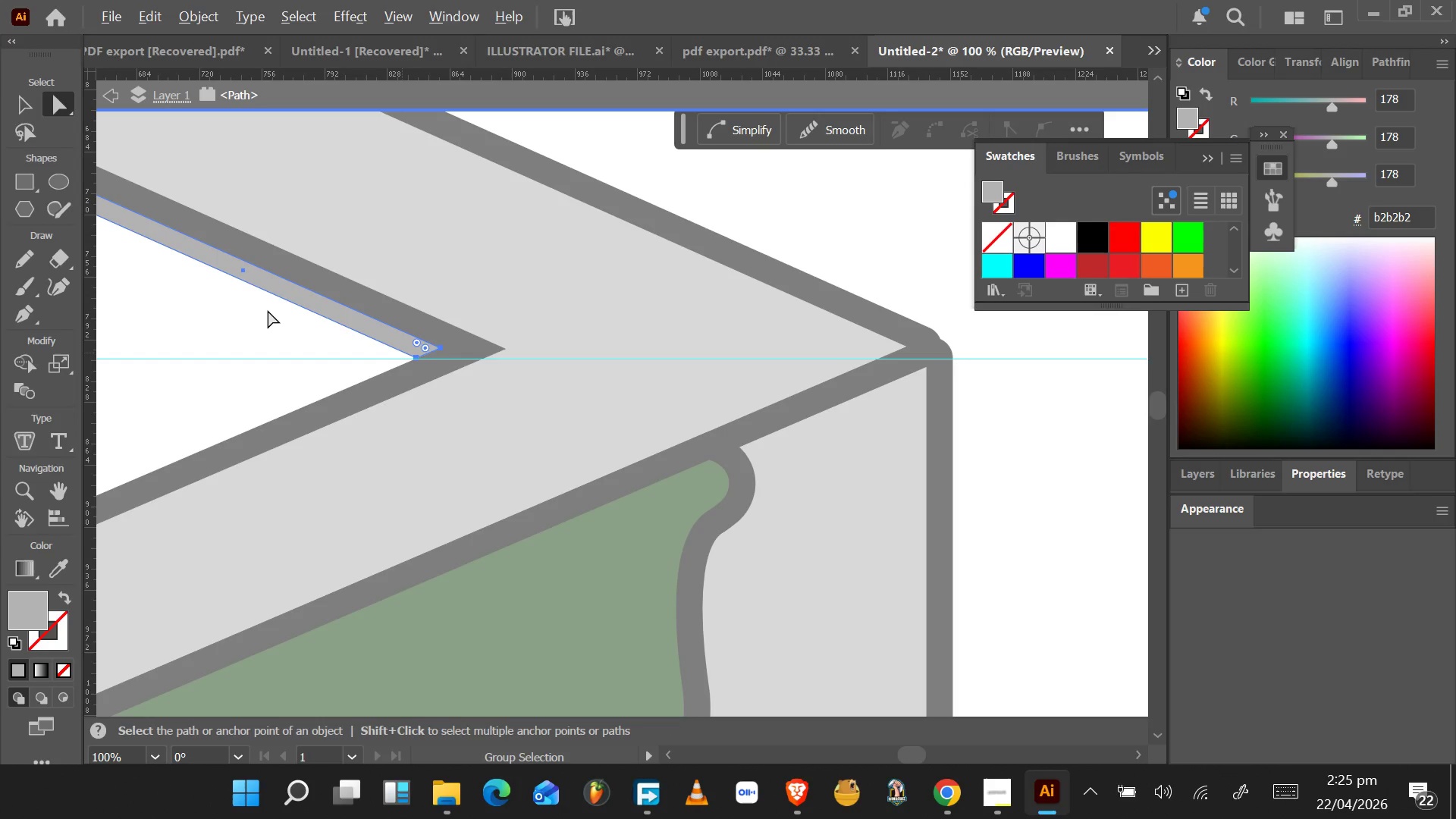 
hold_key(key=AltLeft, duration=0.42)
scroll: coordinate [256, 309], scroll_direction: down, amount: 3.0
 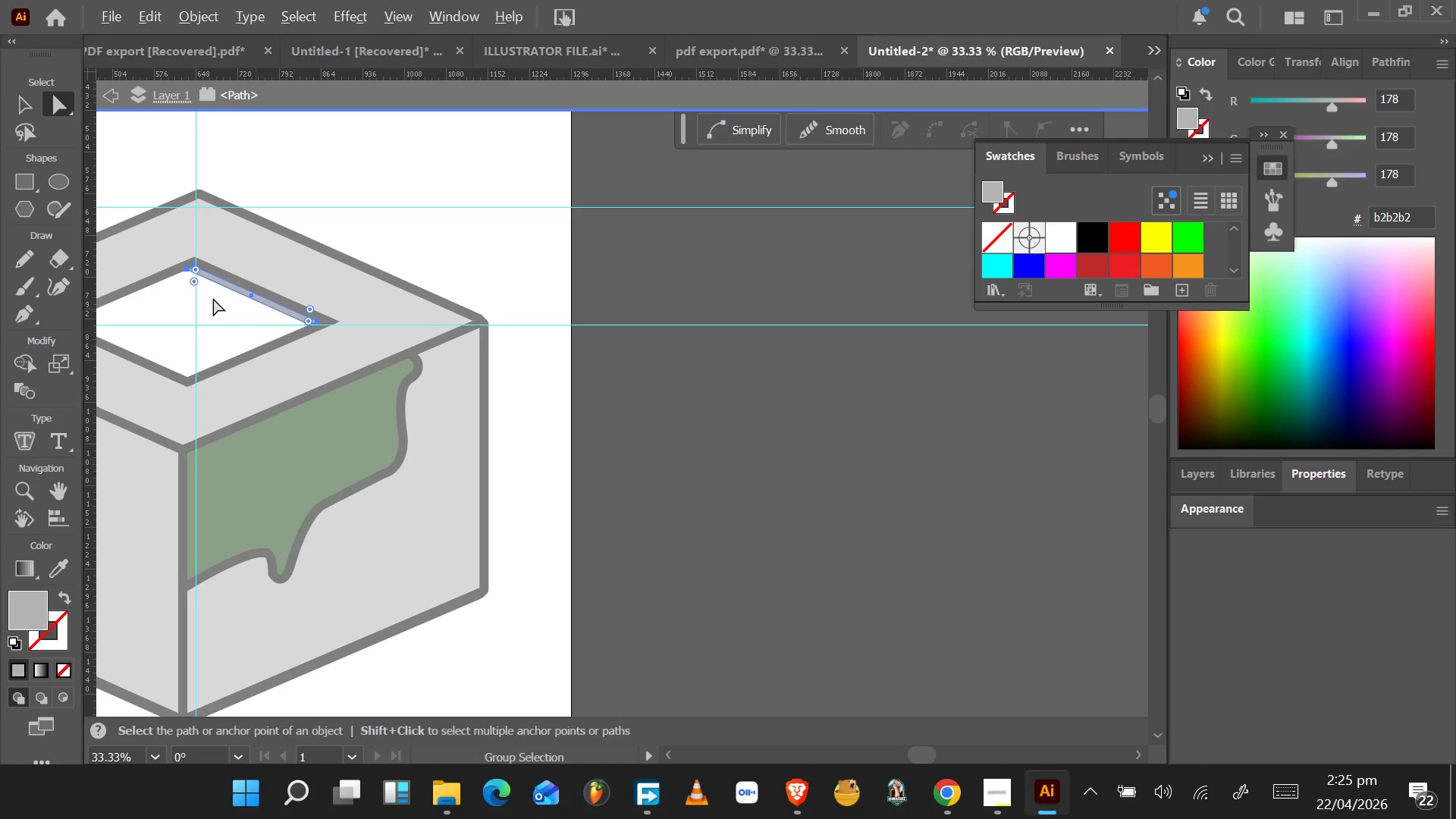 
hold_key(key=AltLeft, duration=1.53)
scroll: coordinate [187, 275], scroll_direction: up, amount: 6.0
 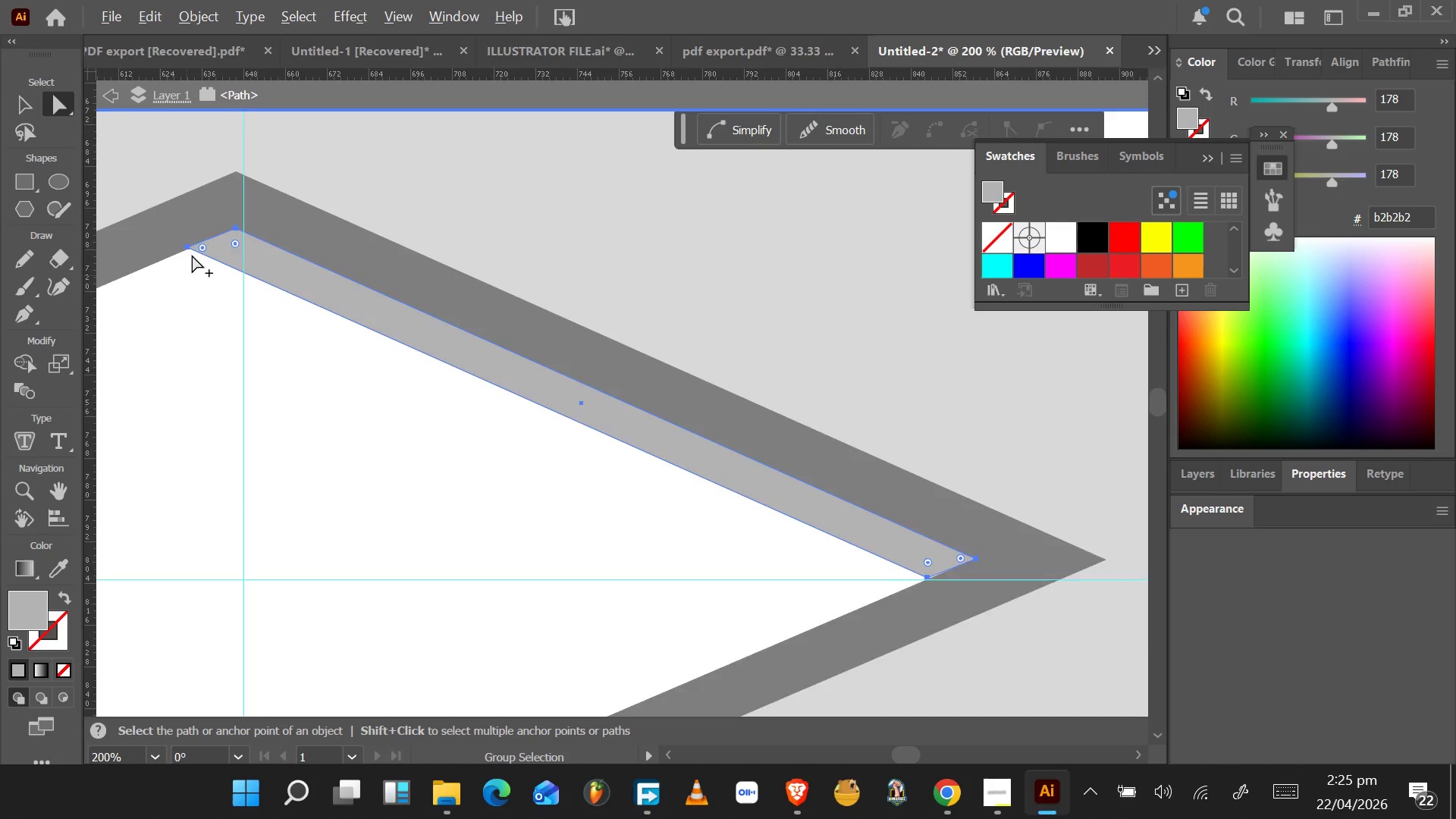 
hold_key(key=AltLeft, duration=0.95)
scroll: coordinate [242, 291], scroll_direction: up, amount: 9.0
 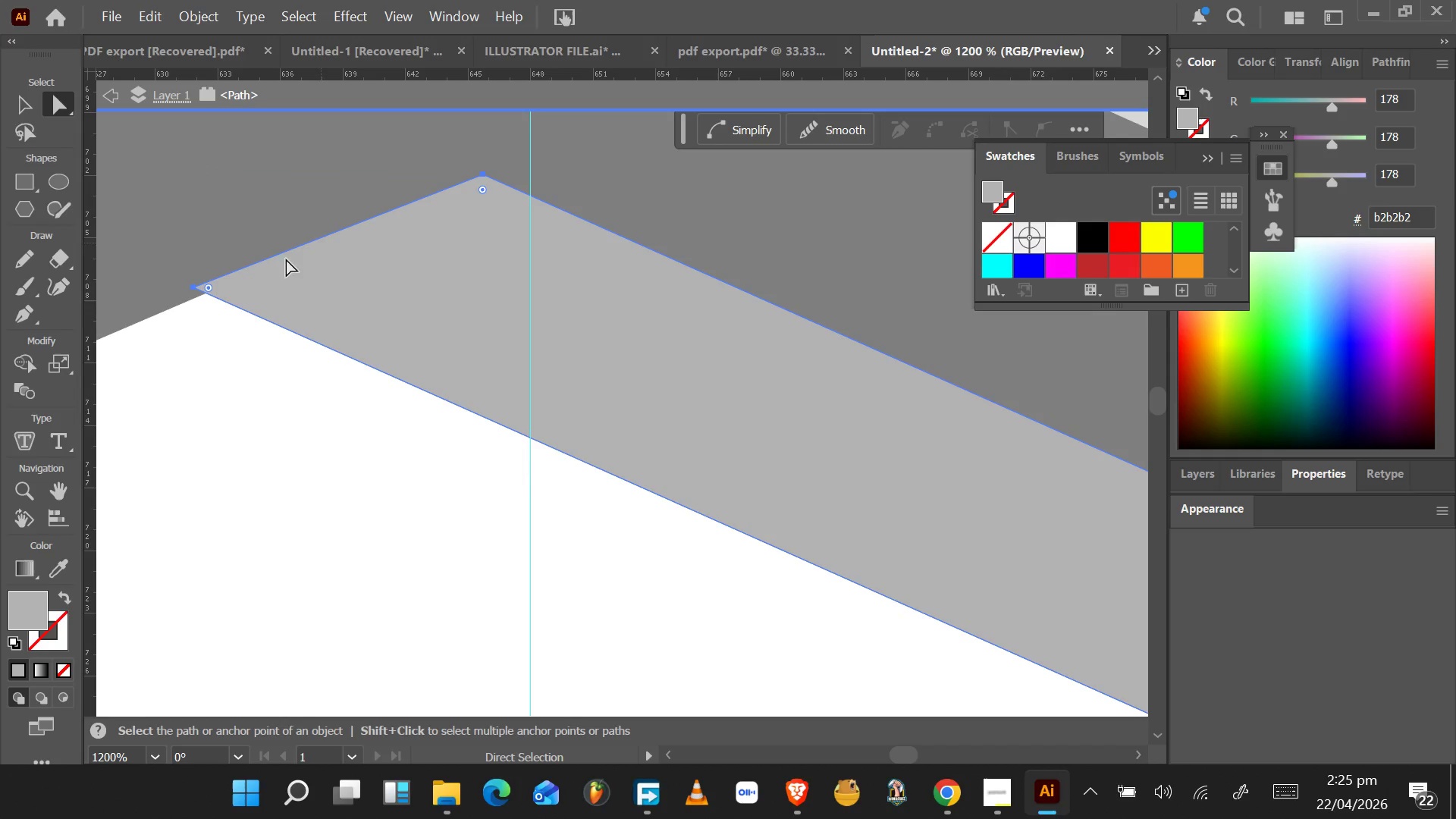 
left_click_drag(start_coordinate=[195, 287], to_coordinate=[208, 292])
 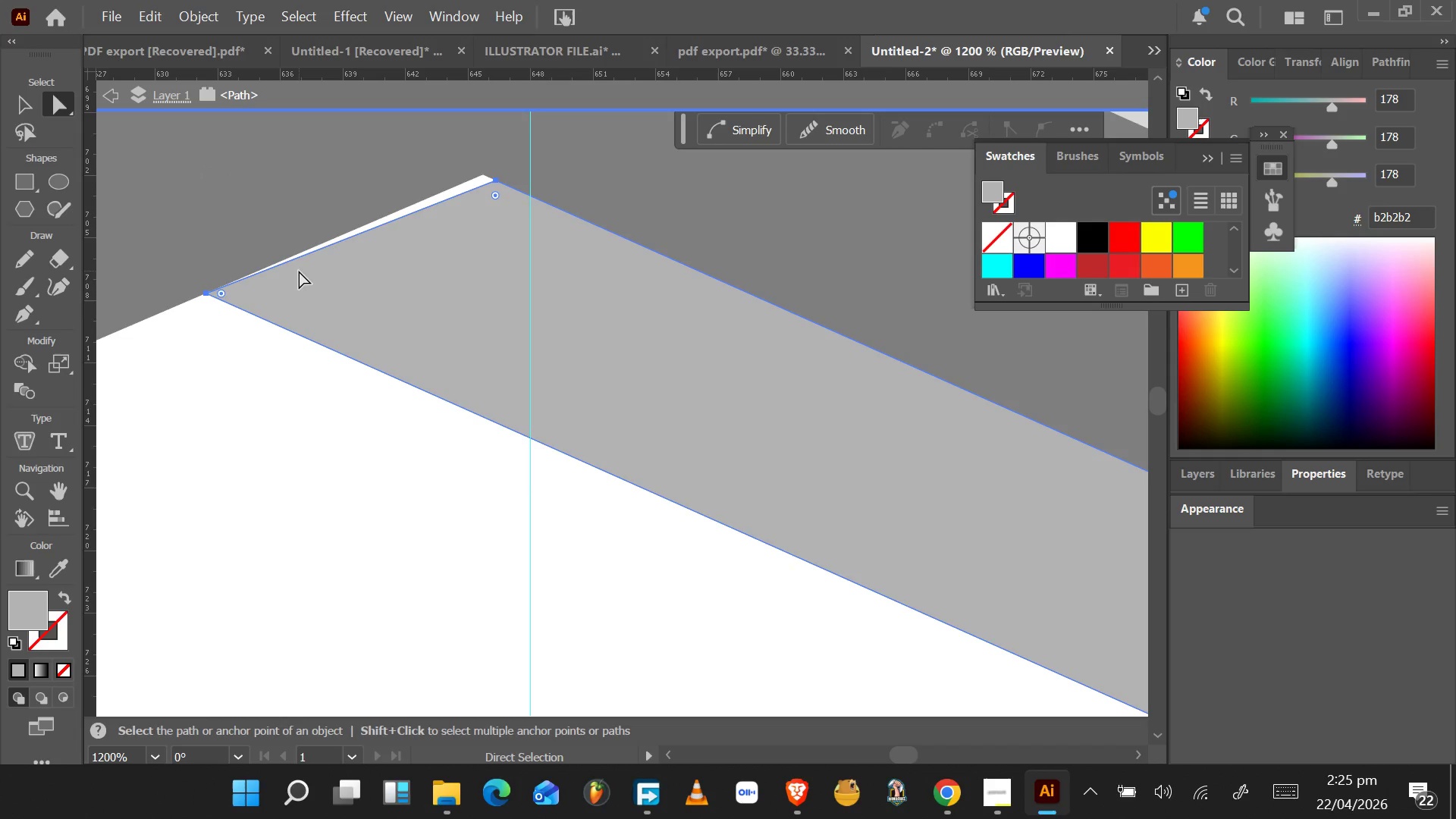 
key(Control+ControlLeft)
 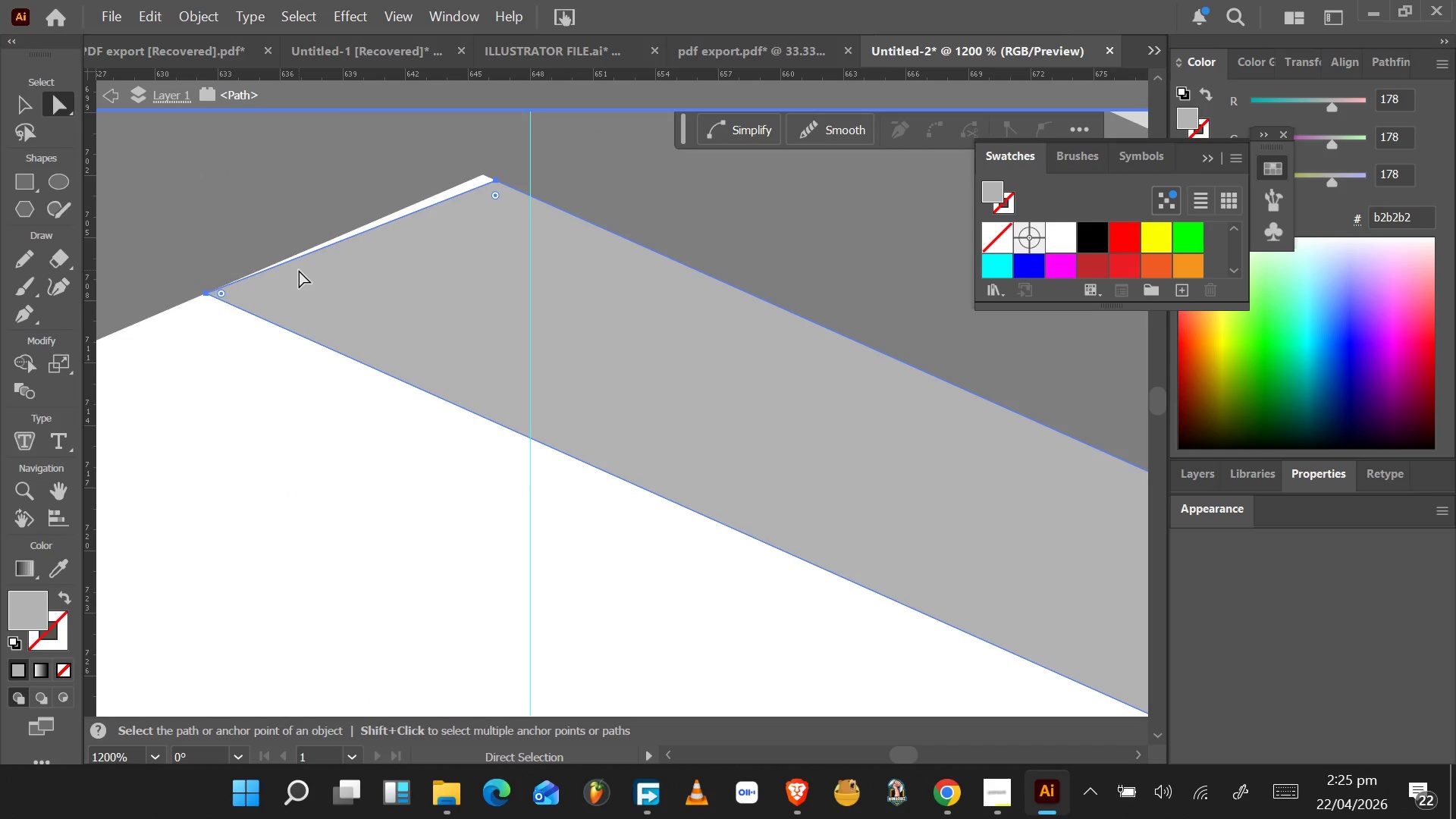 
key(Control+Z)
 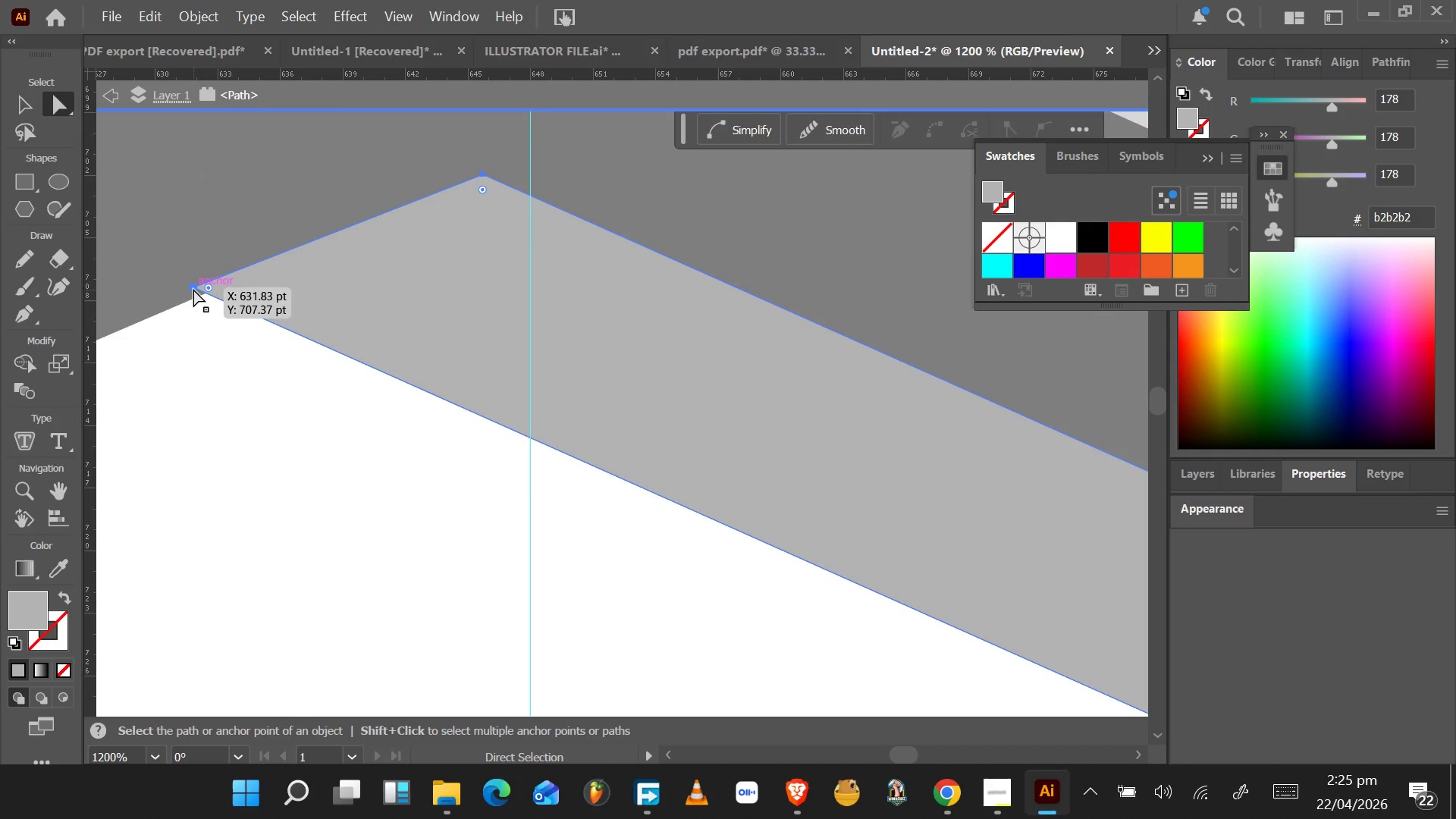 
left_click([192, 289])
 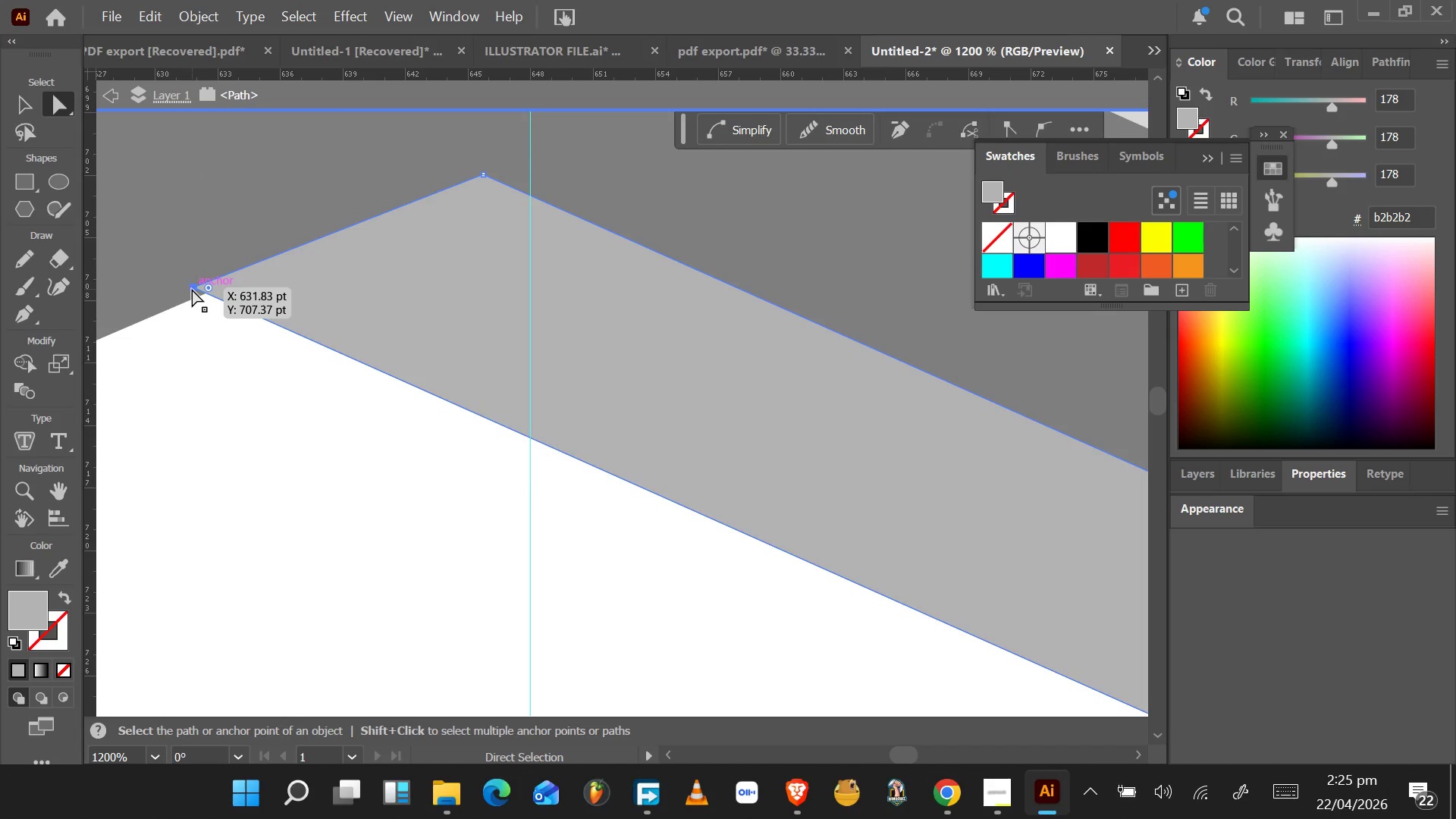 
left_click_drag(start_coordinate=[192, 289], to_coordinate=[199, 296])
 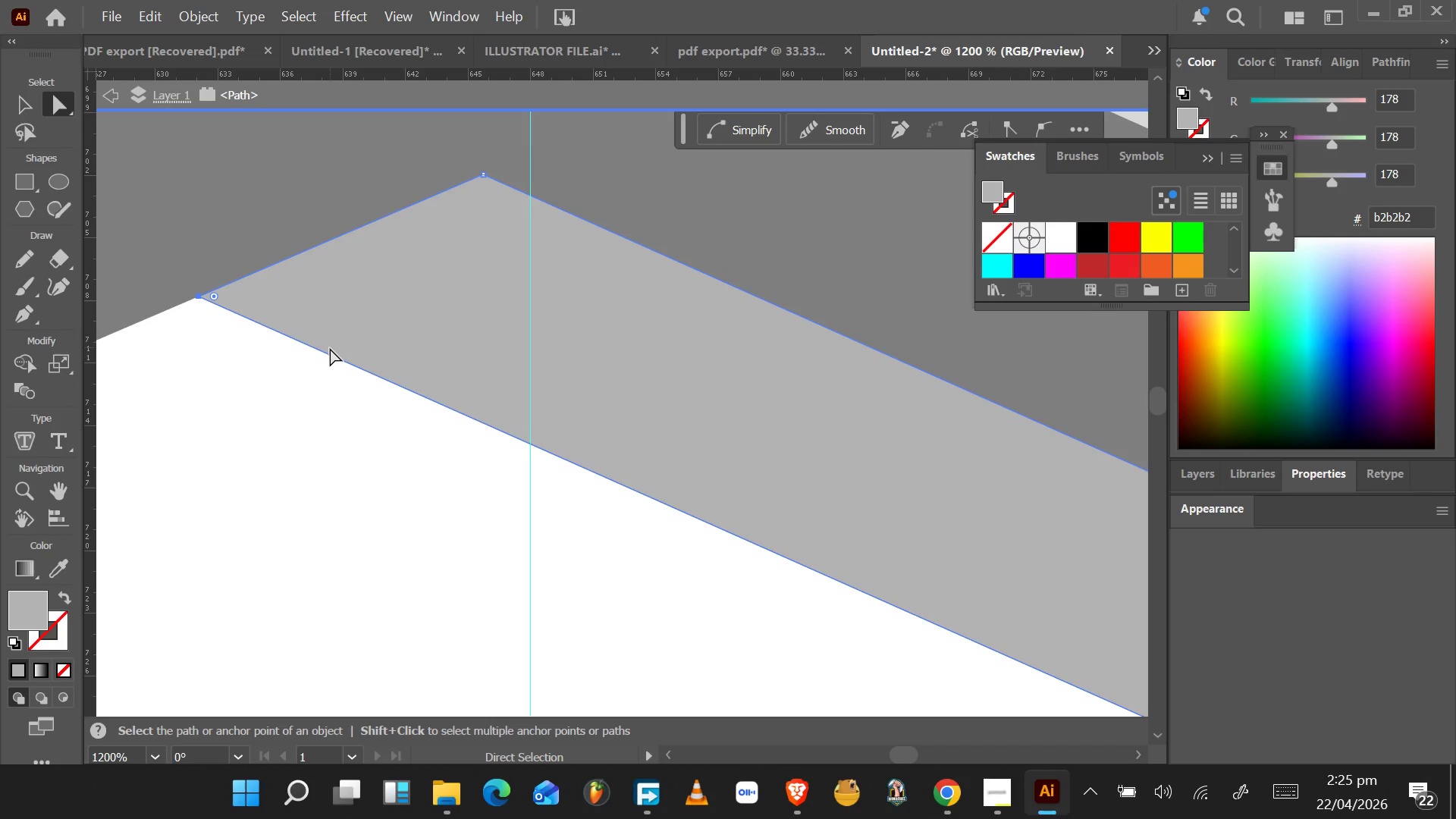 
hold_key(key=AltLeft, duration=1.14)
 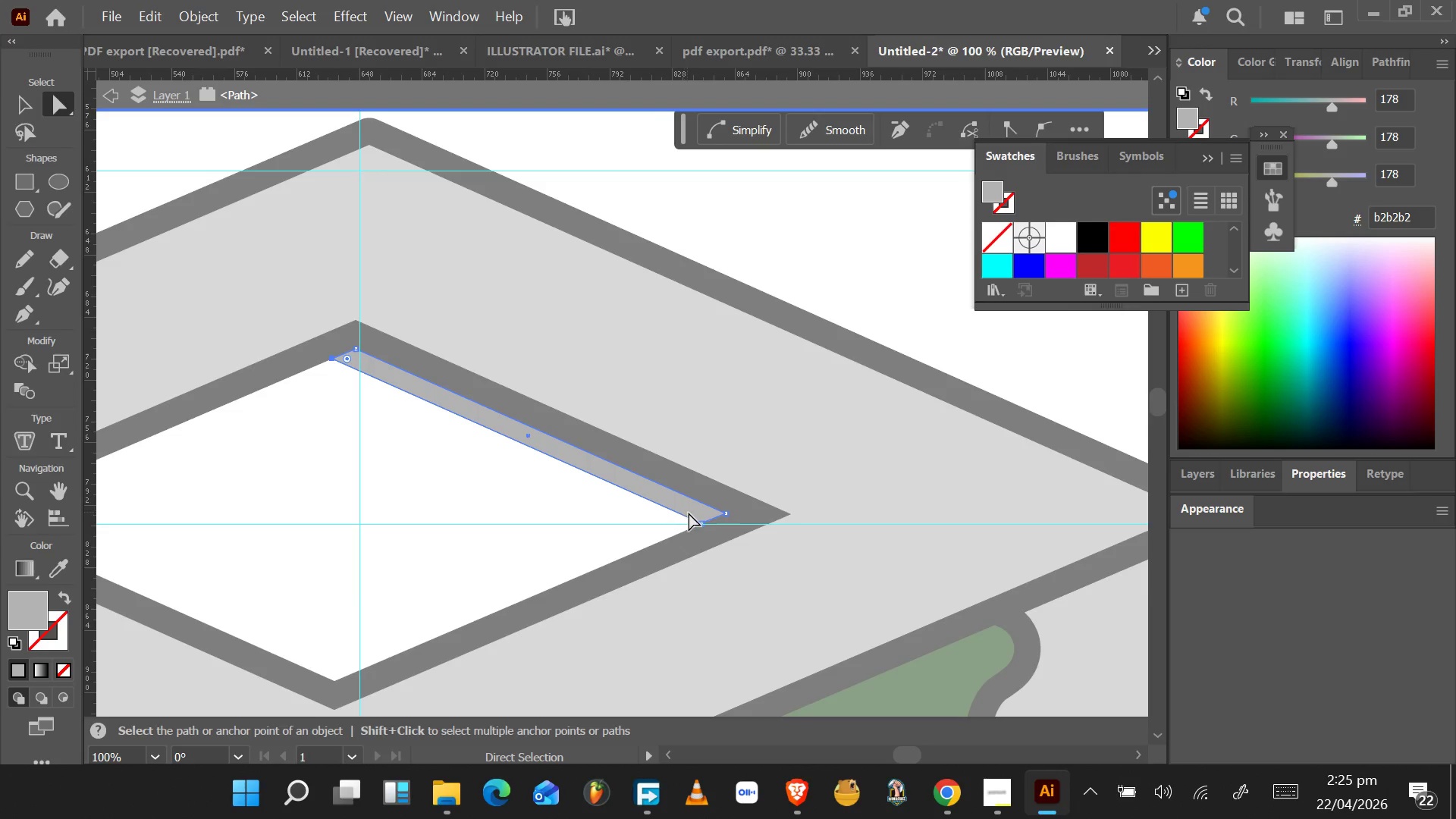 
hold_key(key=AltLeft, duration=1.51)
 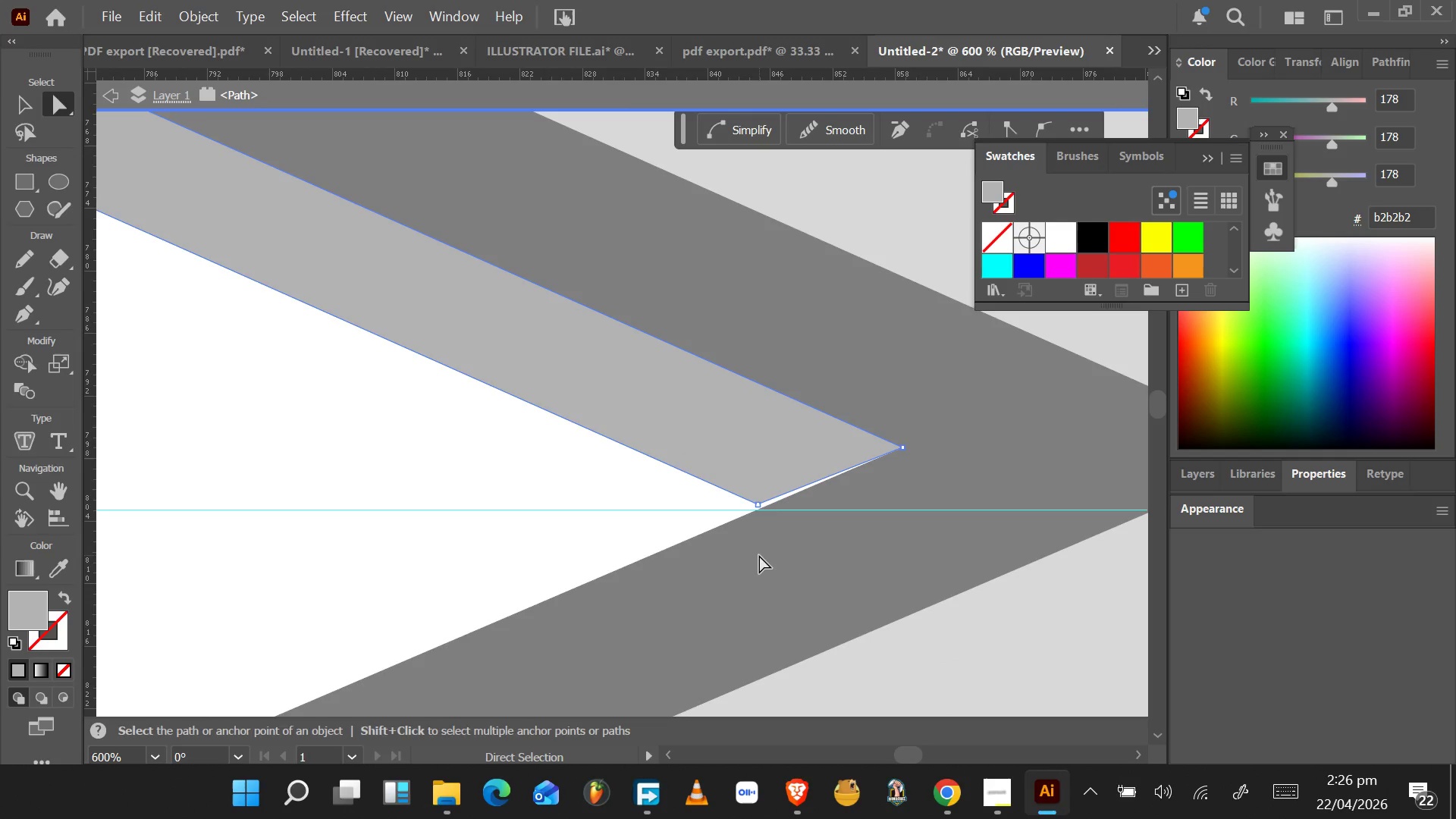 
scroll: coordinate [350, 368], scroll_direction: down, amount: 7.0
 